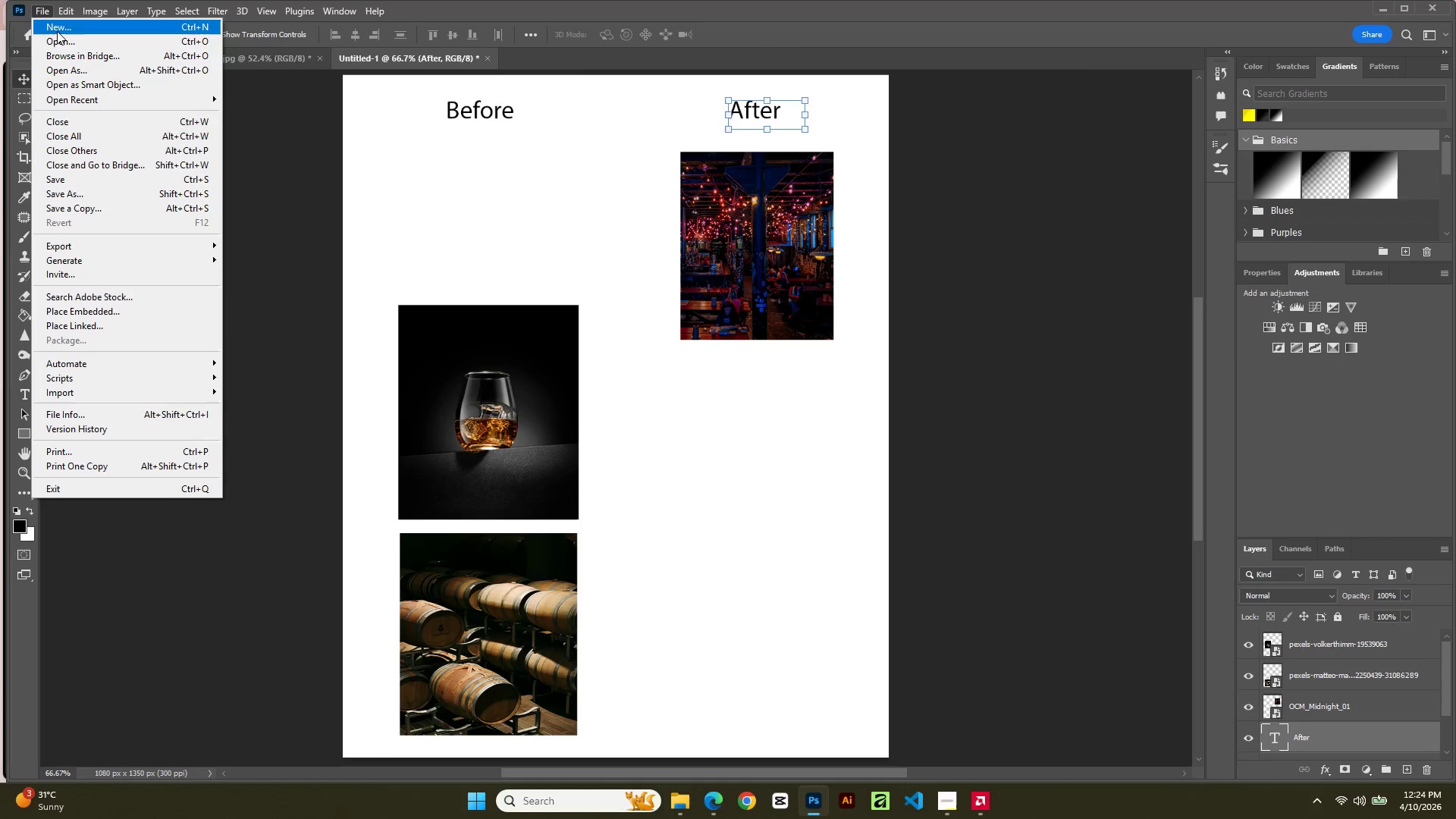 
left_click([58, 34])
 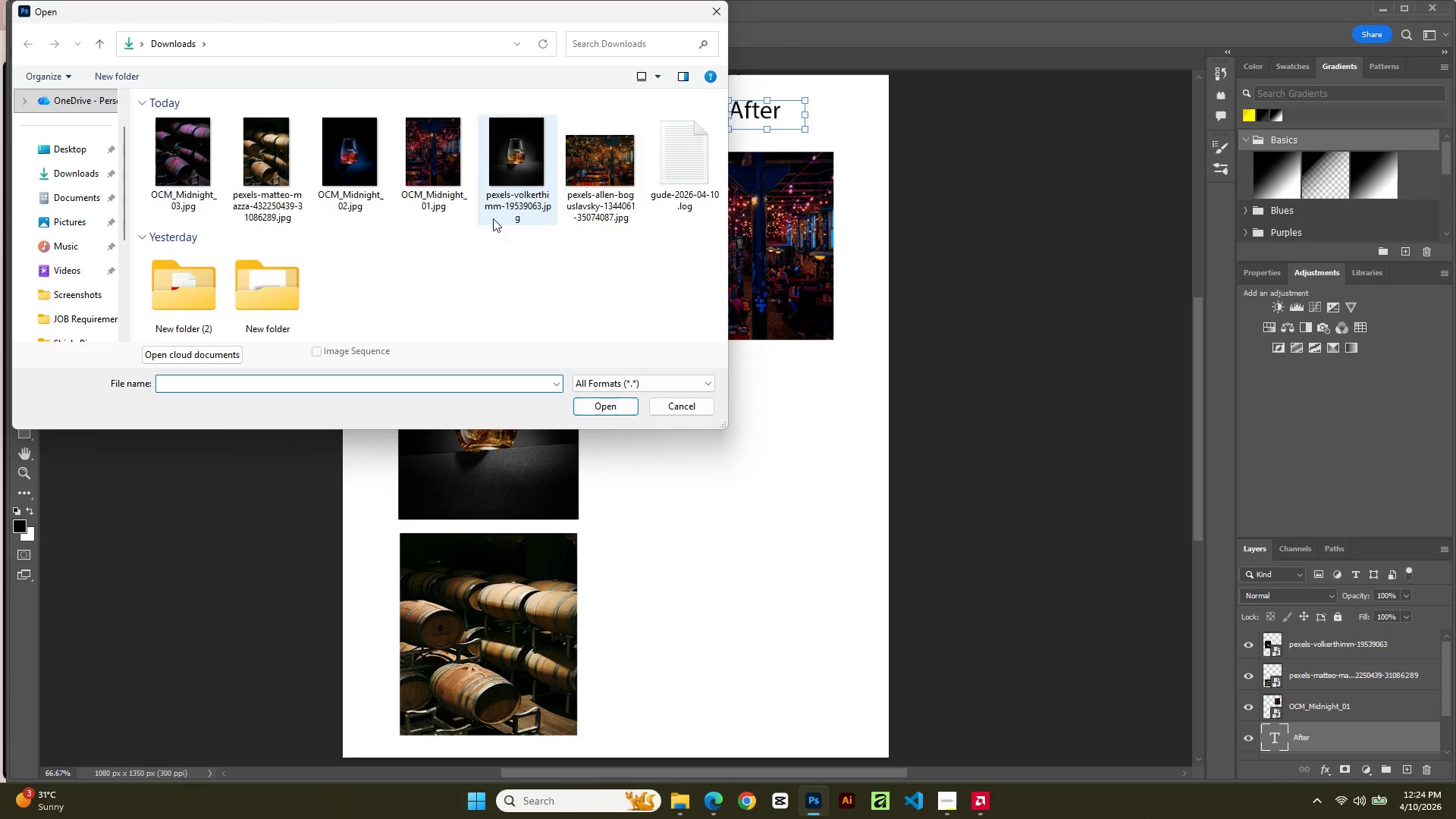 
double_click([602, 171])
 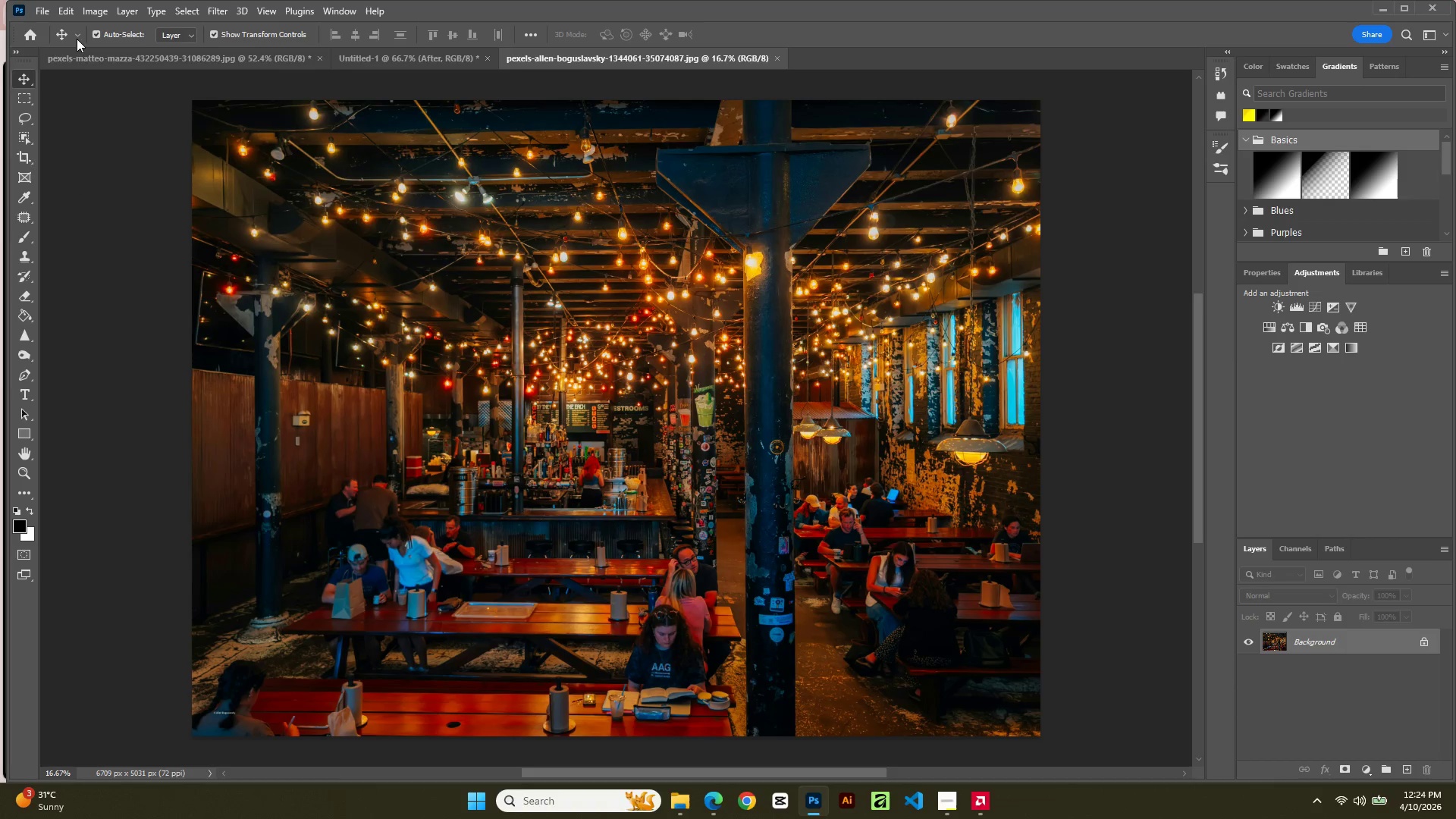 
left_click([22, 166])
 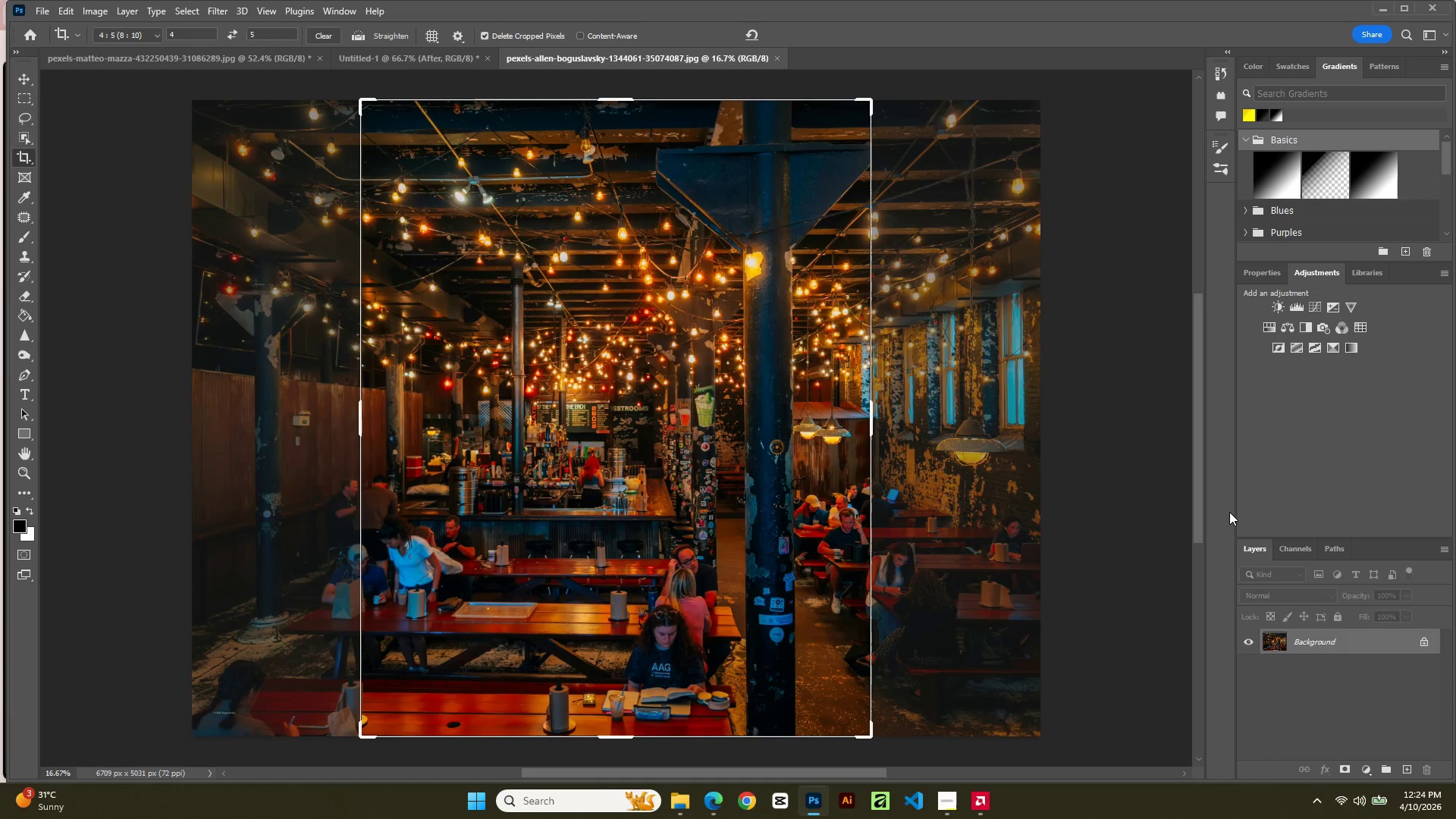 
hold_key(key=ArrowRight, duration=1.09)
 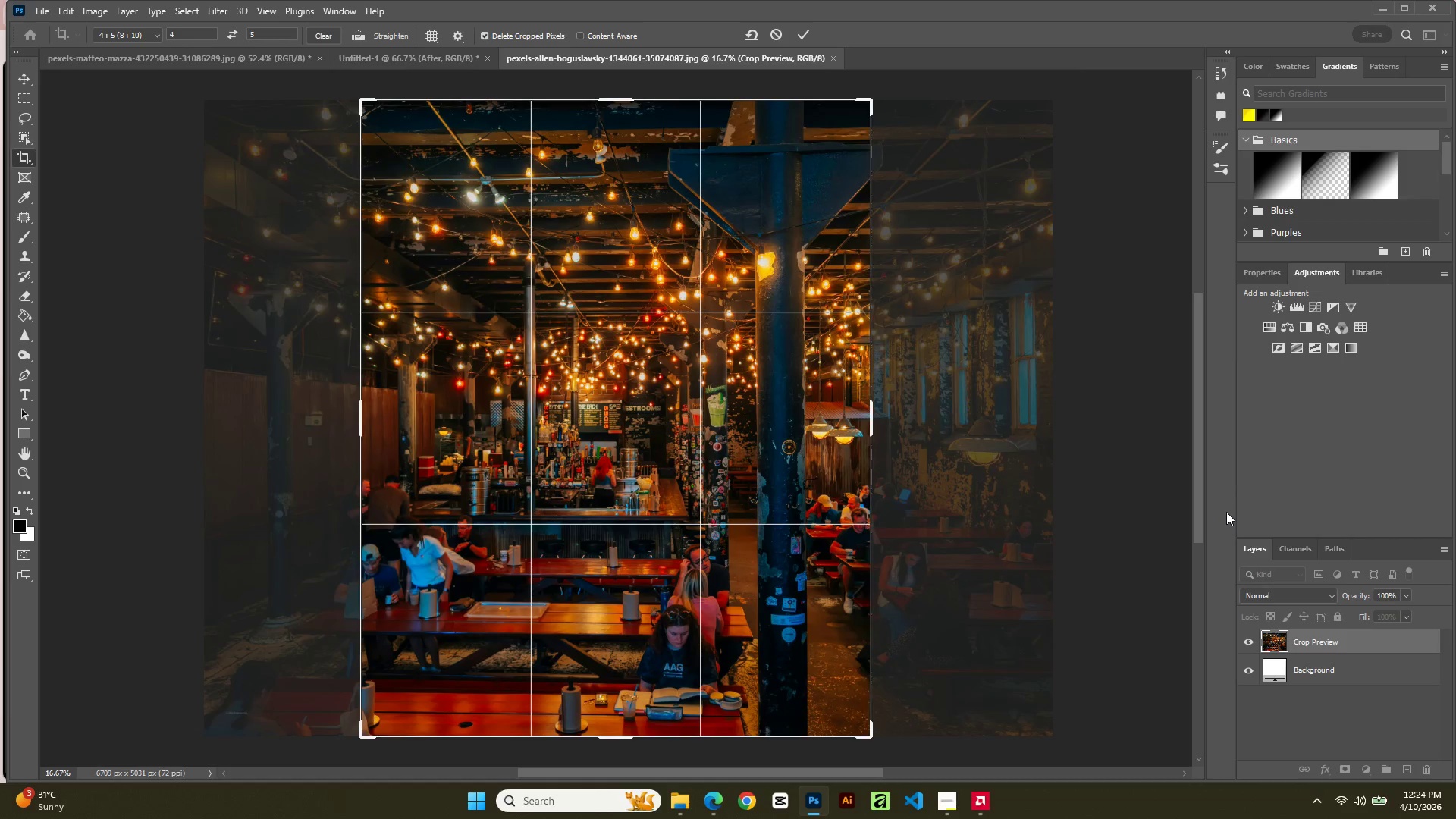 
hold_key(key=ArrowLeft, duration=1.51)
 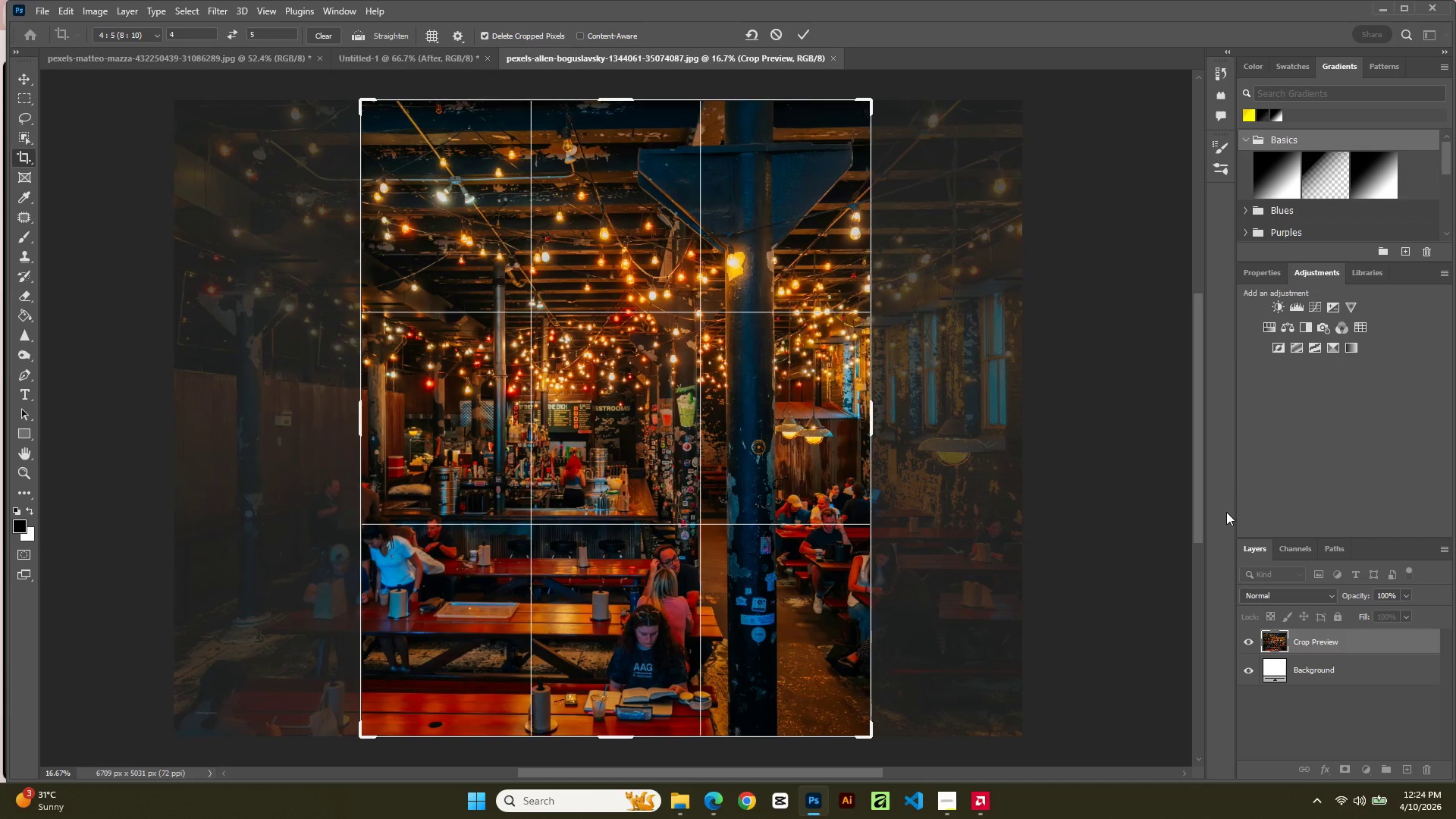 
hold_key(key=ArrowLeft, duration=1.5)
 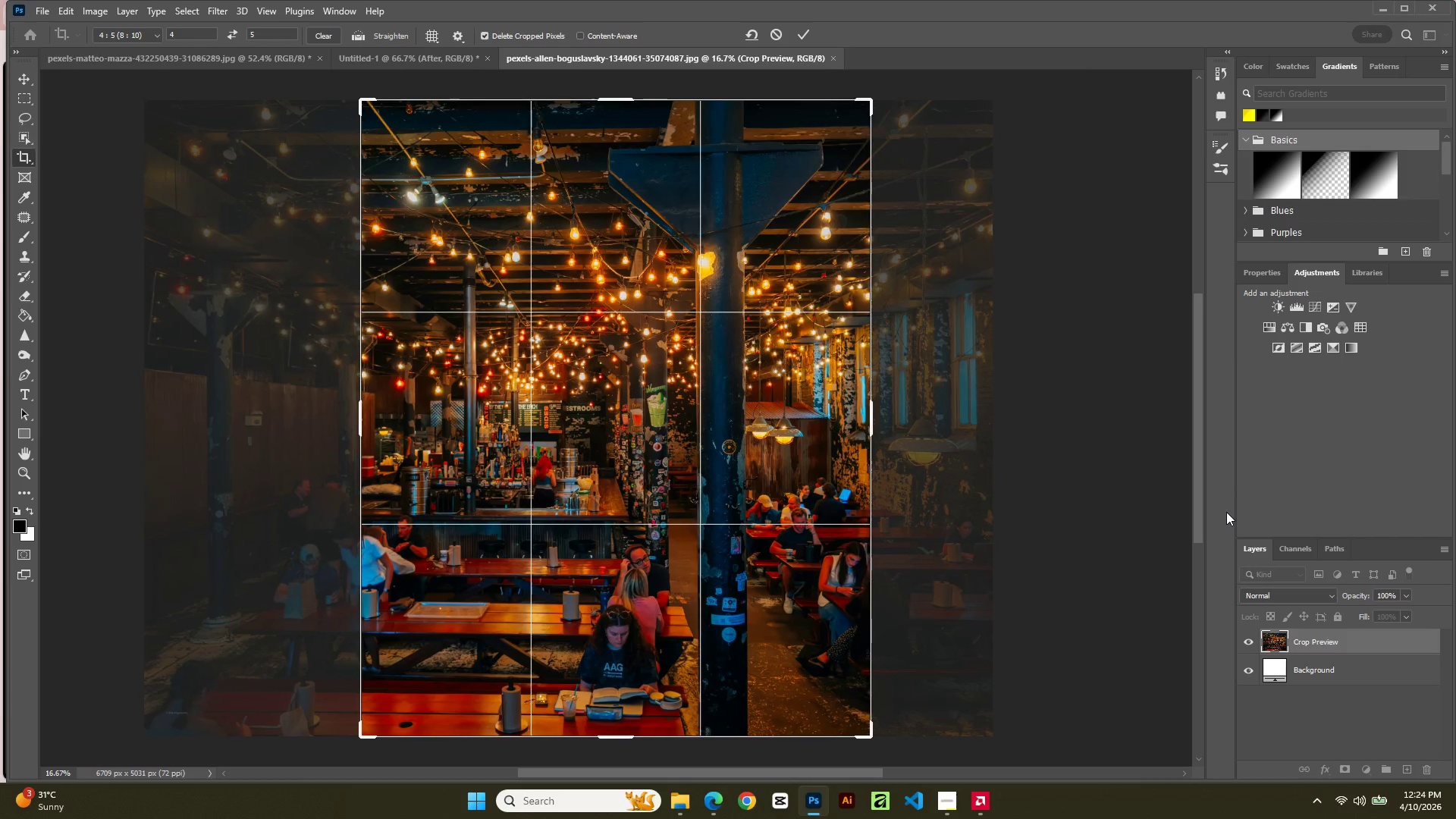 
hold_key(key=ArrowLeft, duration=1.5)
 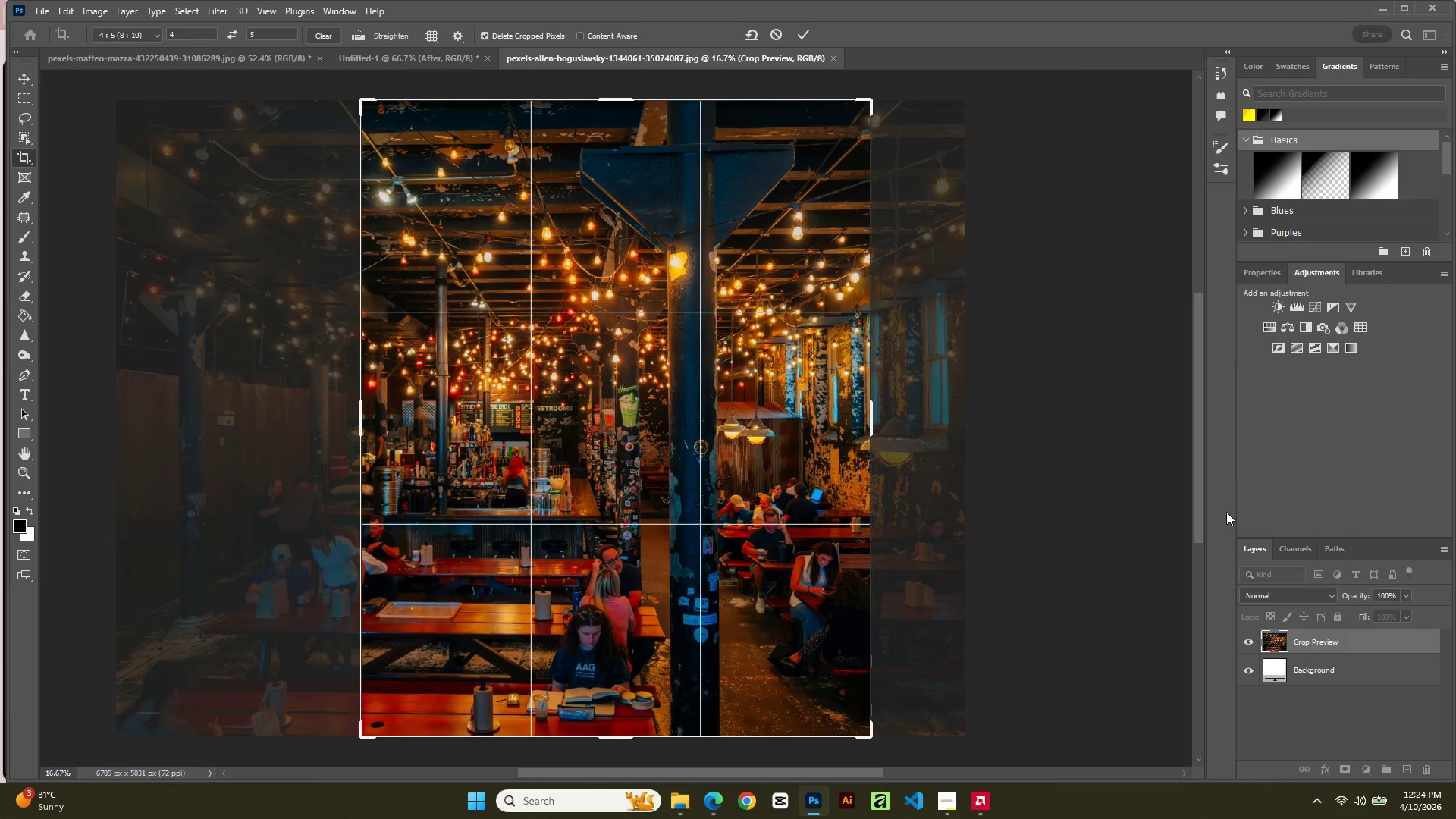 
hold_key(key=ArrowLeft, duration=1.5)
 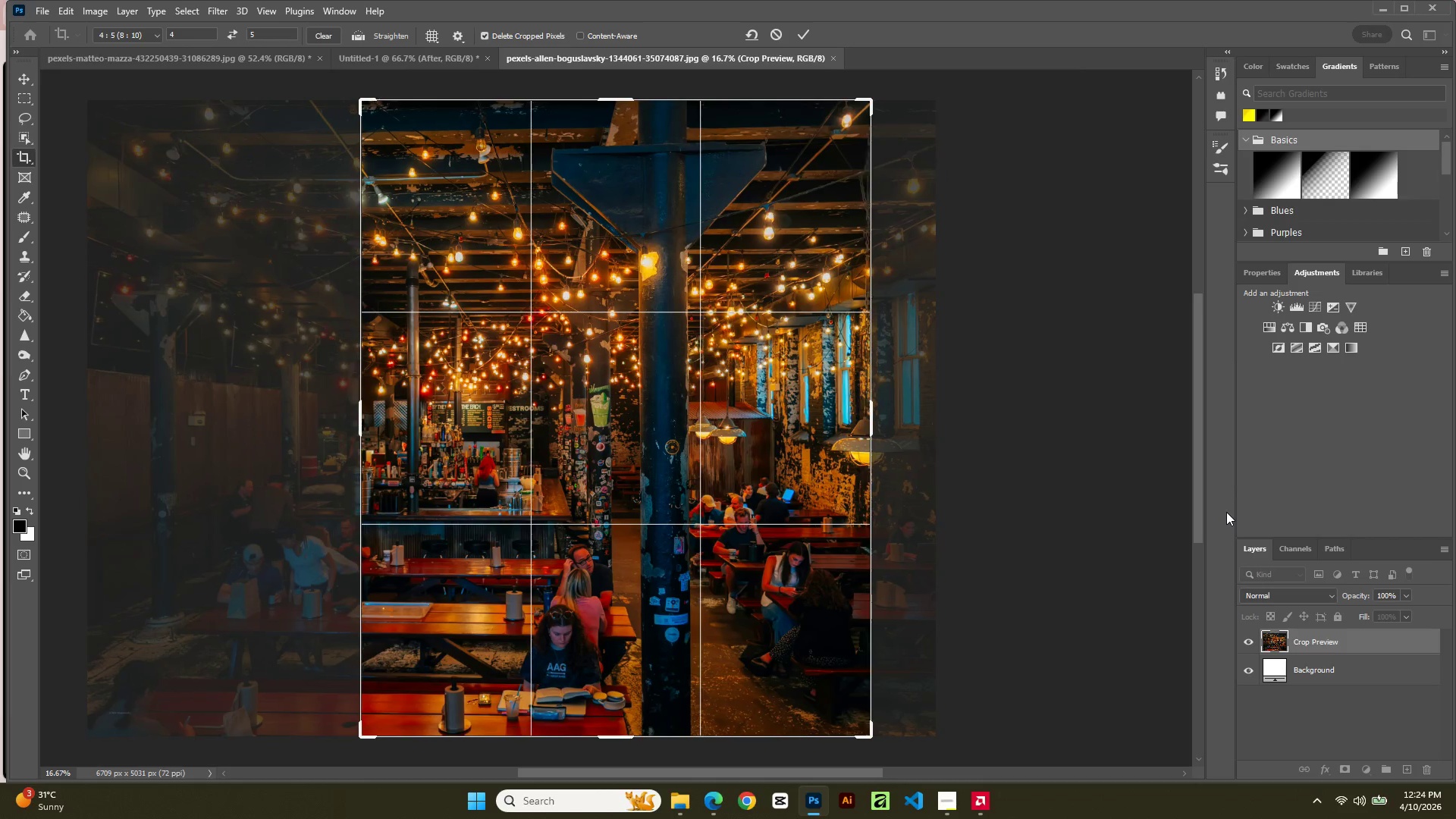 
hold_key(key=ArrowLeft, duration=1.5)
 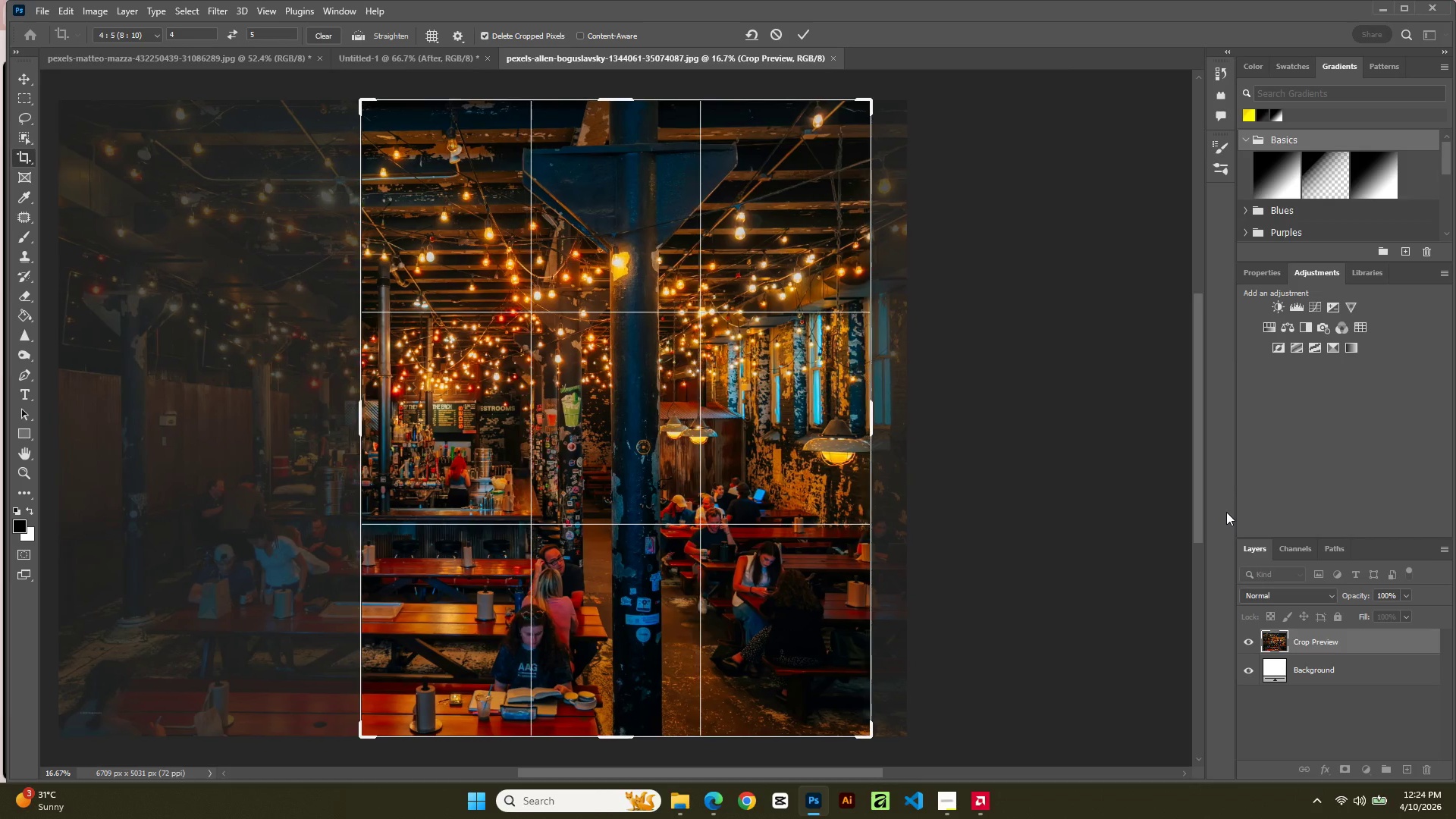 
hold_key(key=ArrowLeft, duration=0.95)
 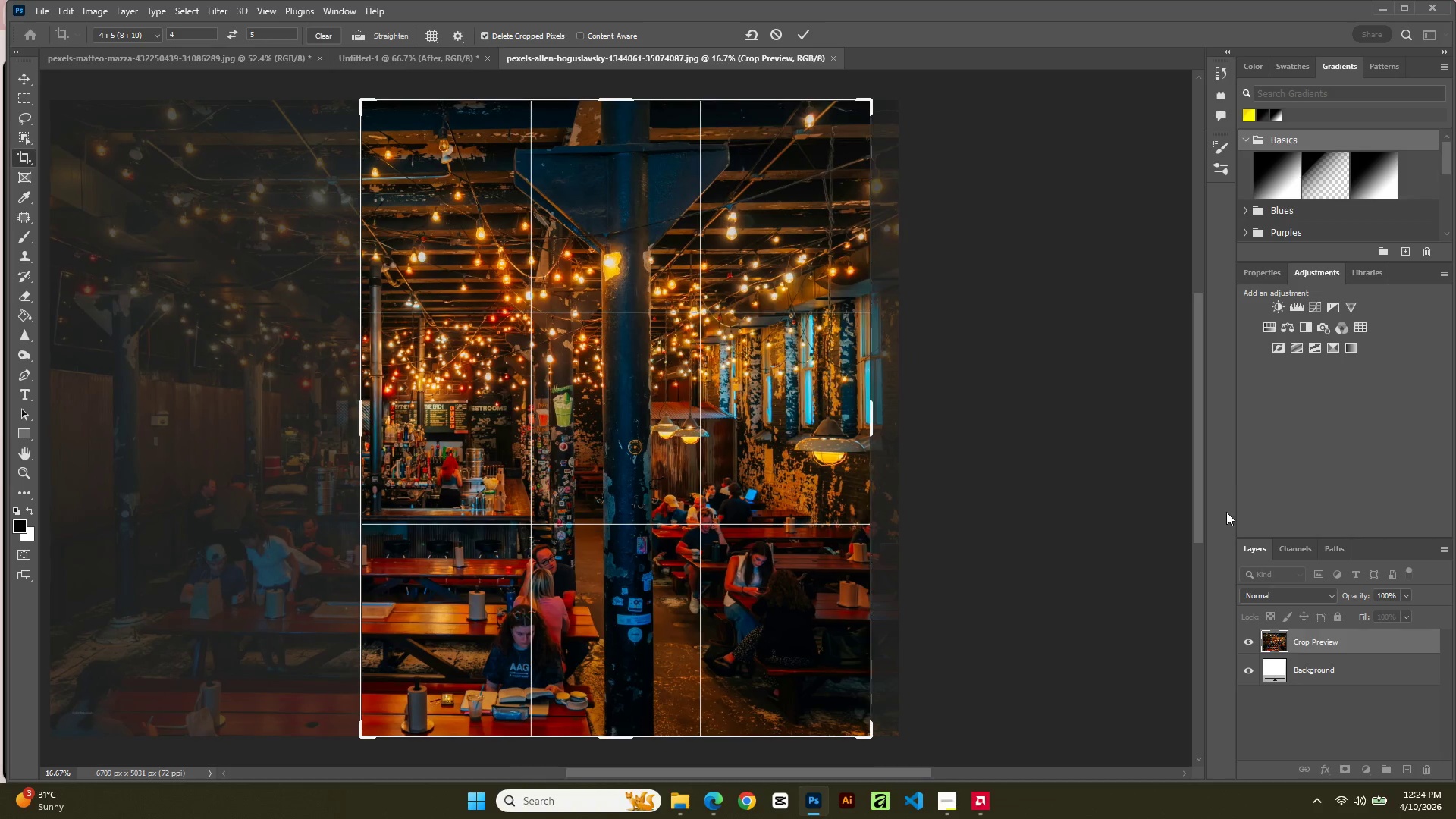 
key(ArrowLeft)
 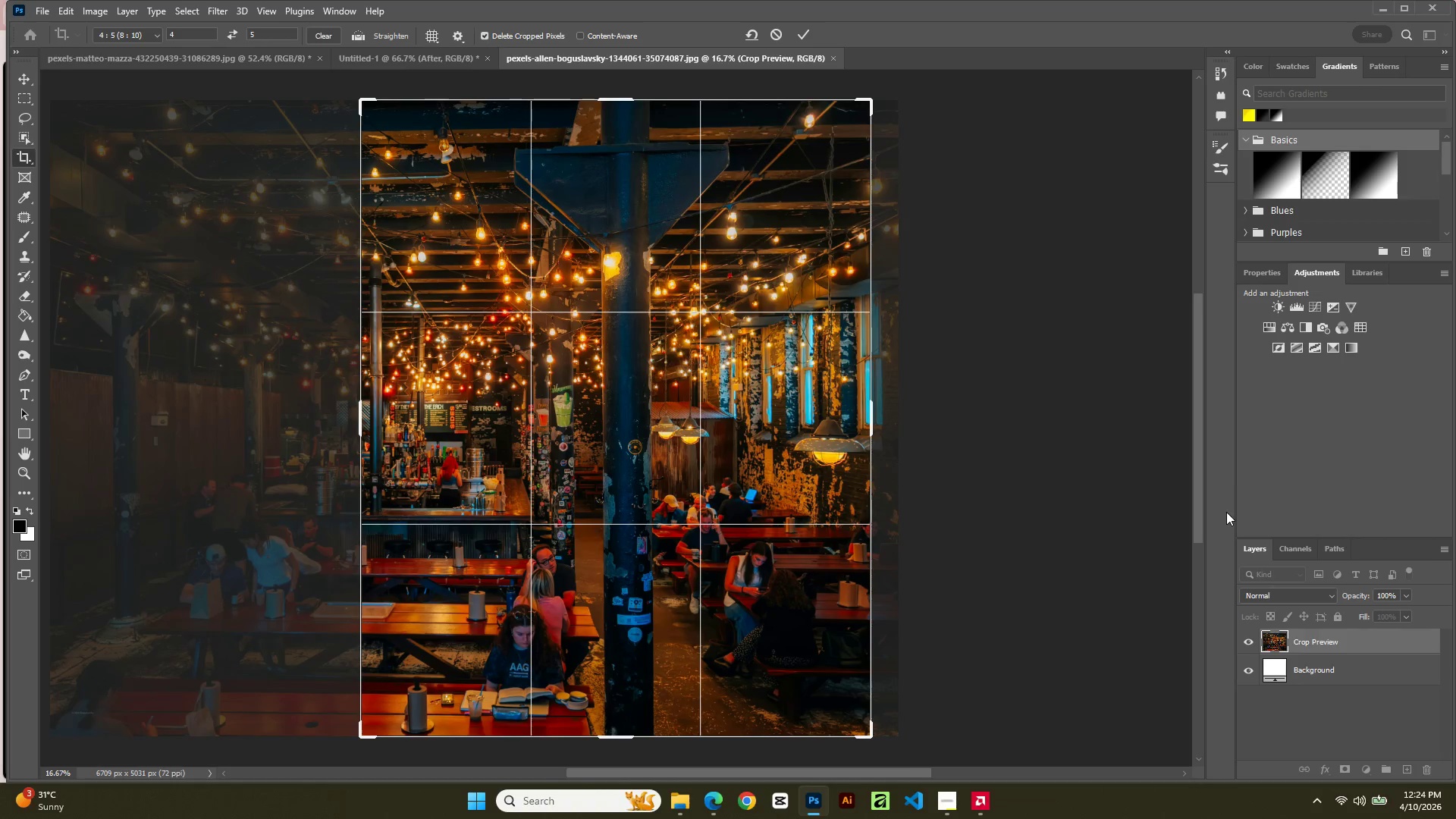 
key(ArrowLeft)
 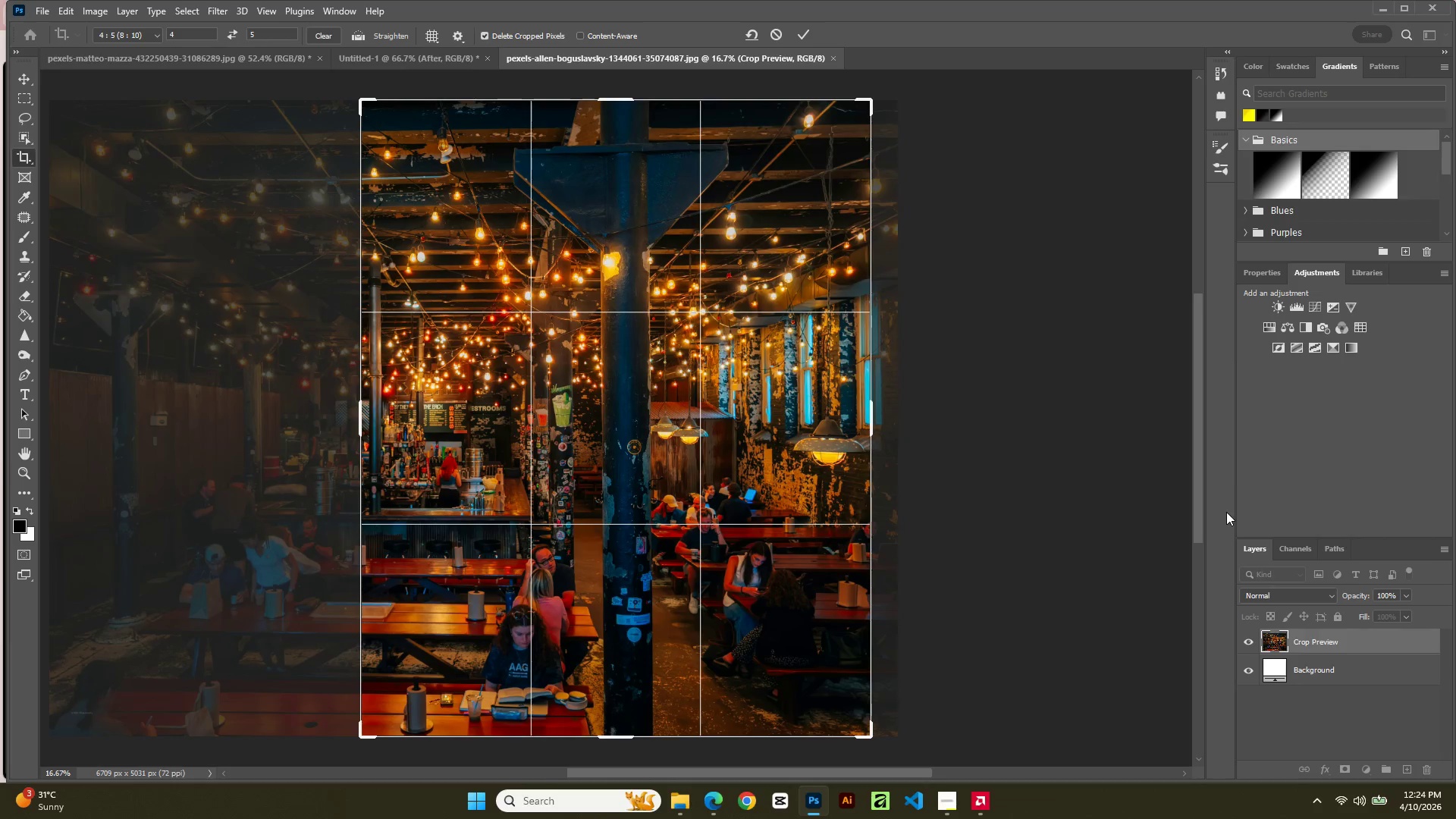 
key(ArrowLeft)
 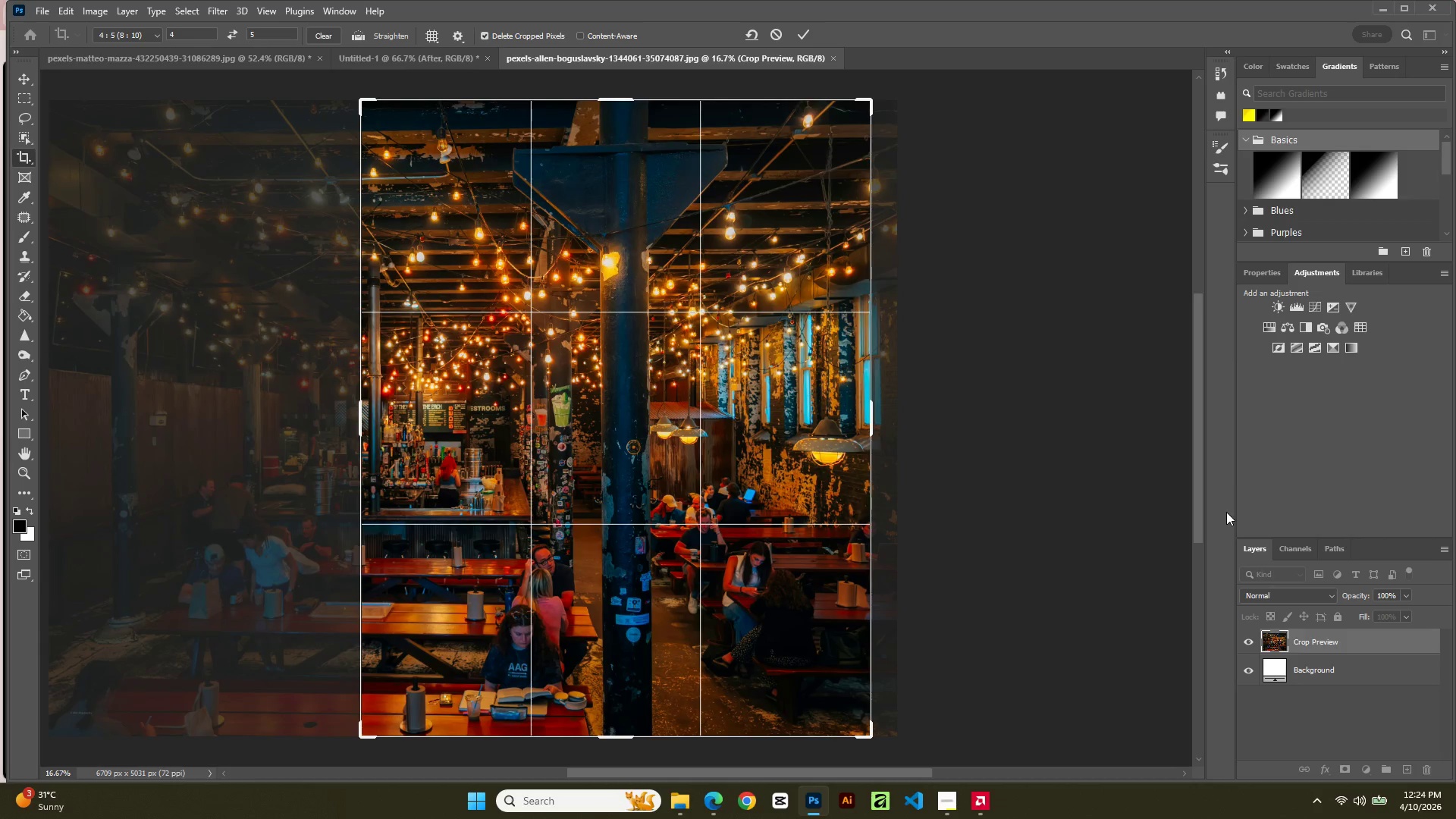 
key(ArrowLeft)
 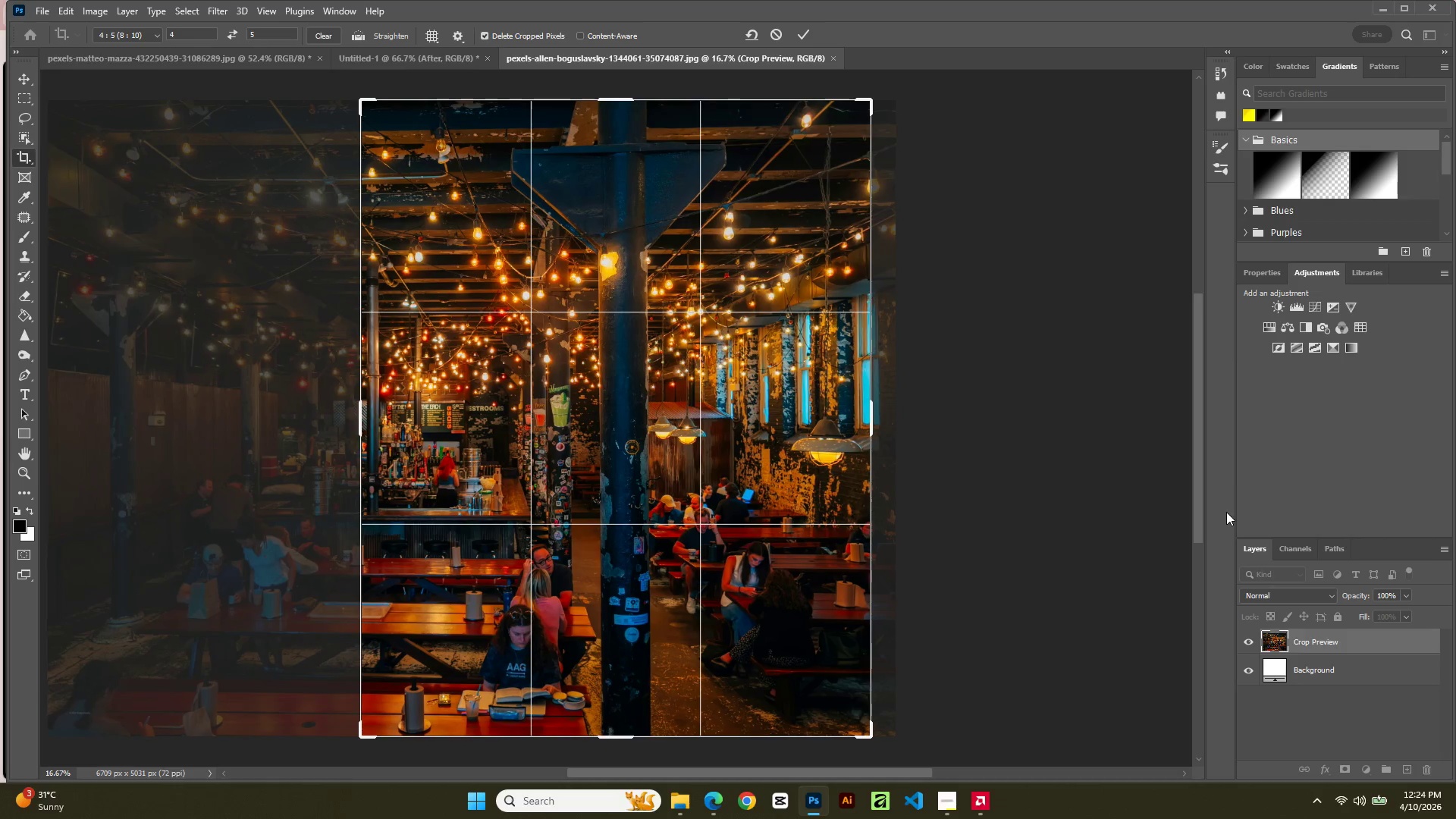 
key(ArrowLeft)
 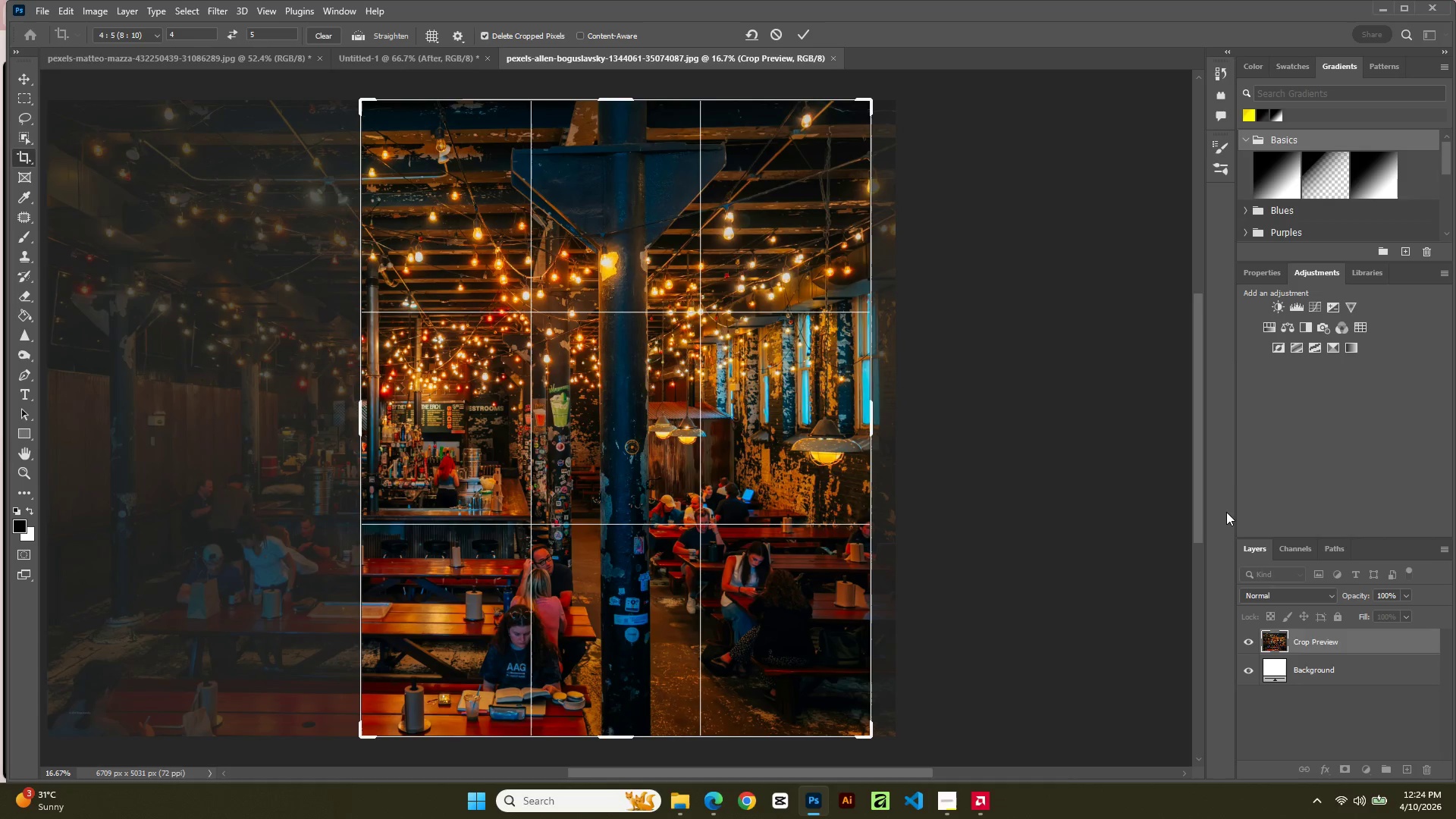 
key(ArrowLeft)
 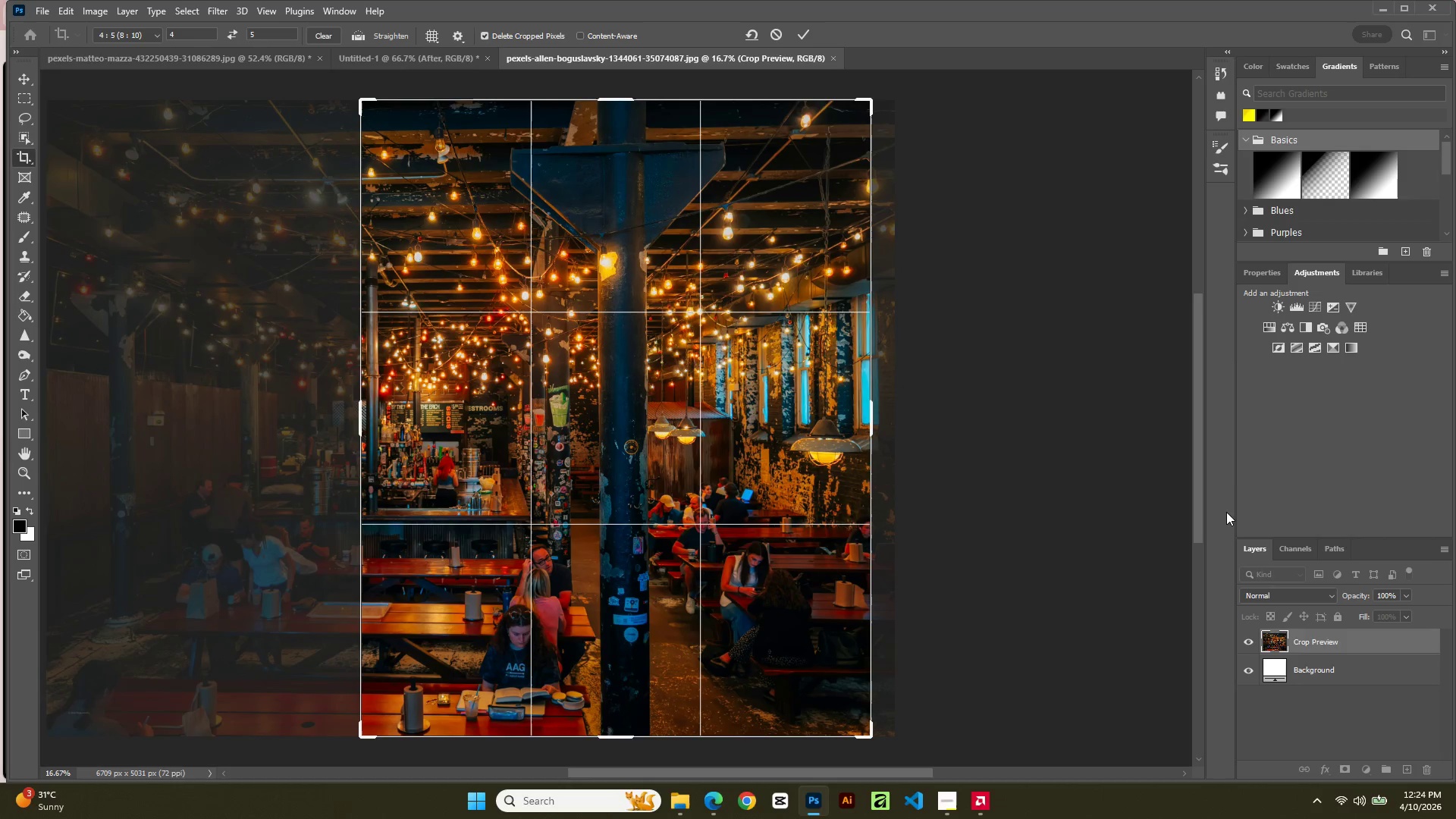 
key(ArrowLeft)
 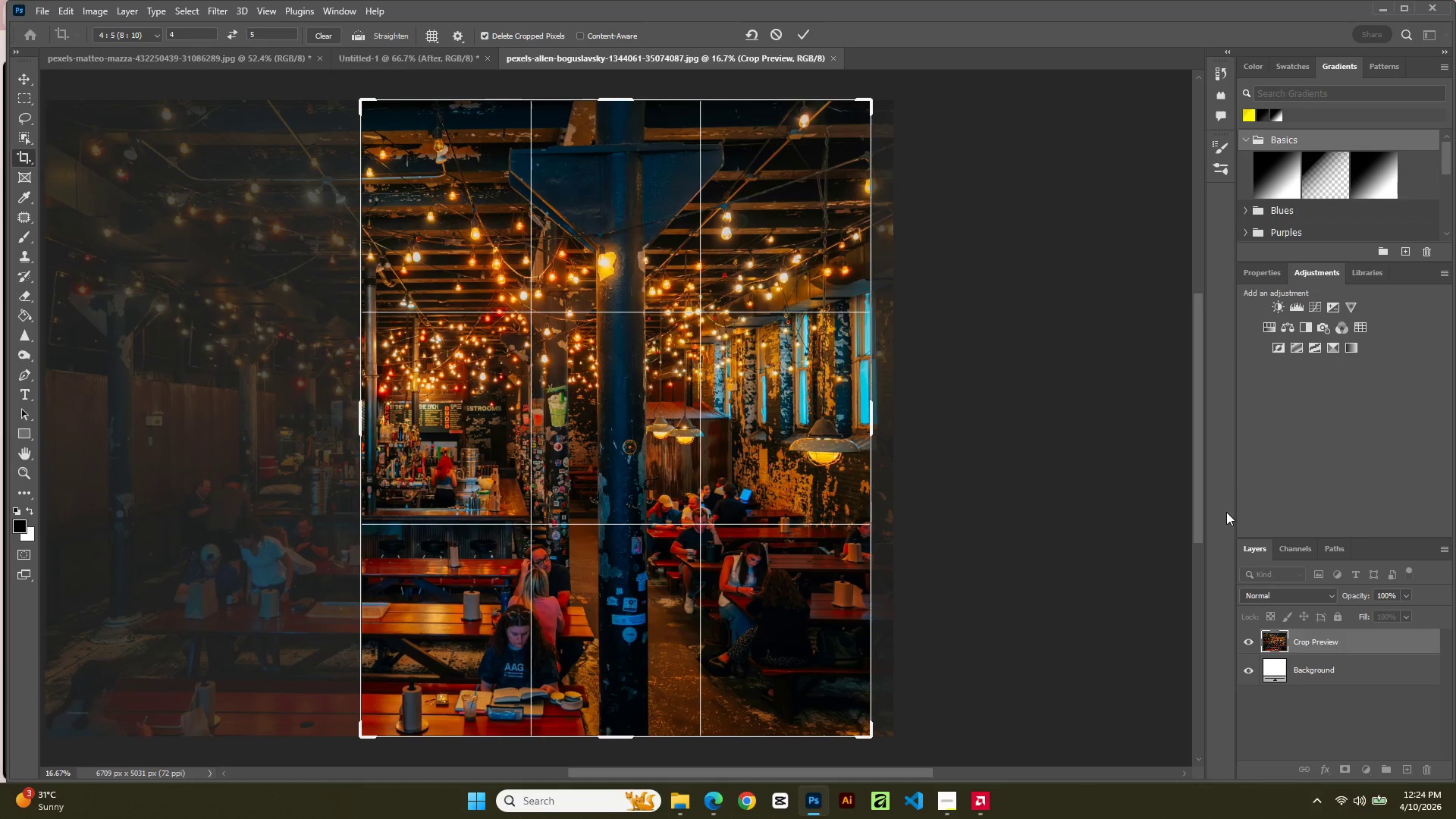 
key(ArrowLeft)
 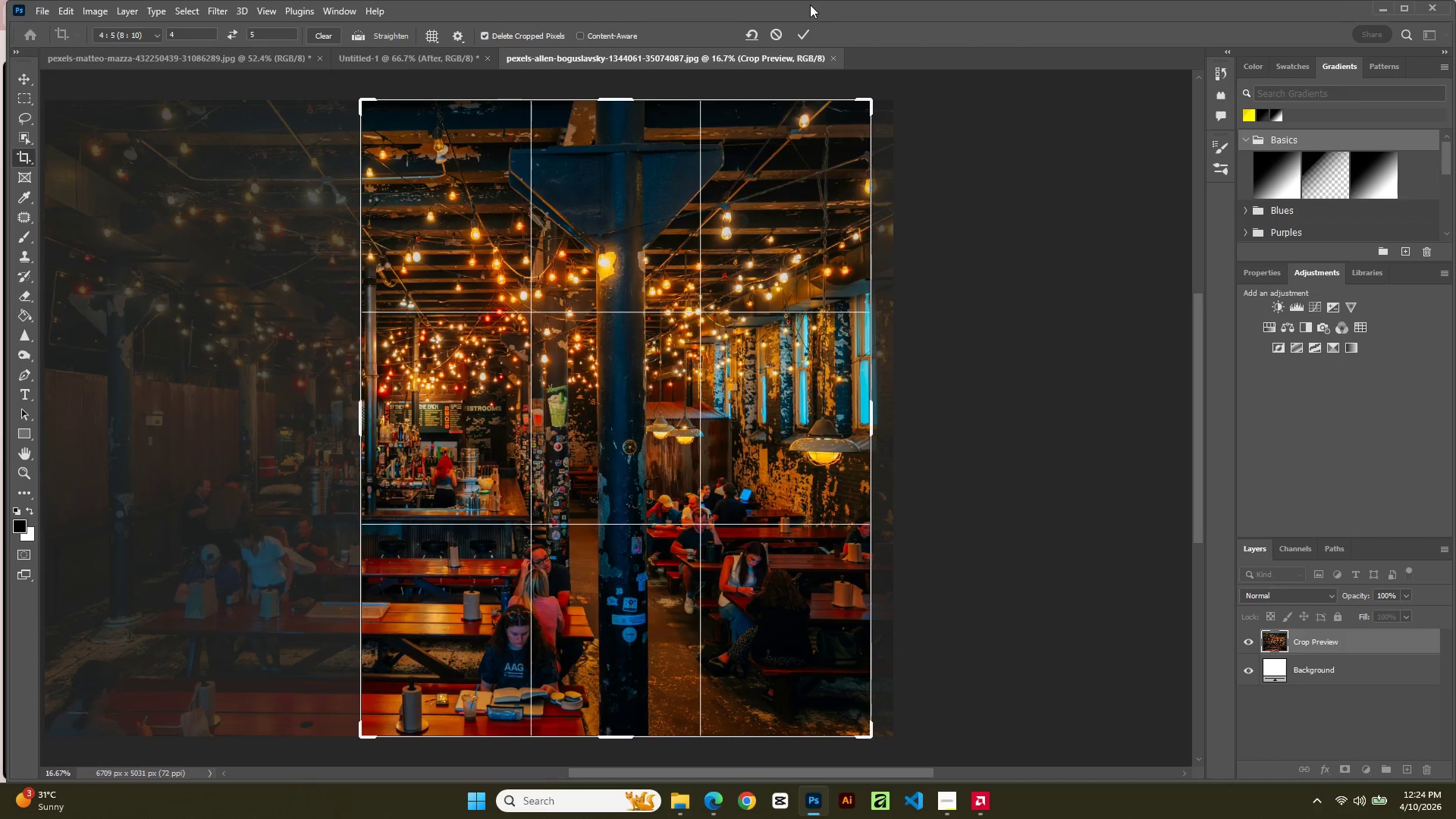 
left_click([804, 33])
 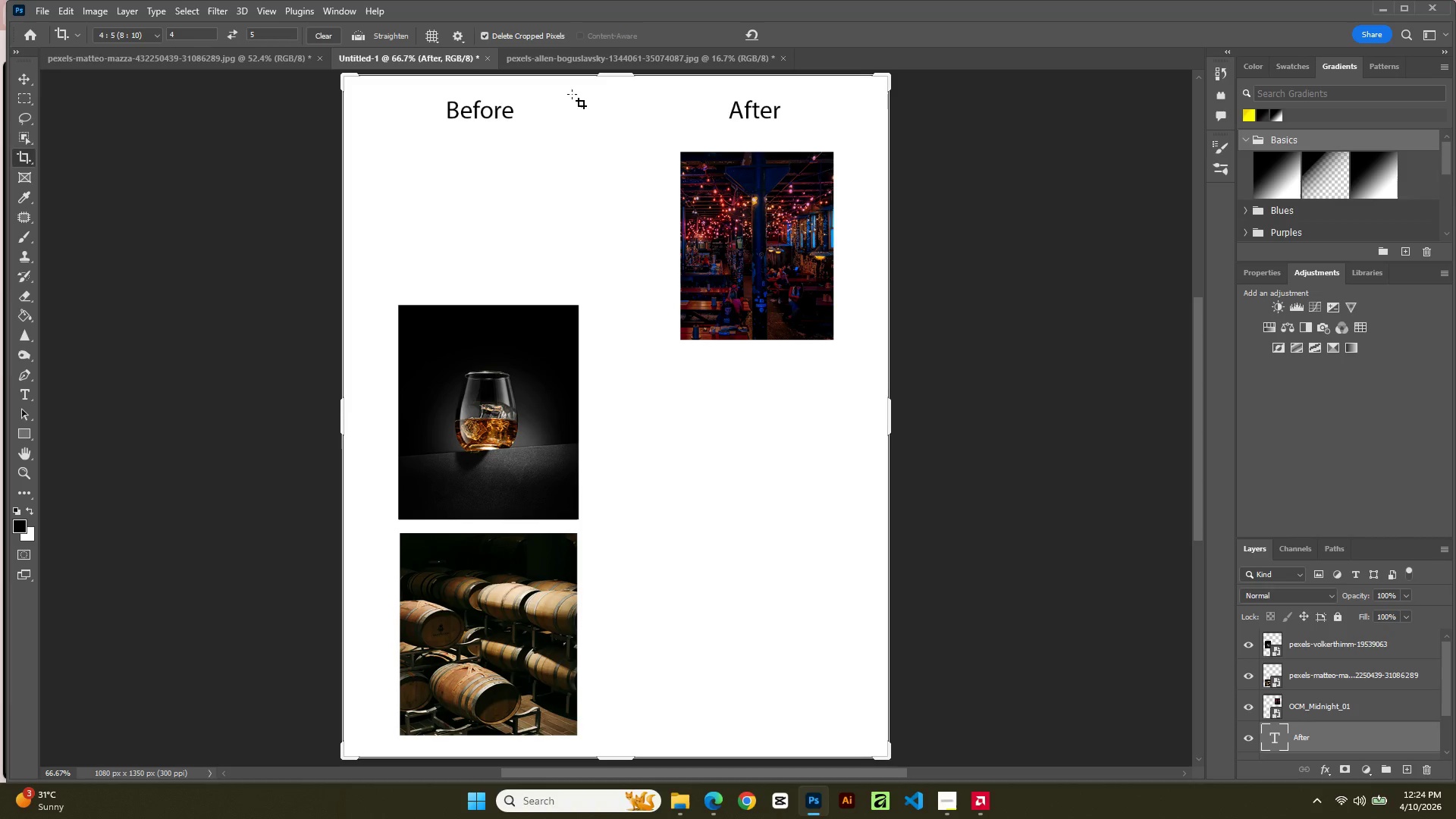 
wait(8.59)
 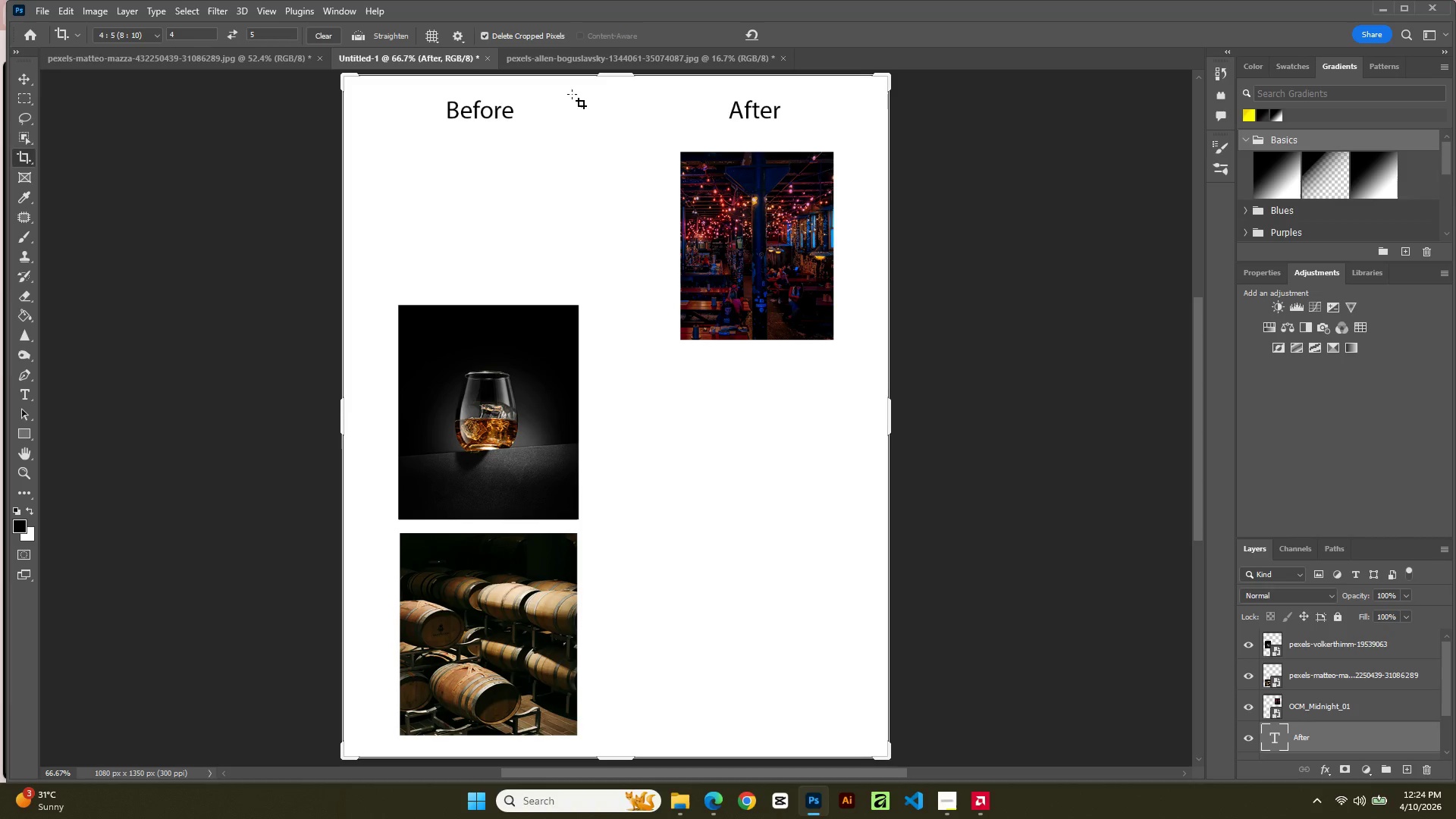 
left_click([648, 63])
 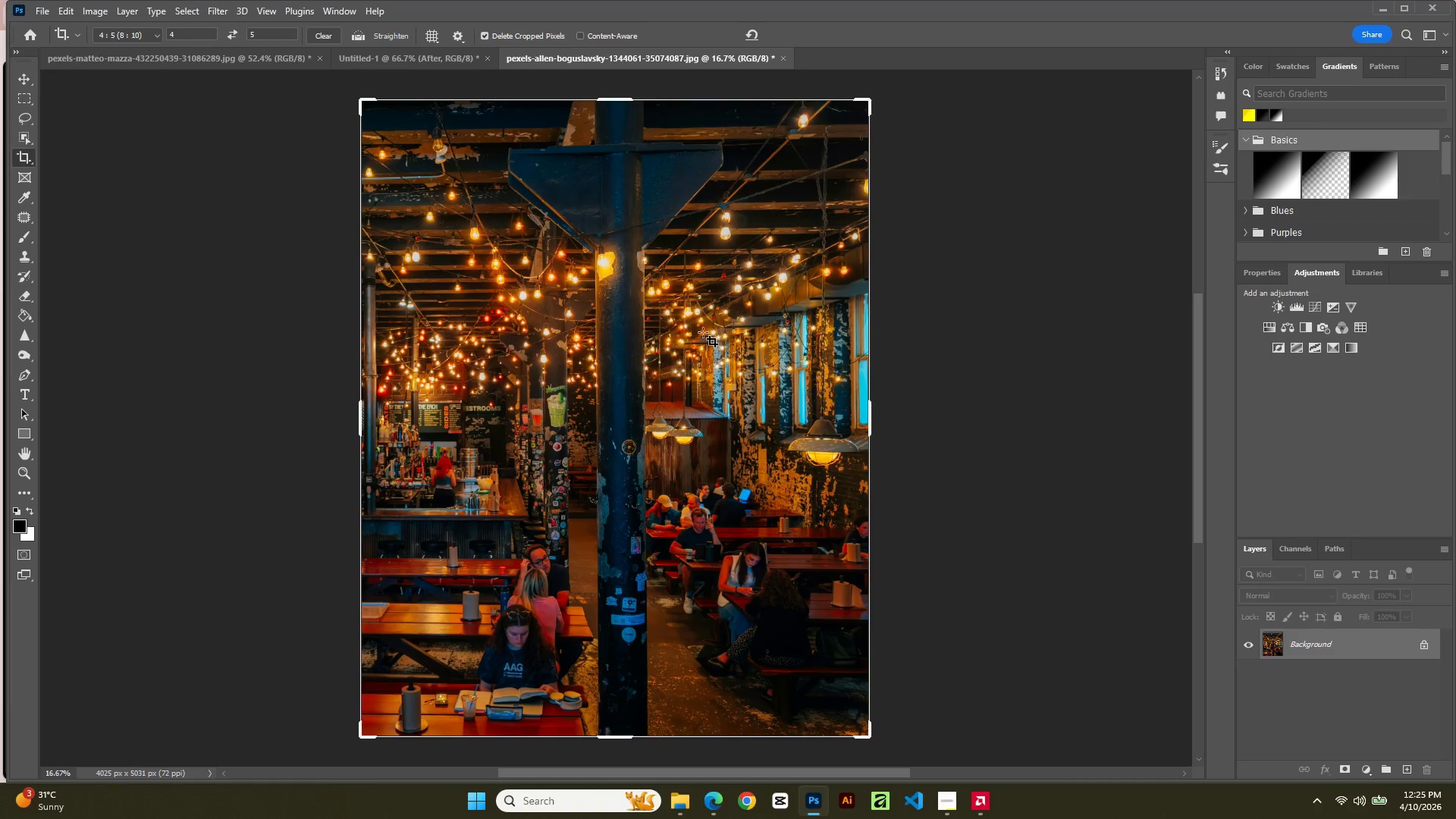 
key(V)
 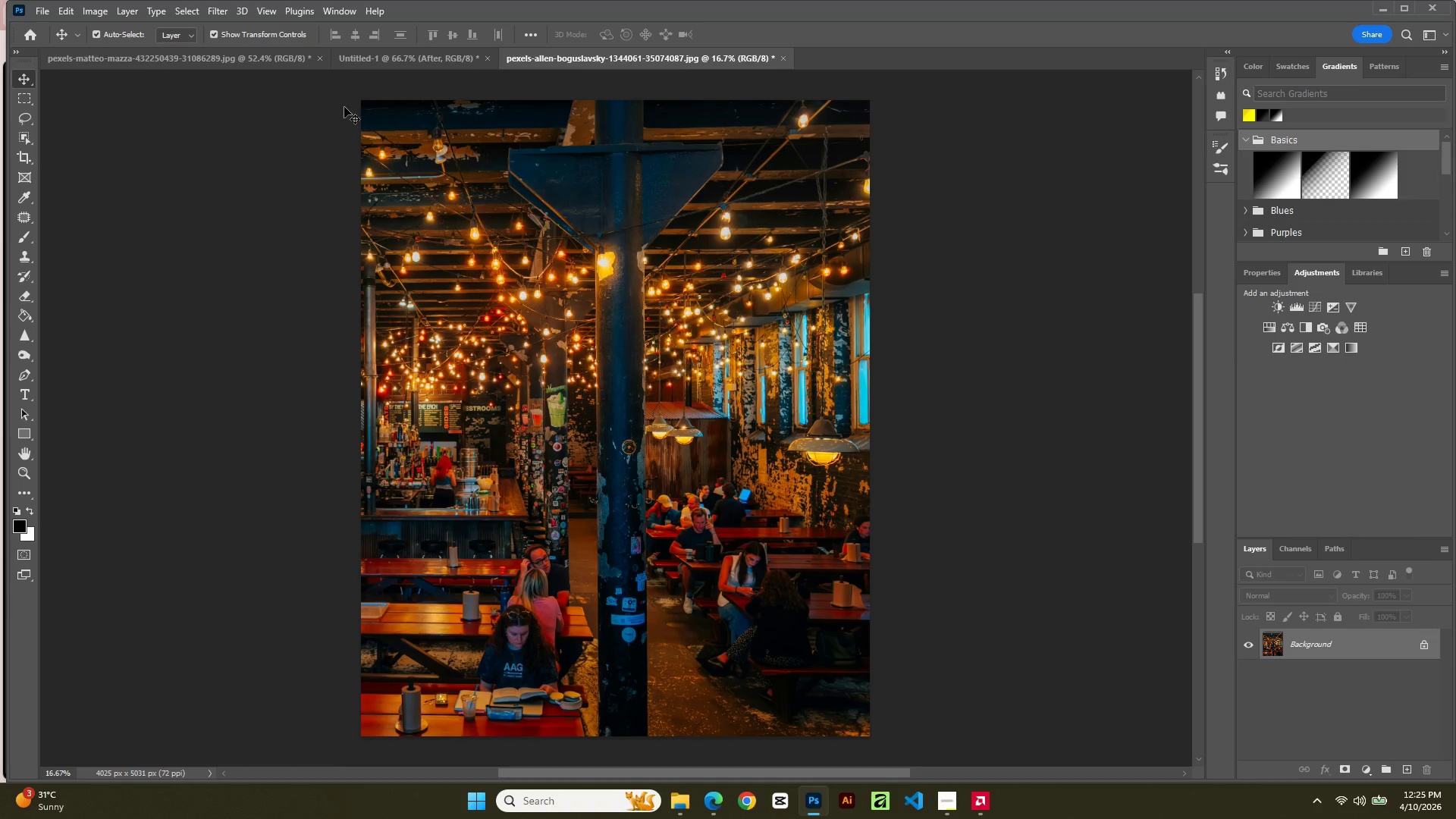 
left_click([218, 55])
 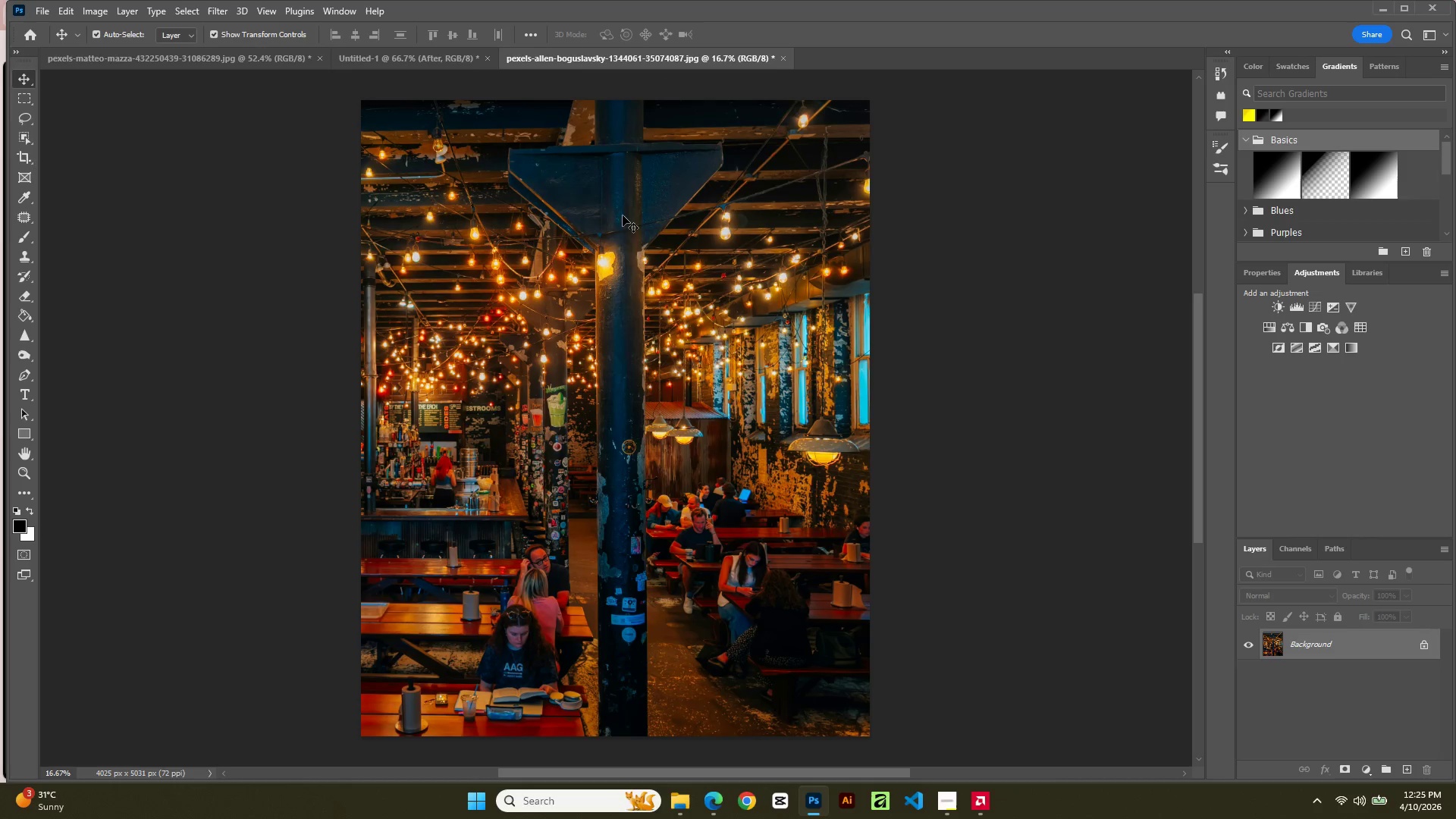 
left_click([410, 60])
 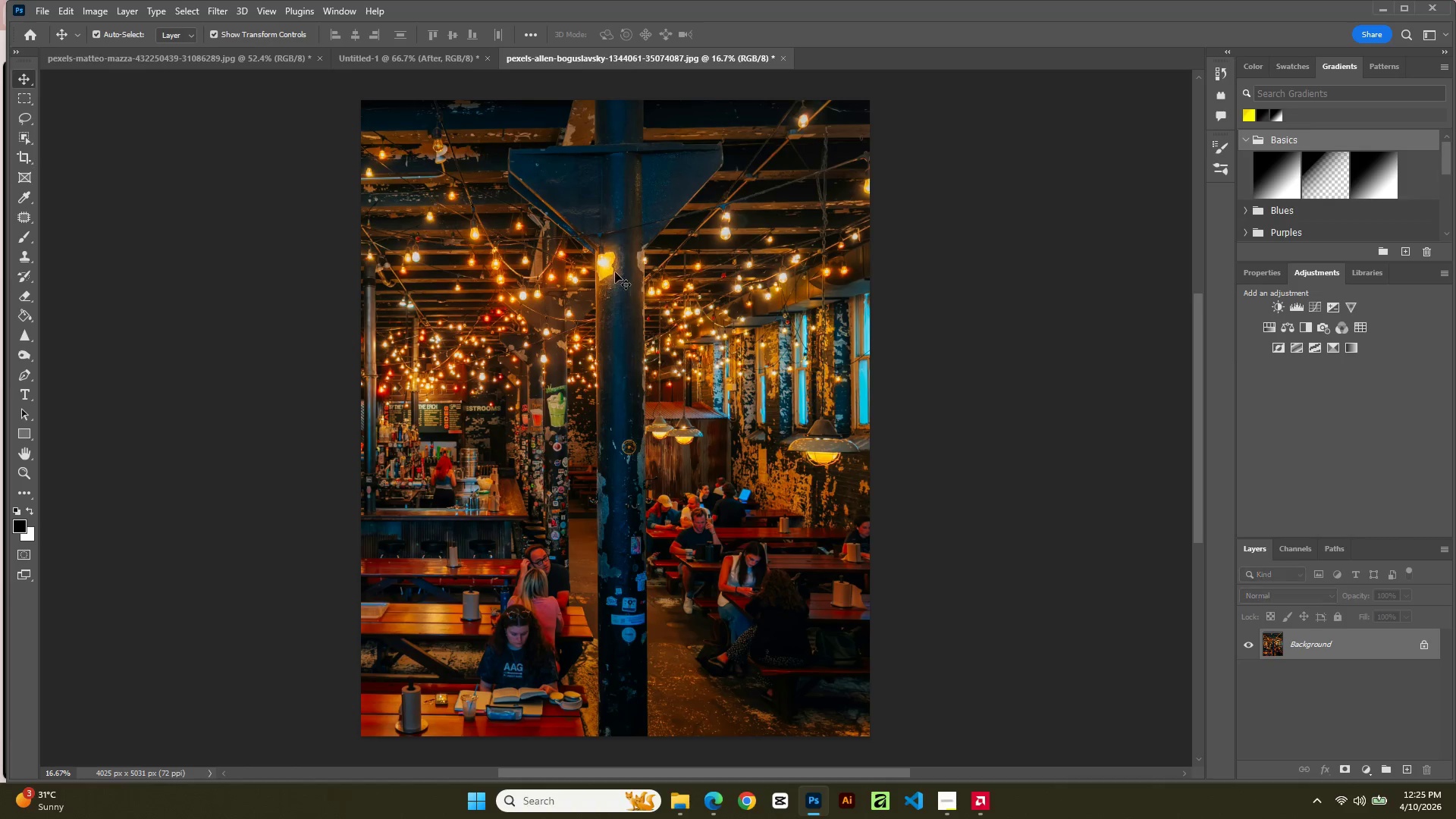 
left_click_drag(start_coordinate=[602, 347], to_coordinate=[468, 215])
 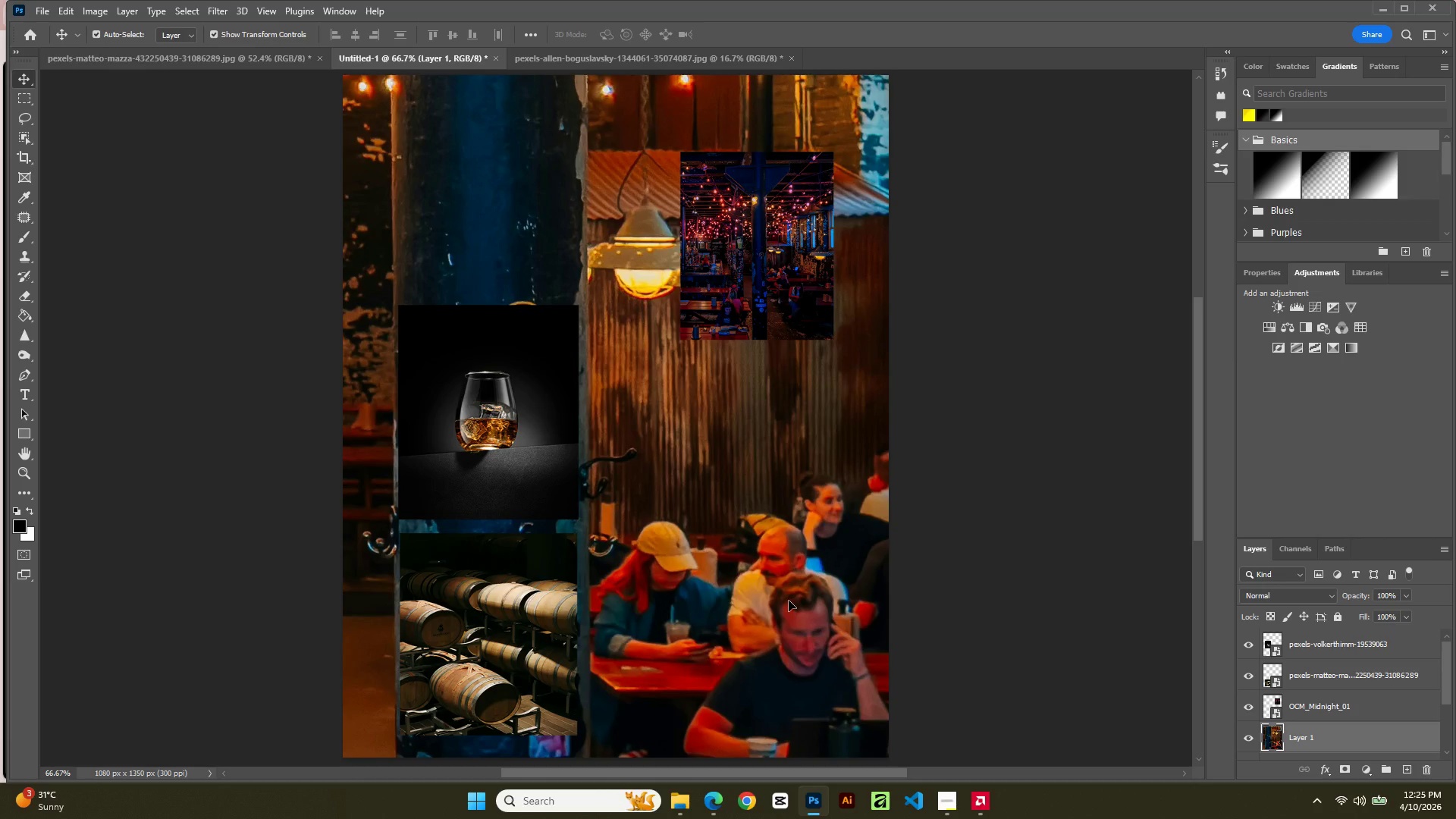 
scroll: coordinate [849, 547], scroll_direction: up, amount: 4.0
 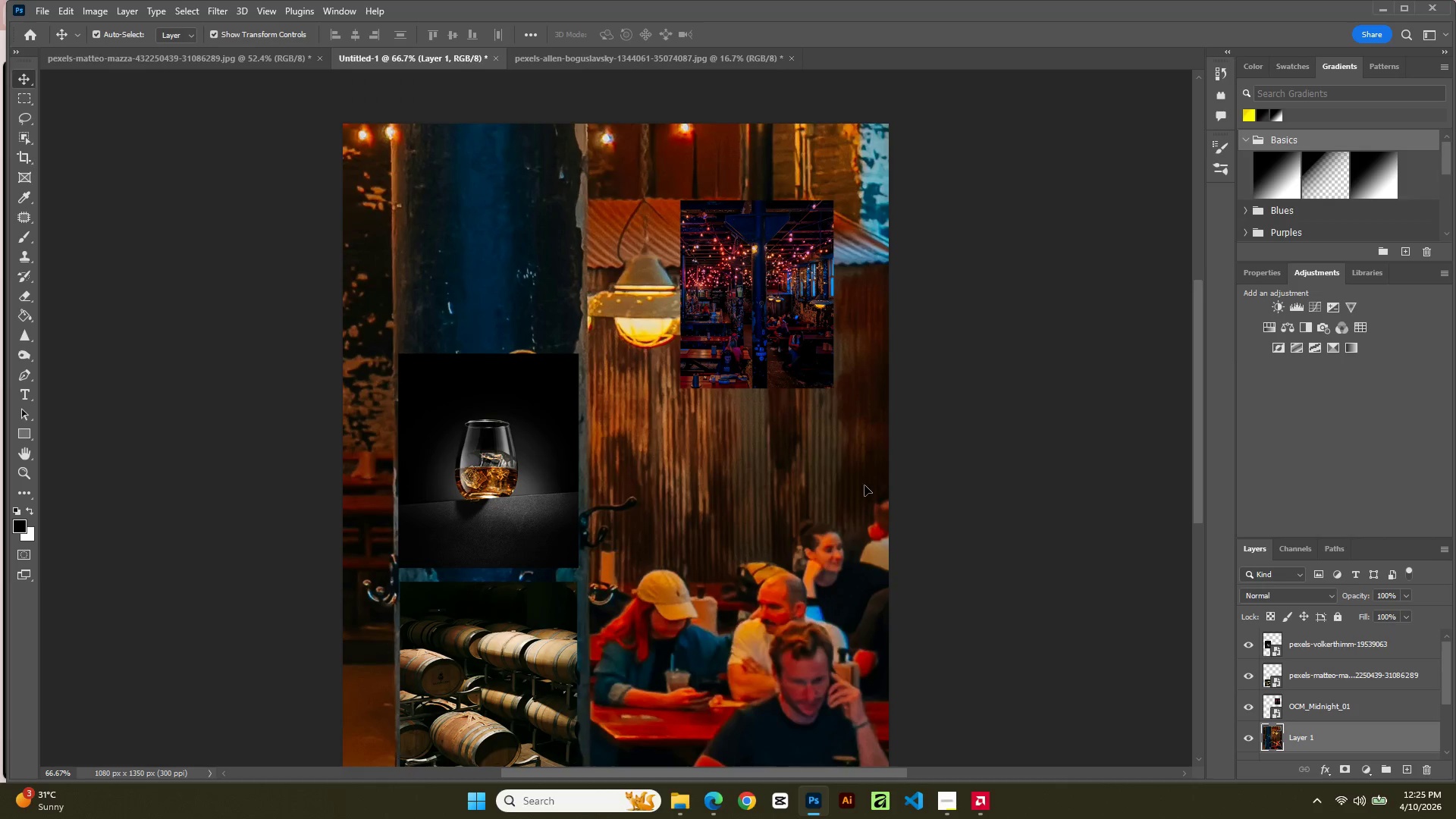 
left_click([844, 320])
 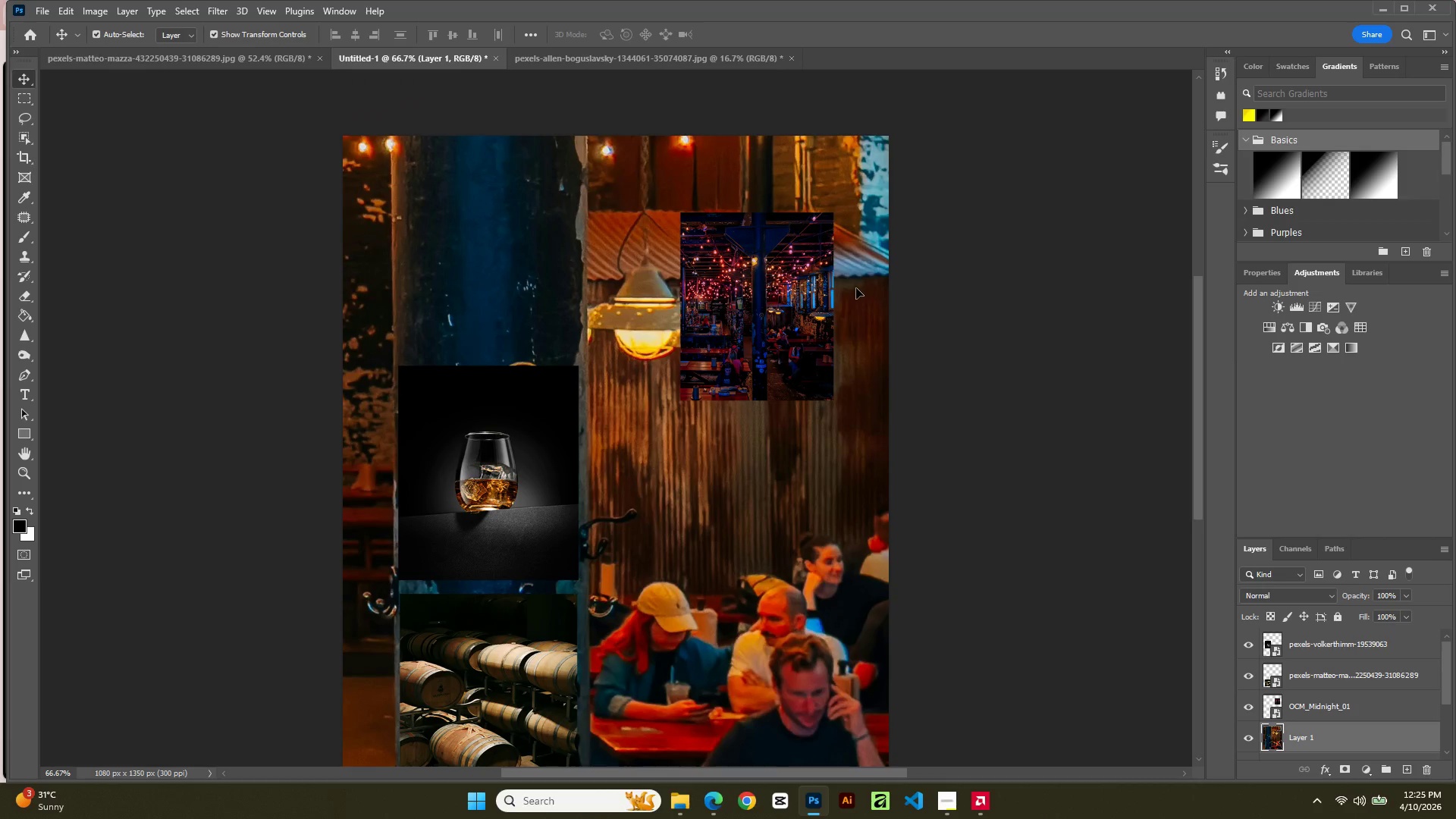 
scroll: coordinate [864, 485], scroll_direction: up, amount: 1.0
 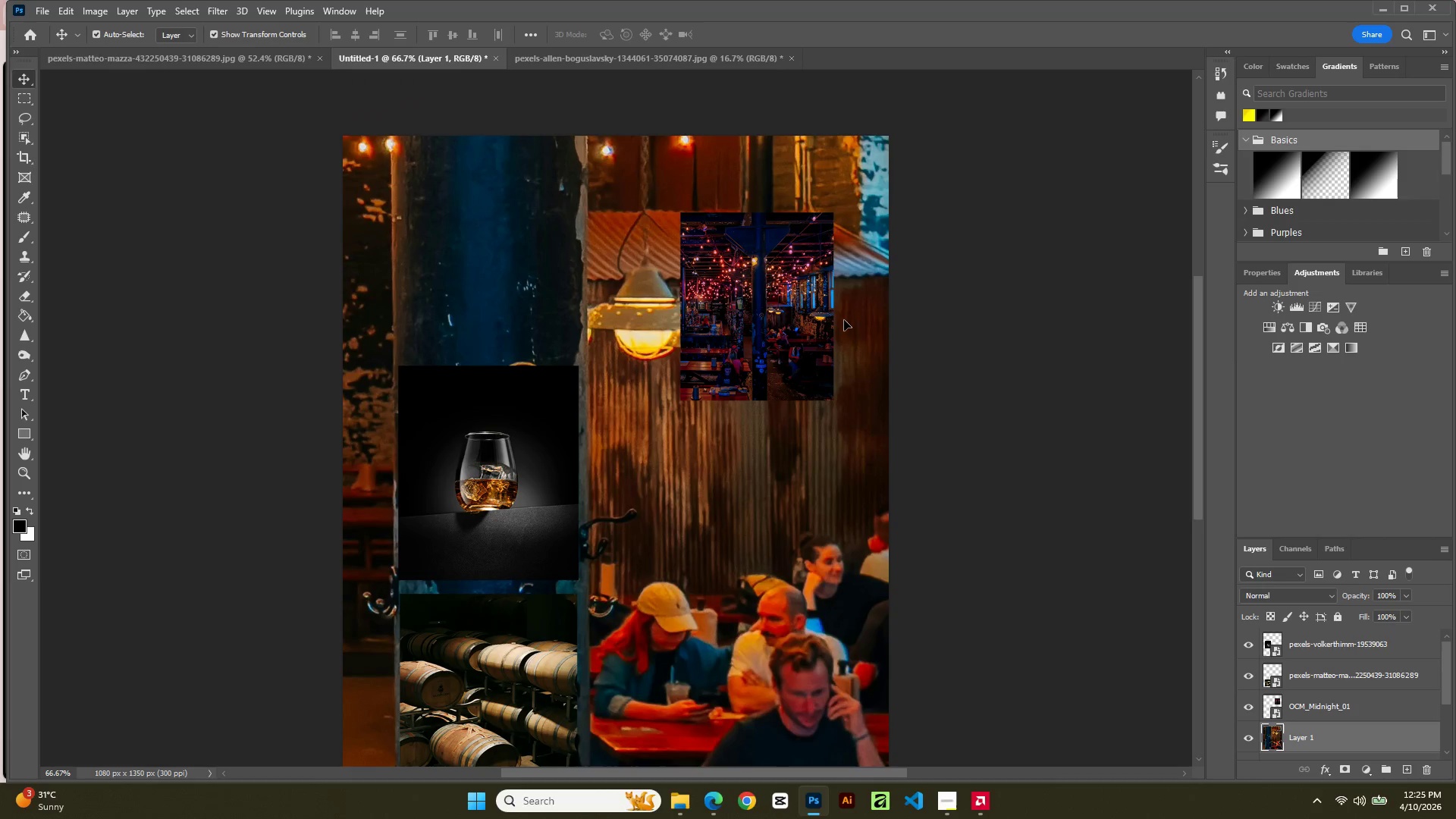 
hold_key(key=AltLeft, duration=0.64)
 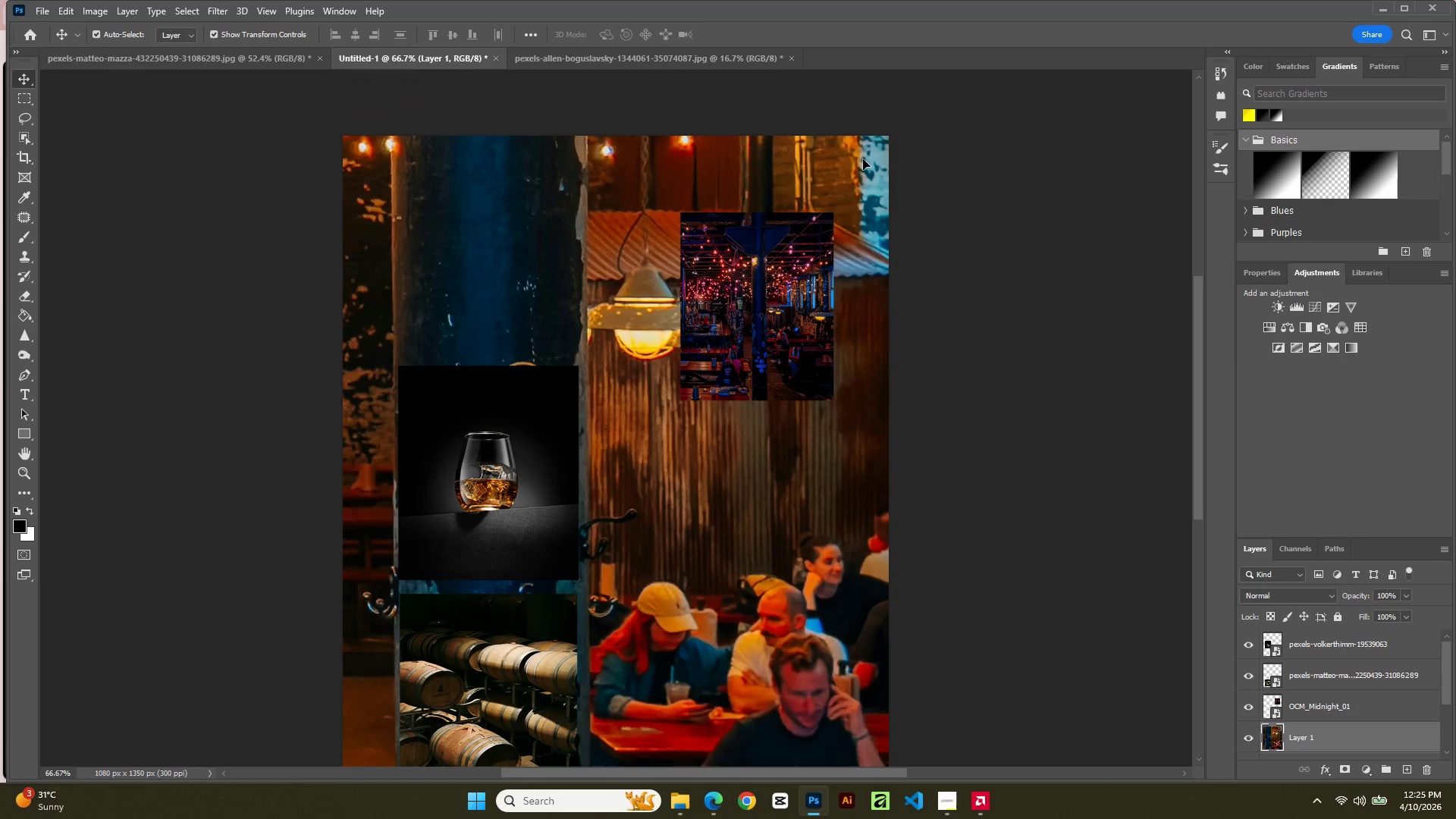 
hold_key(key=ShiftLeft, duration=0.47)
 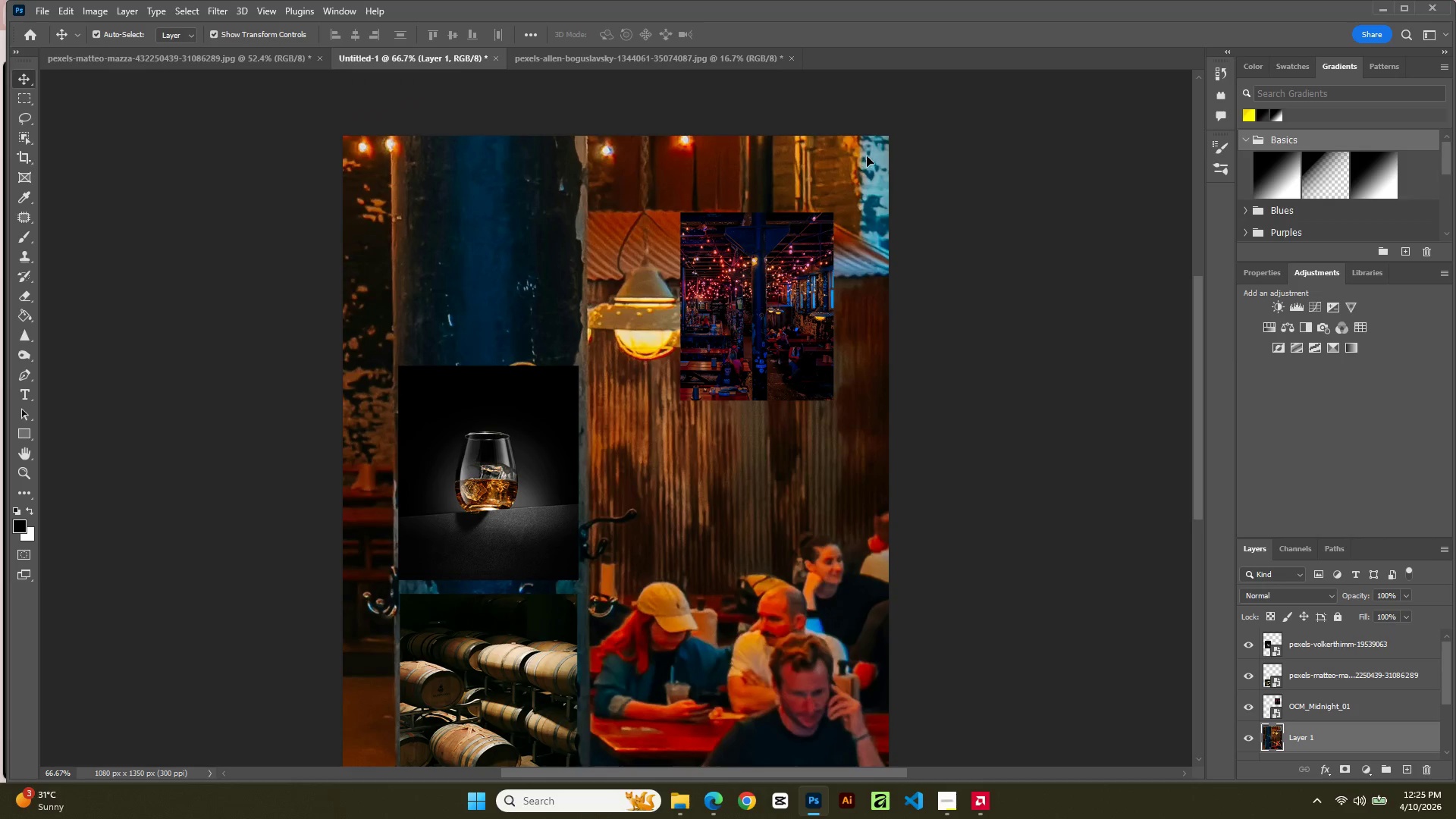 
hold_key(key=AltLeft, duration=1.59)
hold_key(key=ShiftLeft, duration=1.53)
left_click_drag(start_coordinate=[885, 135], to_coordinate=[849, 187])
 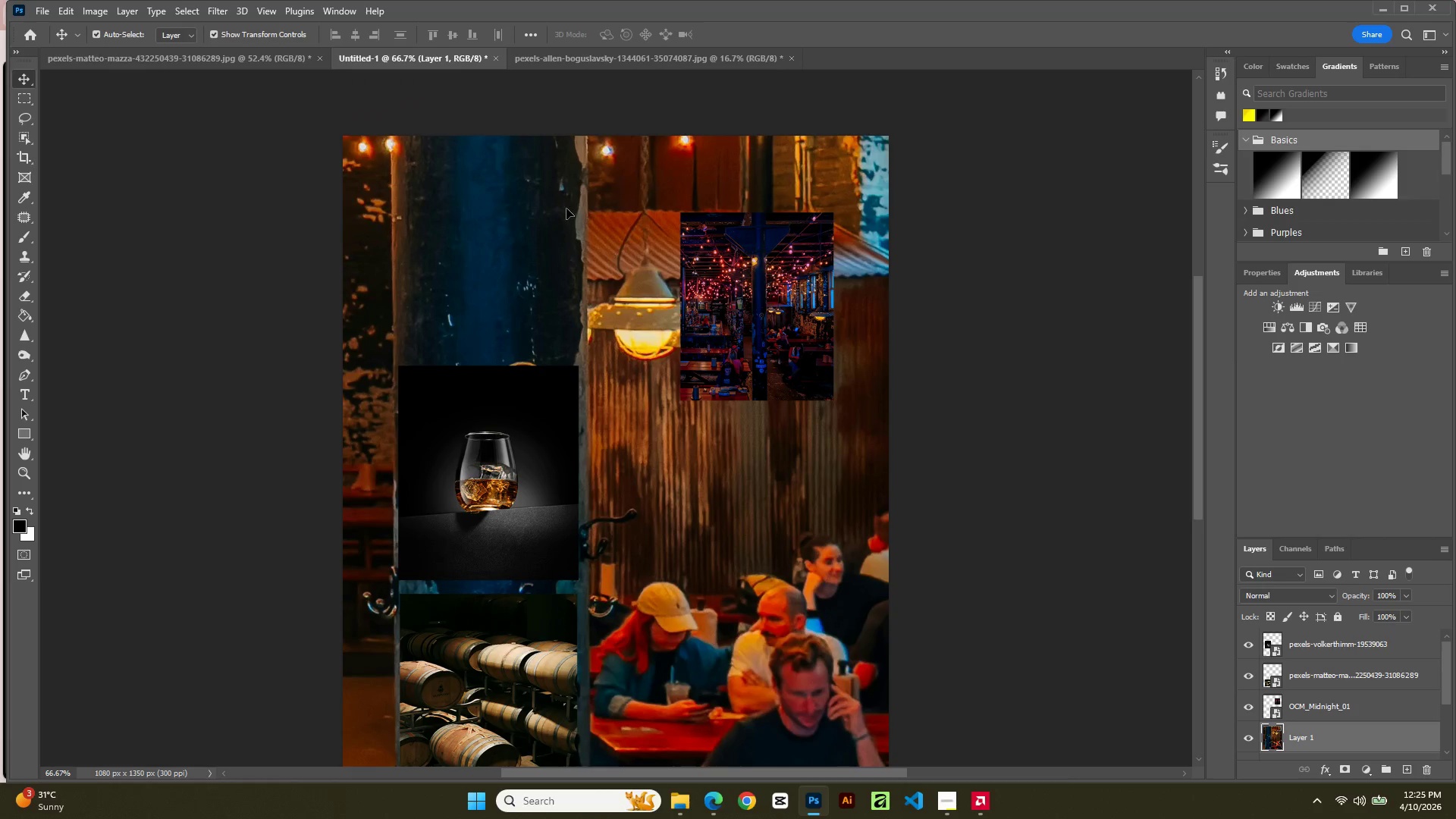 
left_click([341, 146])
 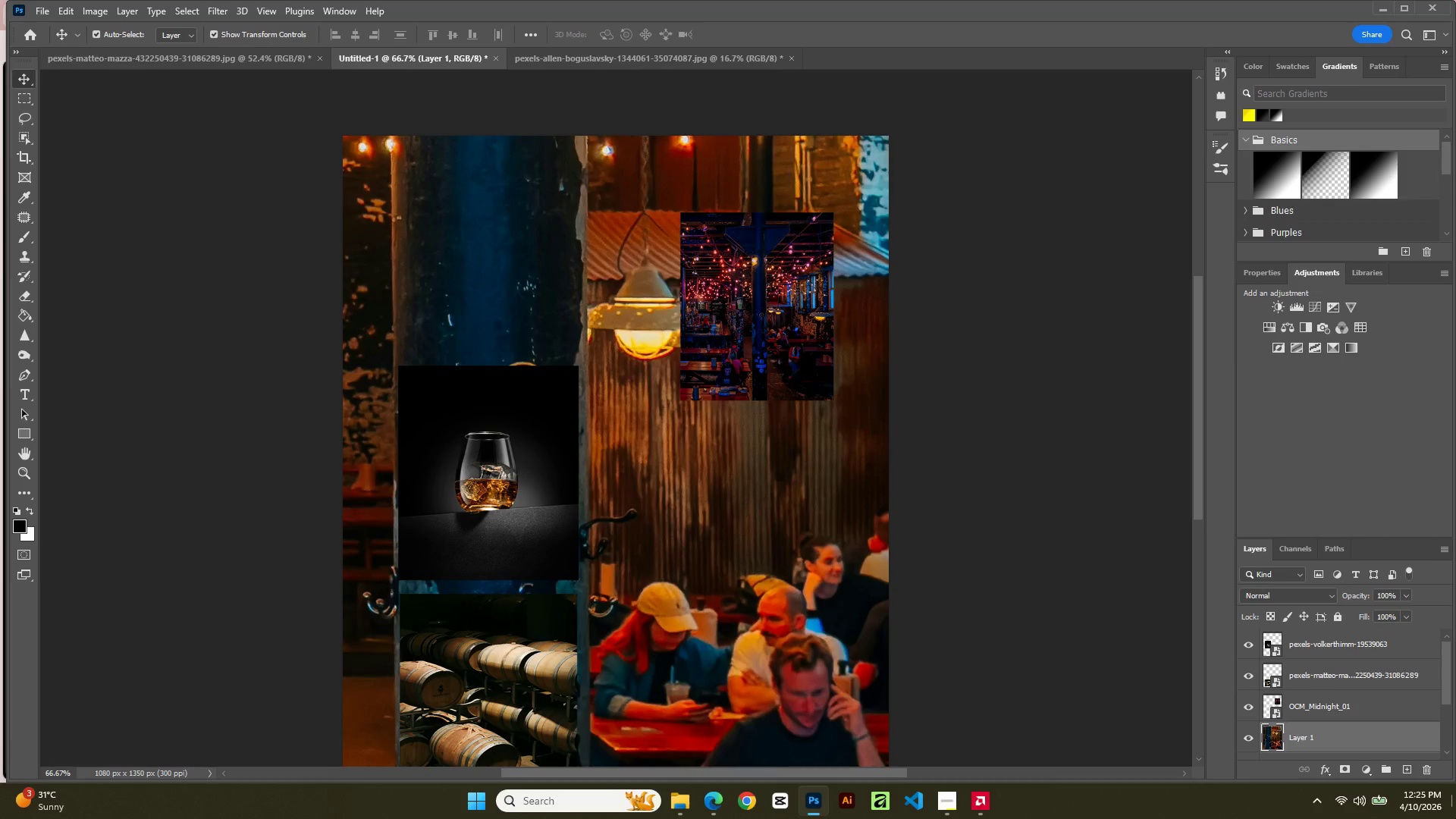 
left_click([1410, 745])
 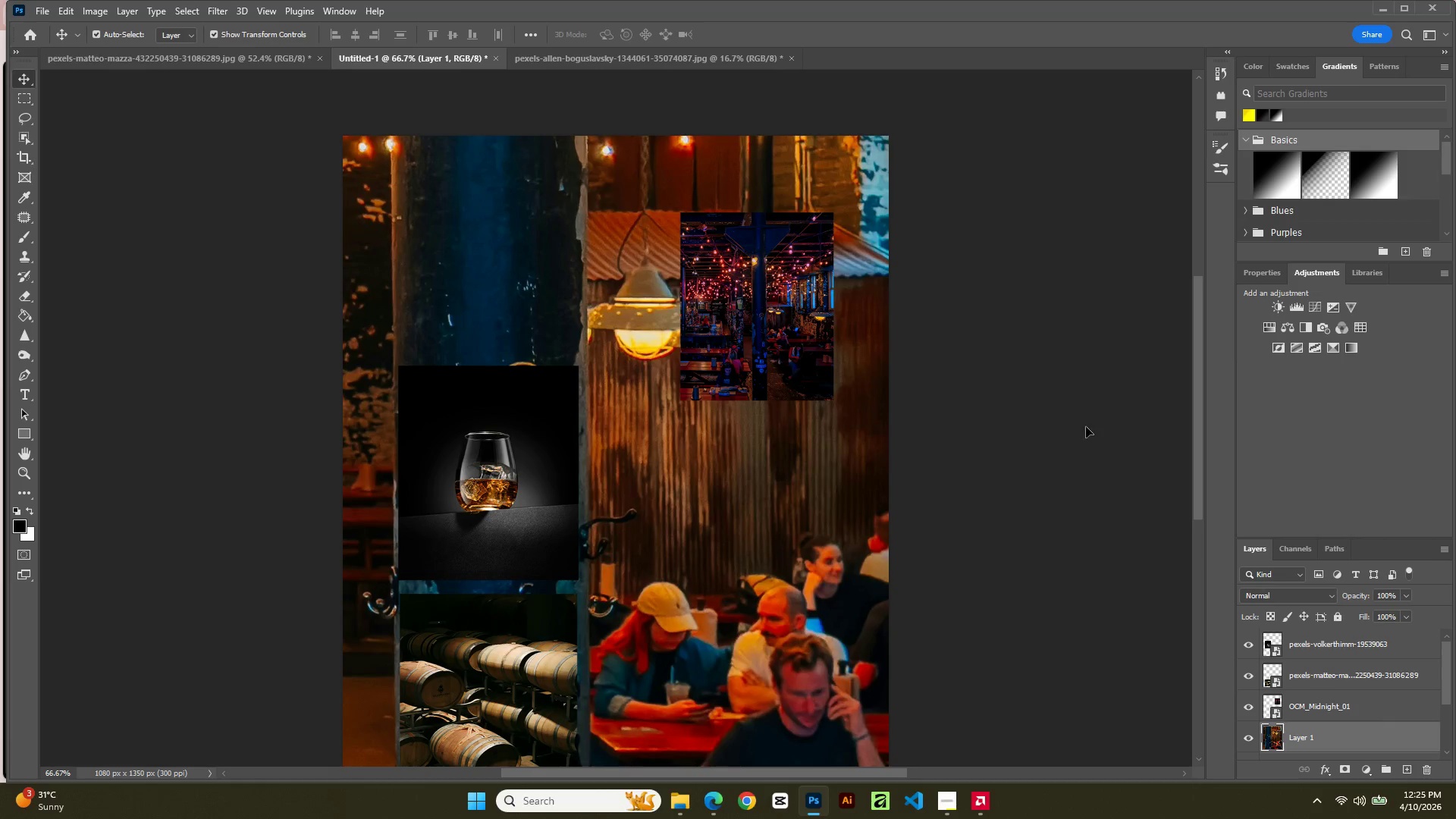 
hold_key(key=AltLeft, duration=1.69)
hold_key(key=ShiftLeft, duration=1.58)
left_click_drag(start_coordinate=[887, 131], to_coordinate=[849, 186])
 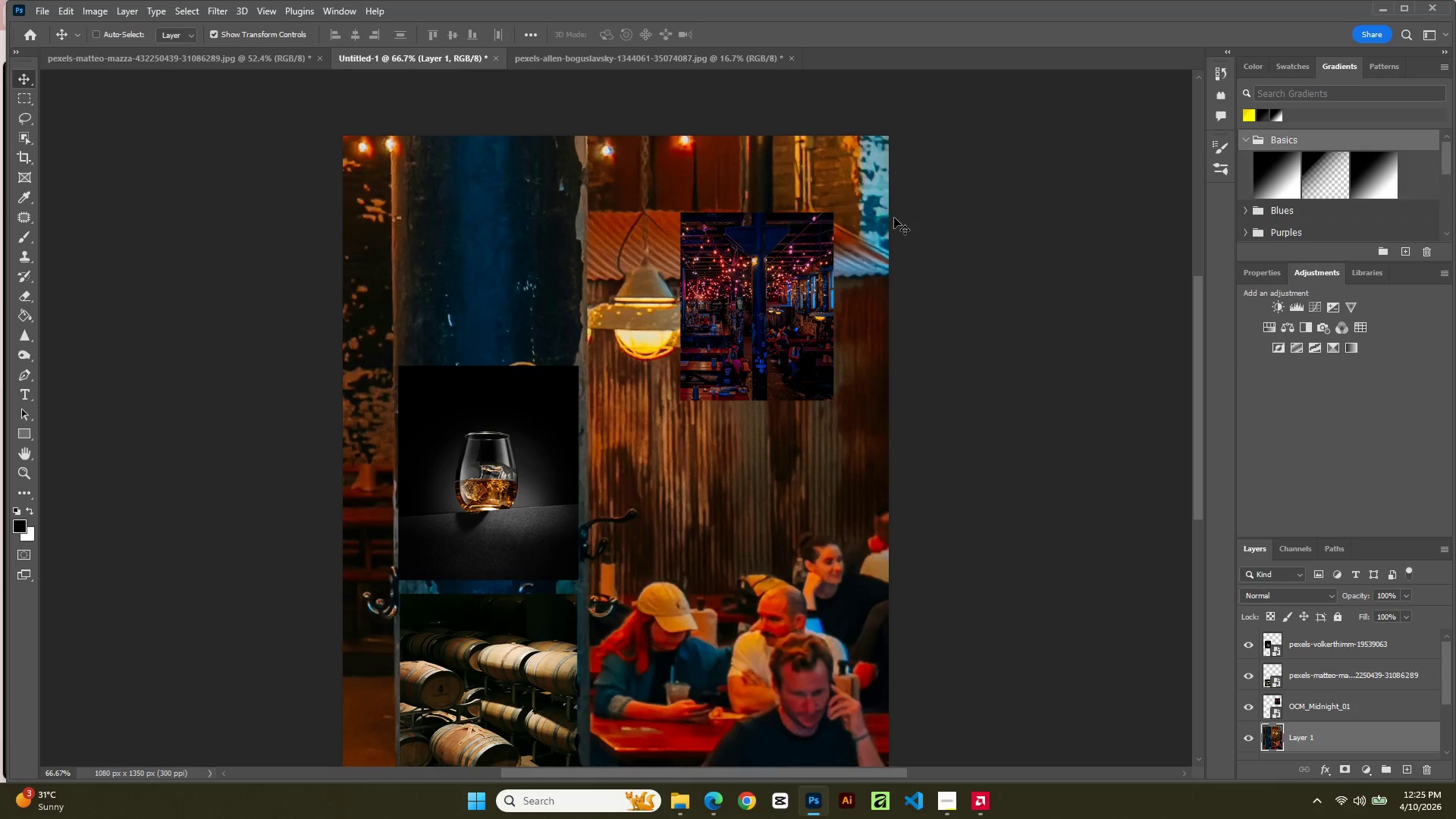 
key(Control+Z)
 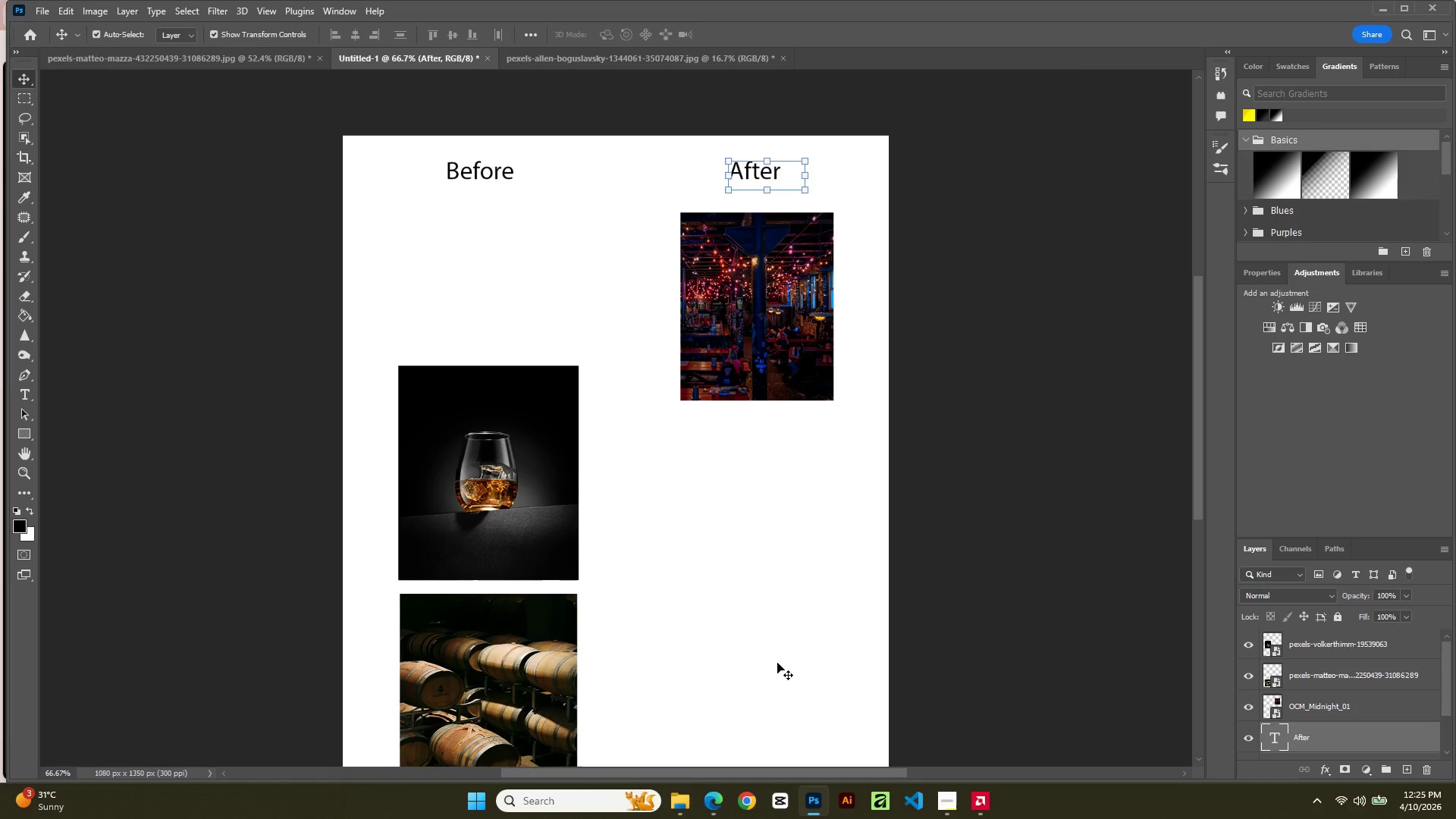 
left_click([776, 667])
 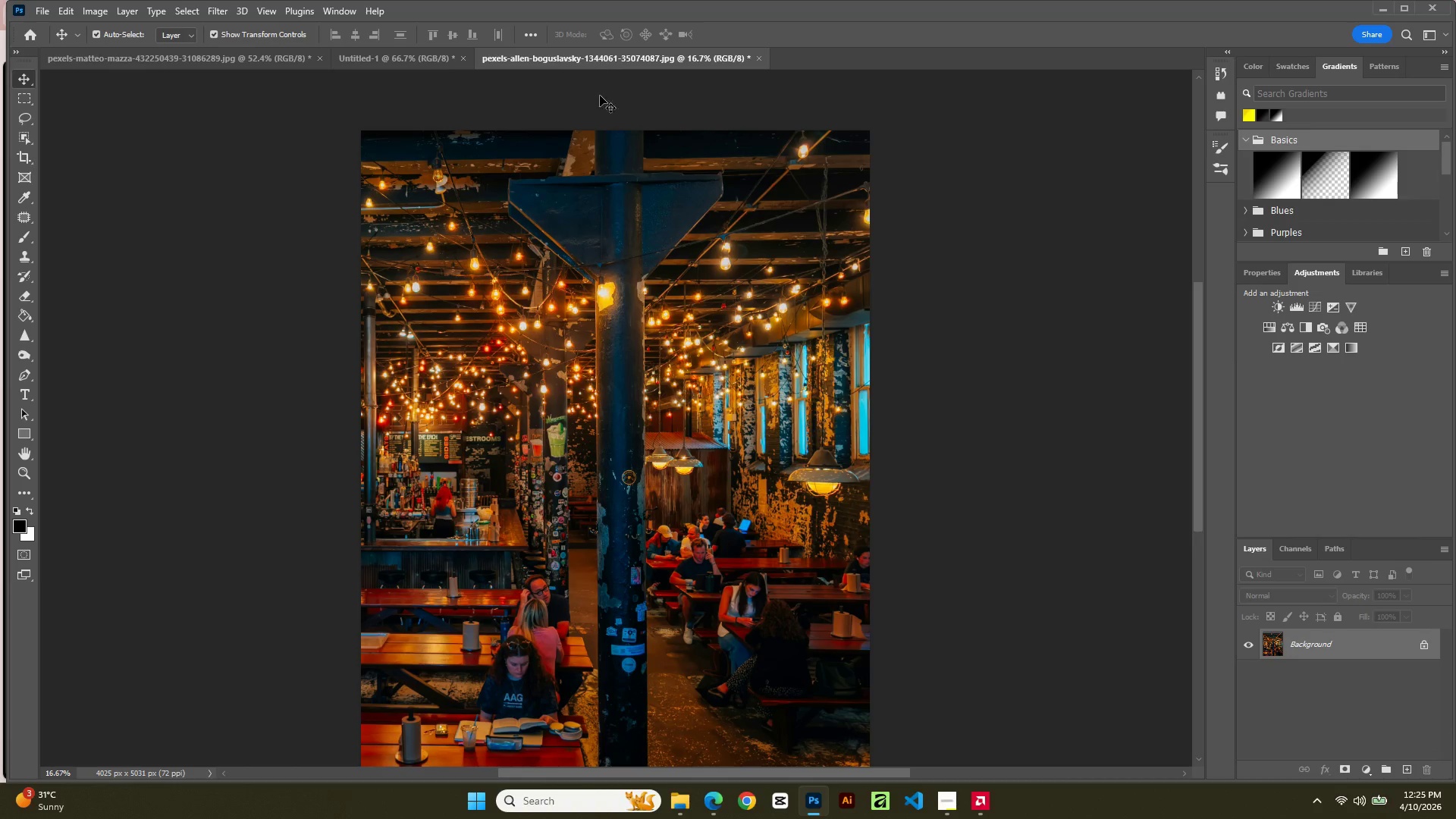 
left_click_drag(start_coordinate=[647, 321], to_coordinate=[723, 570])
 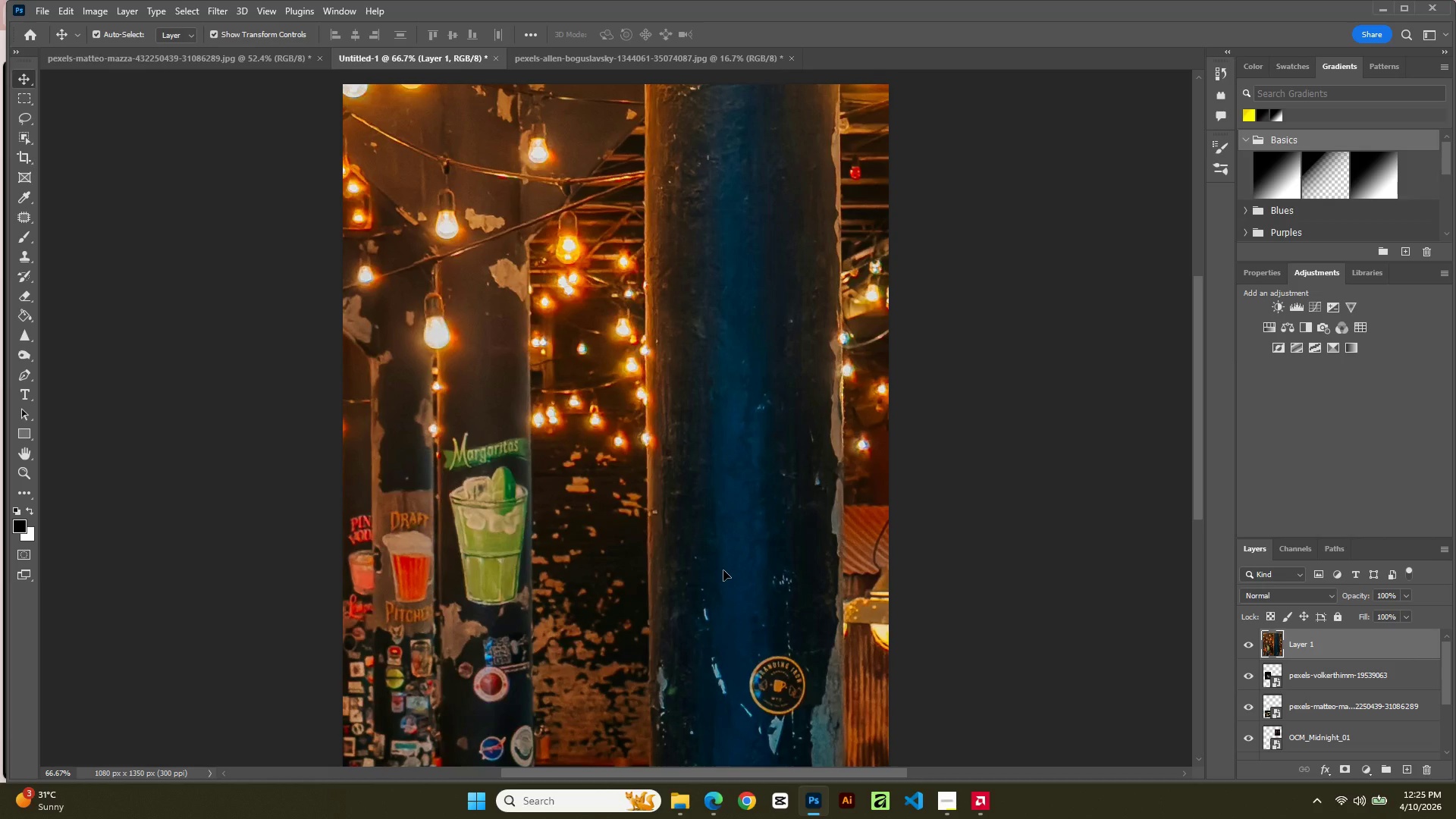 
key(Control+X)
 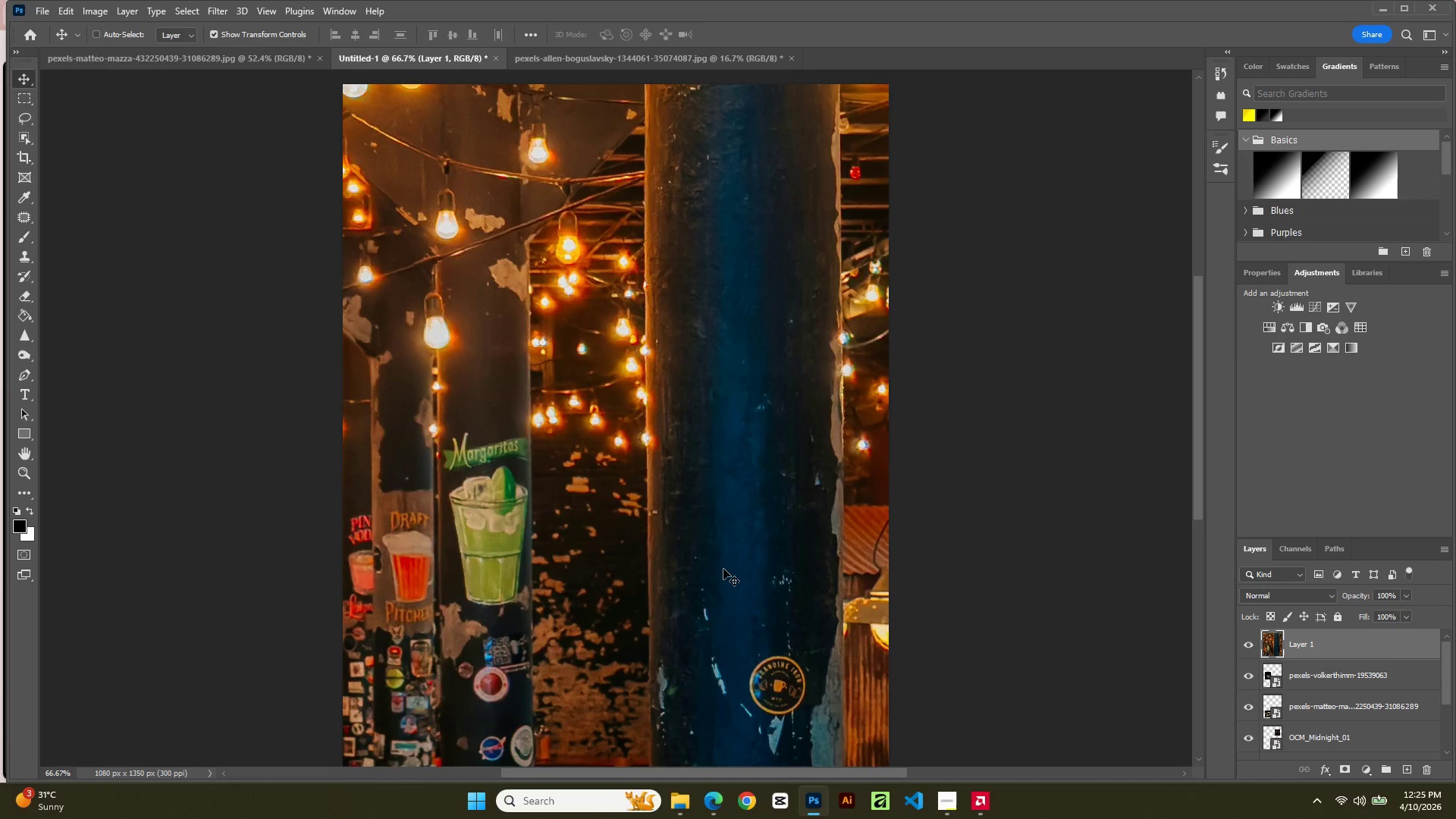 
key(Control+T)
 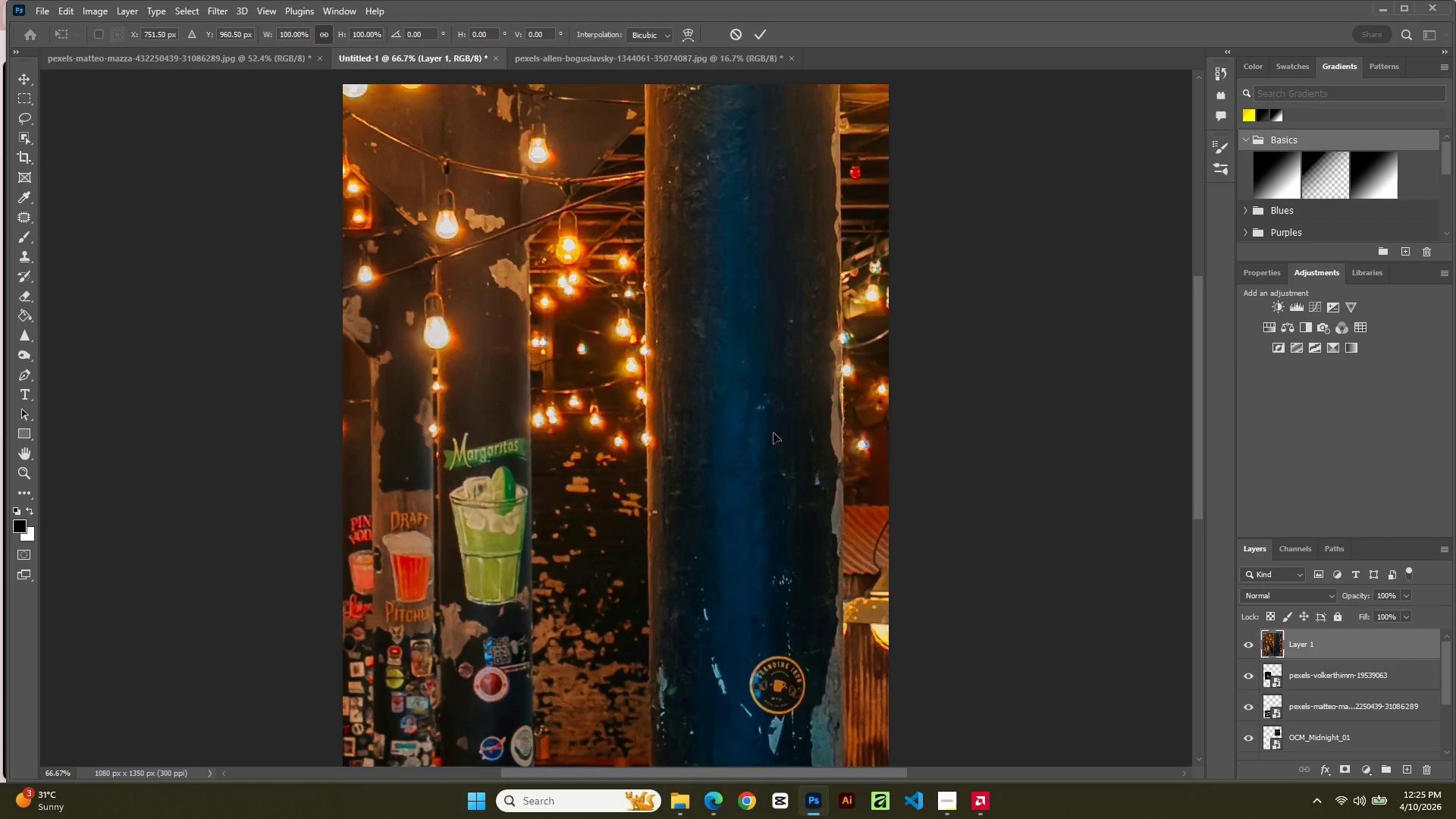 
scroll: coordinate [779, 460], scroll_direction: up, amount: 4.0
 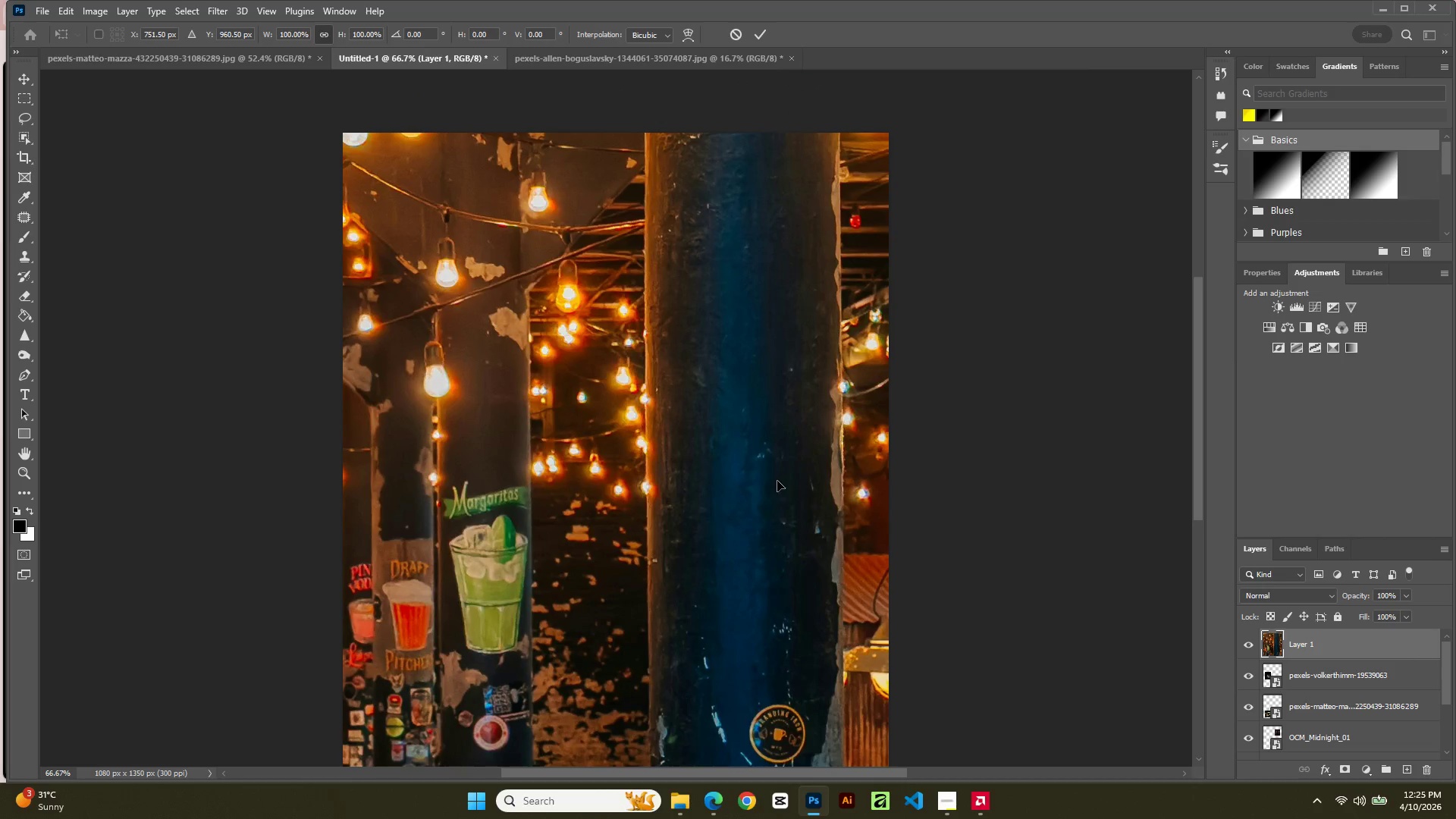 
hold_key(key=AltLeft, duration=1.47)
scroll: coordinate [777, 483], scroll_direction: down, amount: 15.0
 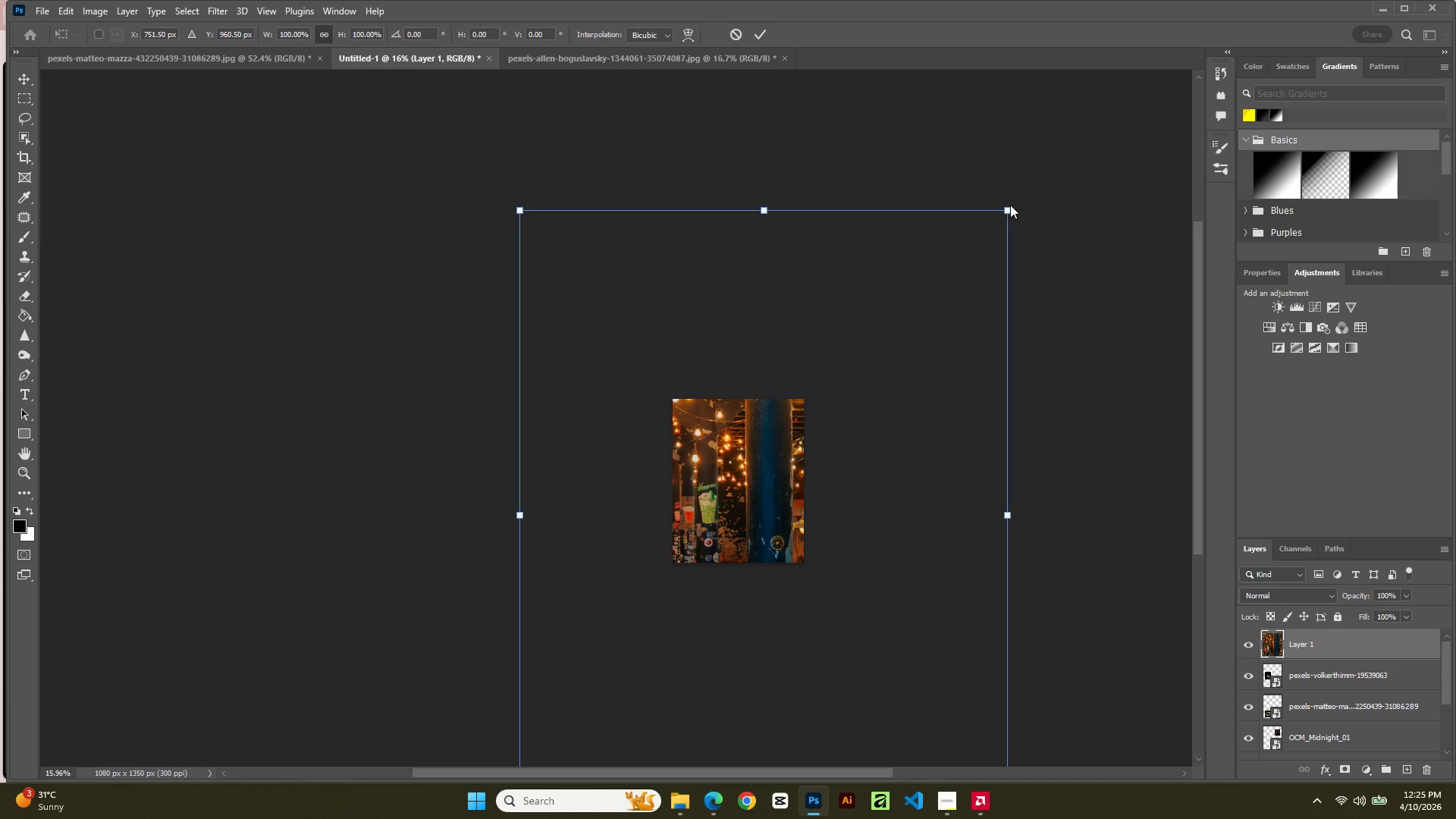 
hold_key(key=ShiftLeft, duration=2.09)
 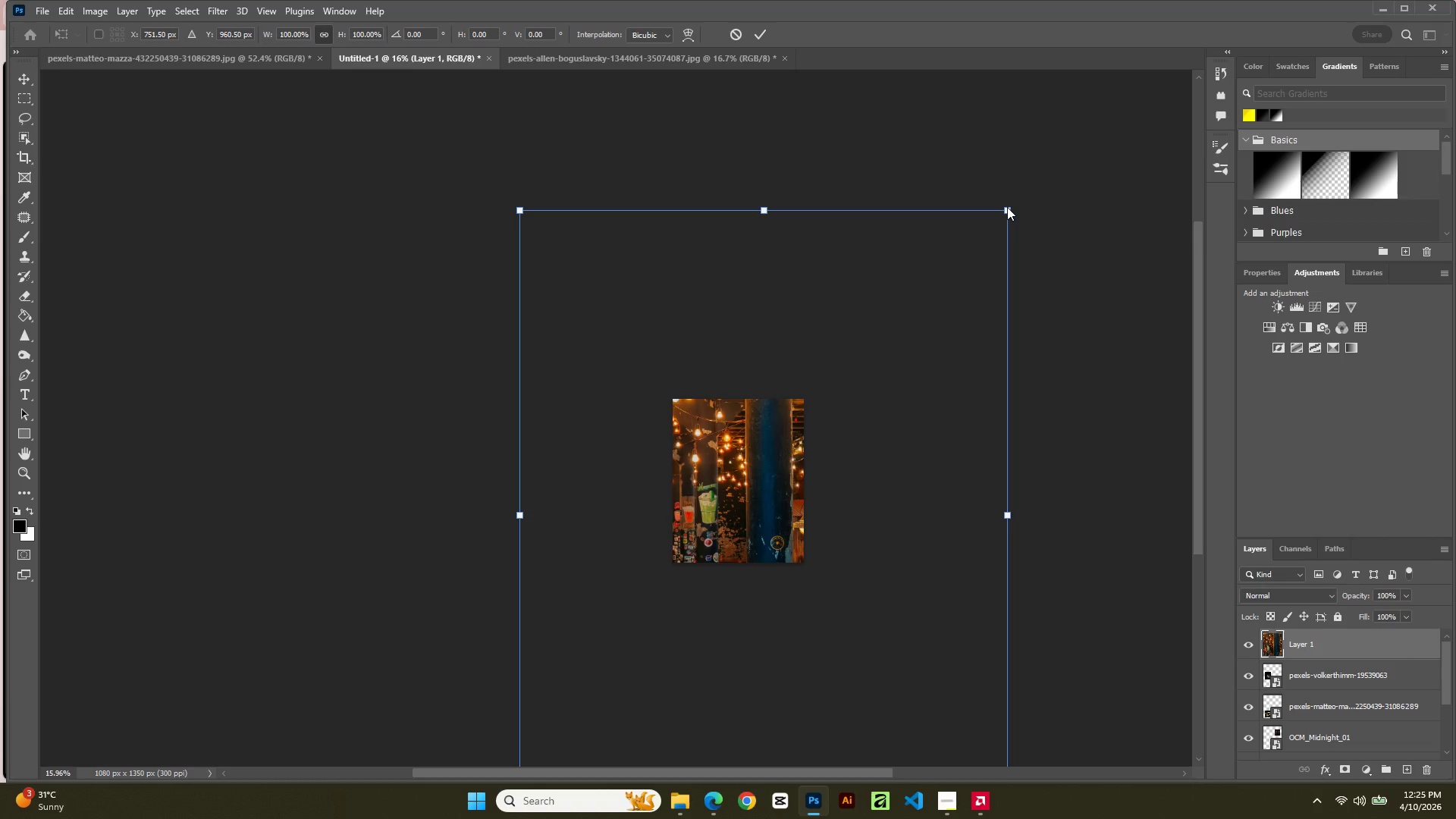 
hold_key(key=AltLeft, duration=0.67)
 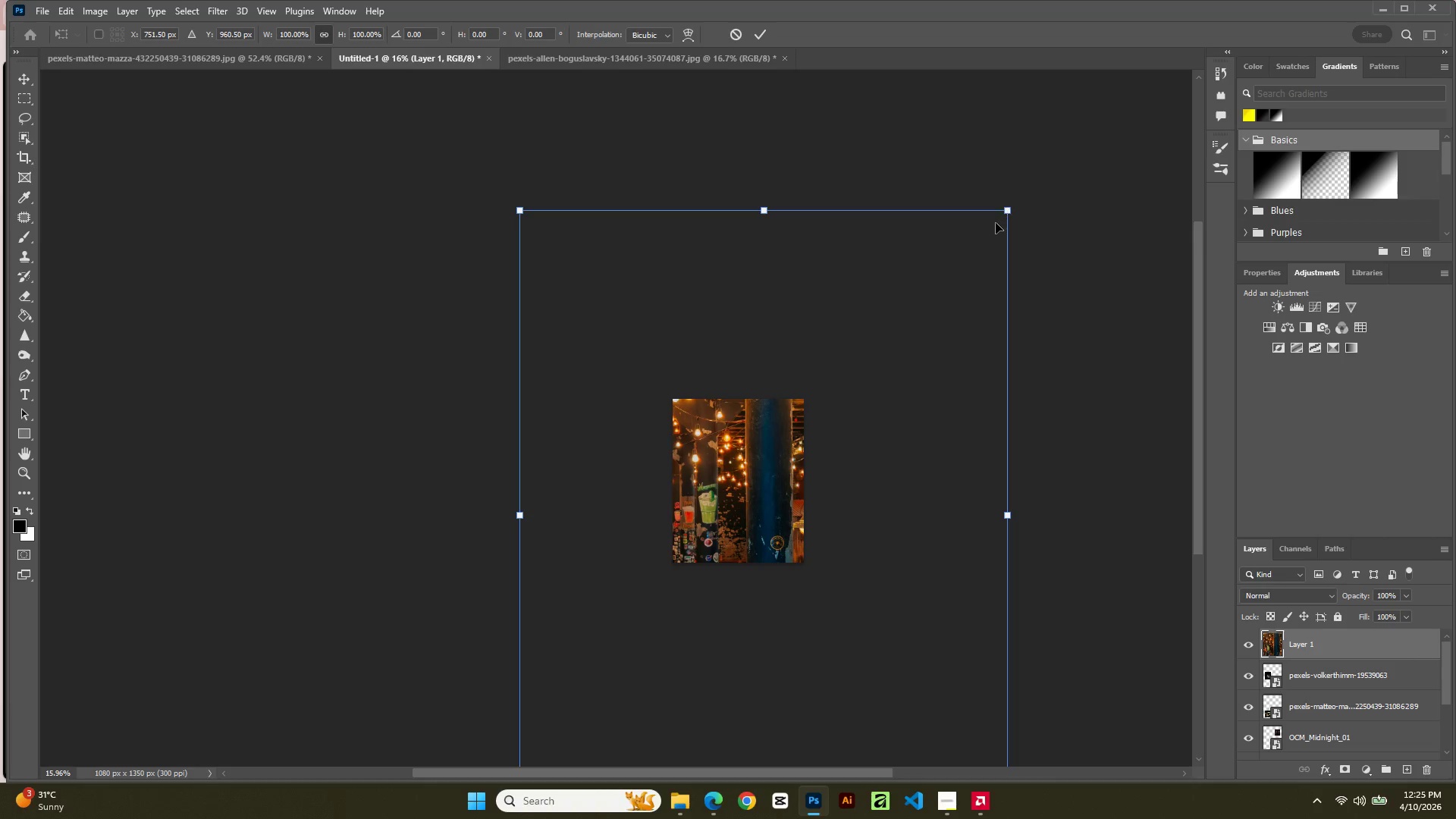 
hold_key(key=ShiftLeft, duration=0.53)
 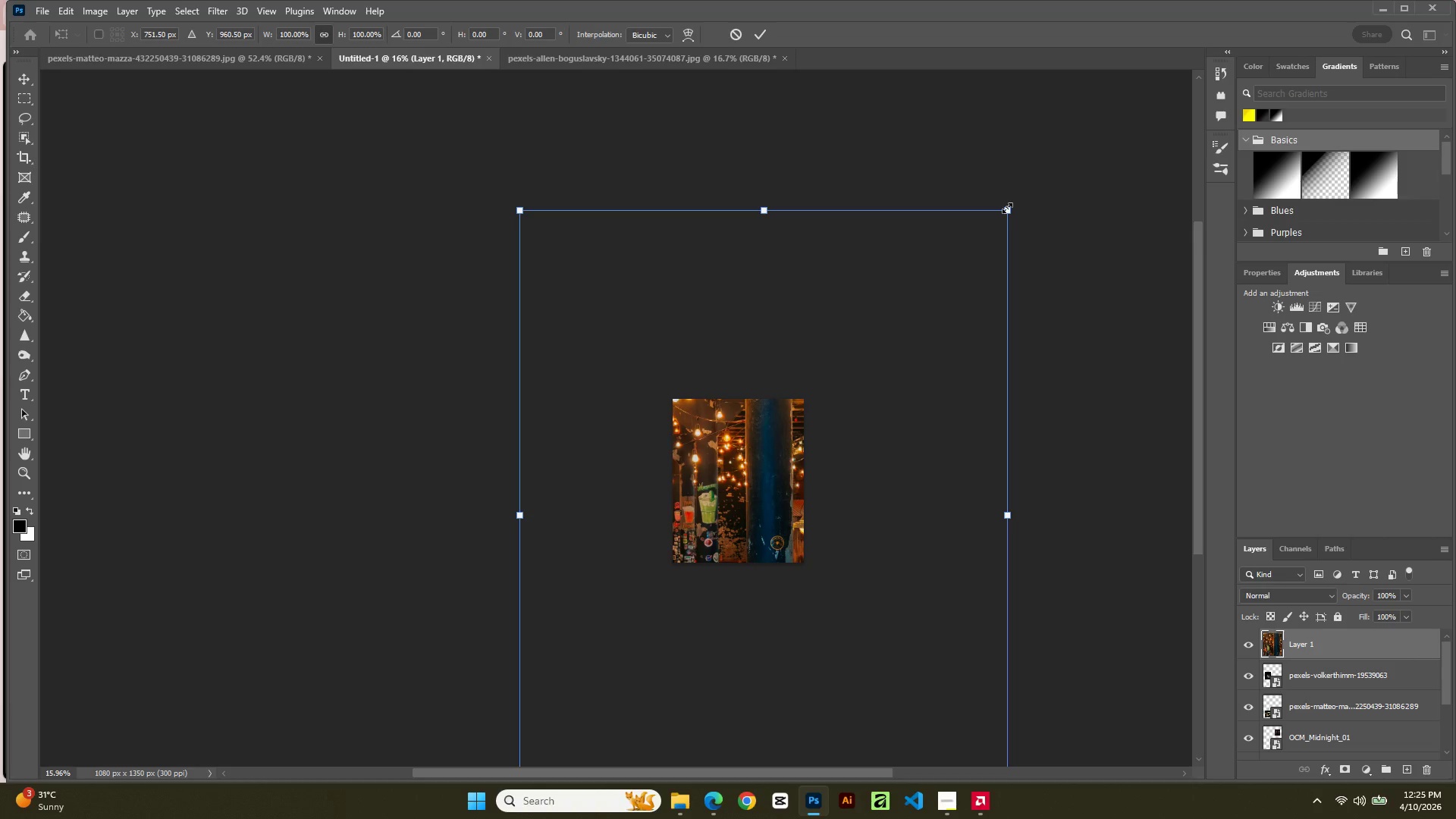 
left_click_drag(start_coordinate=[1007, 208], to_coordinate=[996, 223])
 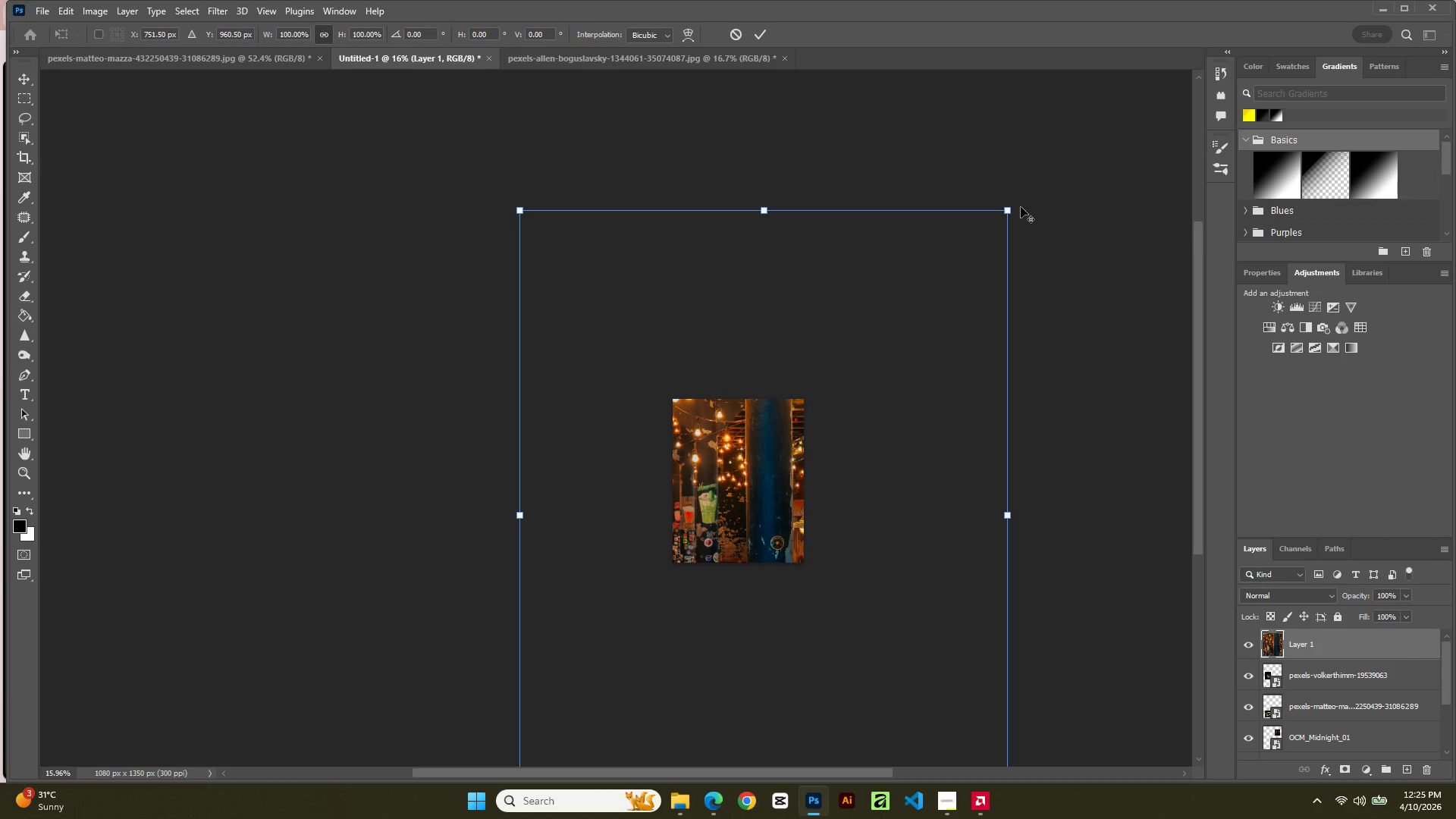 
hold_key(key=AltLeft, duration=2.27)
hold_key(key=ShiftLeft, duration=2.08)
left_click_drag(start_coordinate=[1011, 212], to_coordinate=[755, 485])
 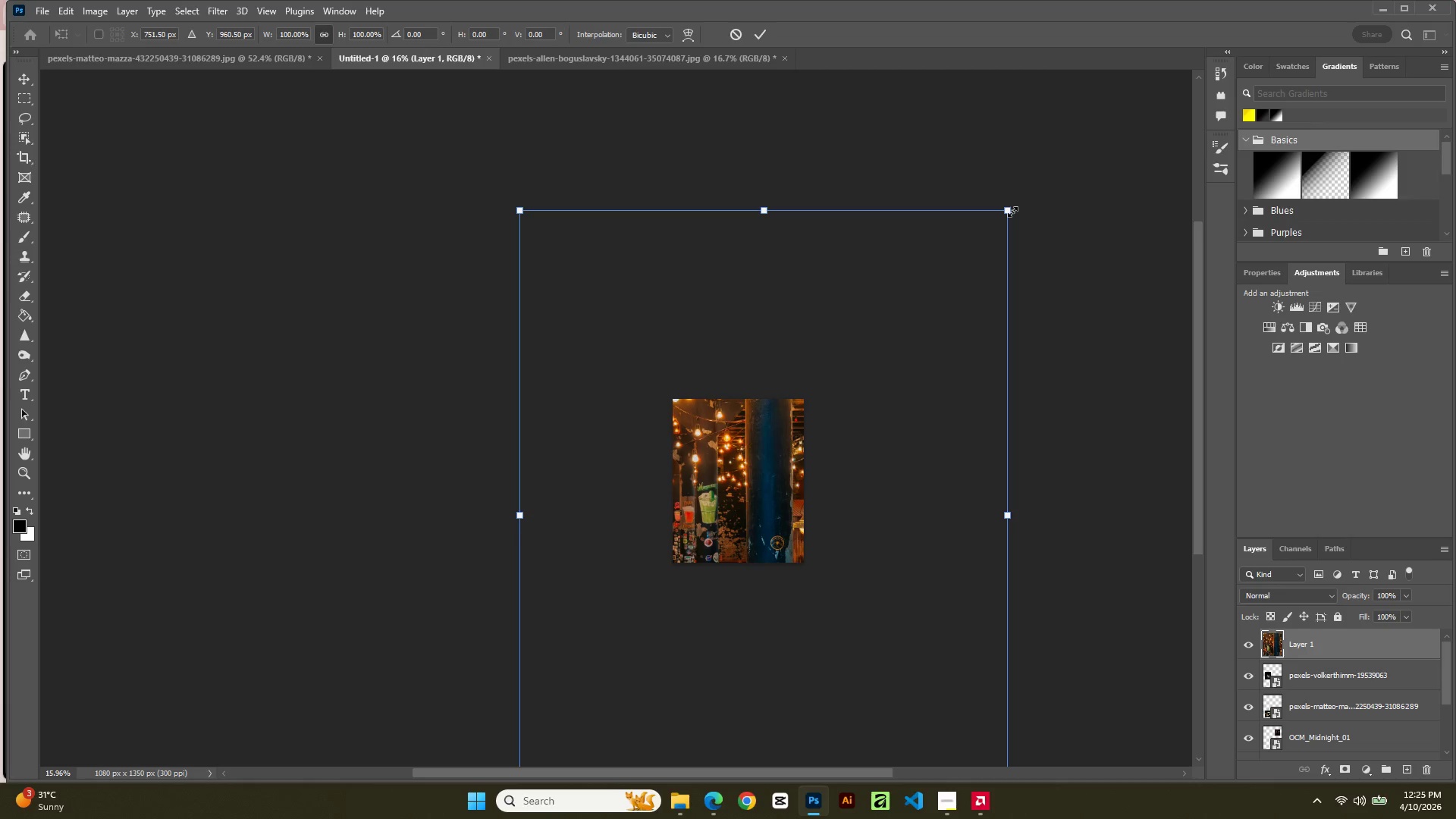 
hold_key(key=AltLeft, duration=2.11)
hold_key(key=ShiftLeft, duration=2.02)
left_click_drag(start_coordinate=[1009, 210], to_coordinate=[783, 494])
 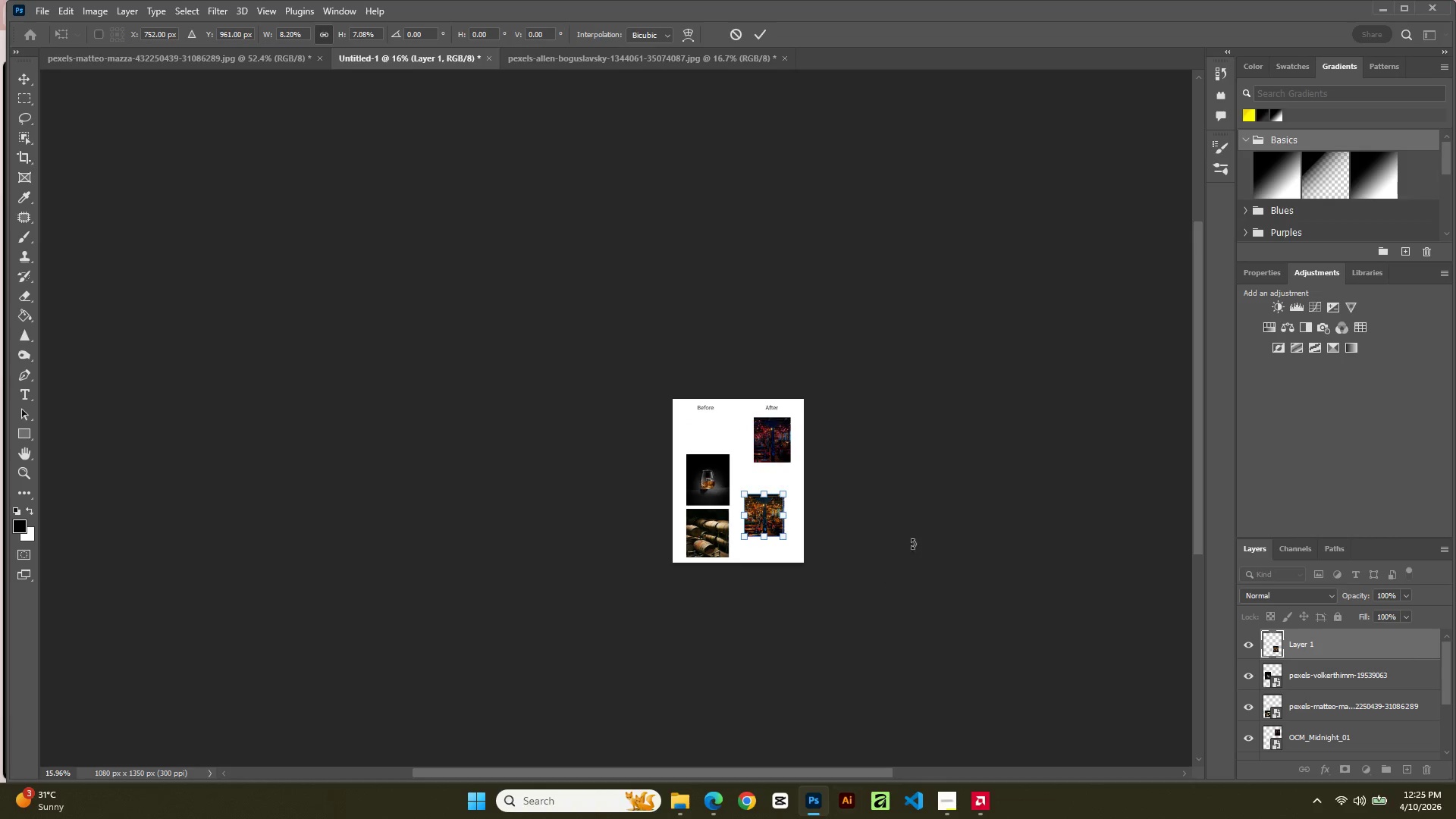 
hold_key(key=AltLeft, duration=3.72)
scroll: coordinate [921, 533], scroll_direction: up, amount: 14.0
 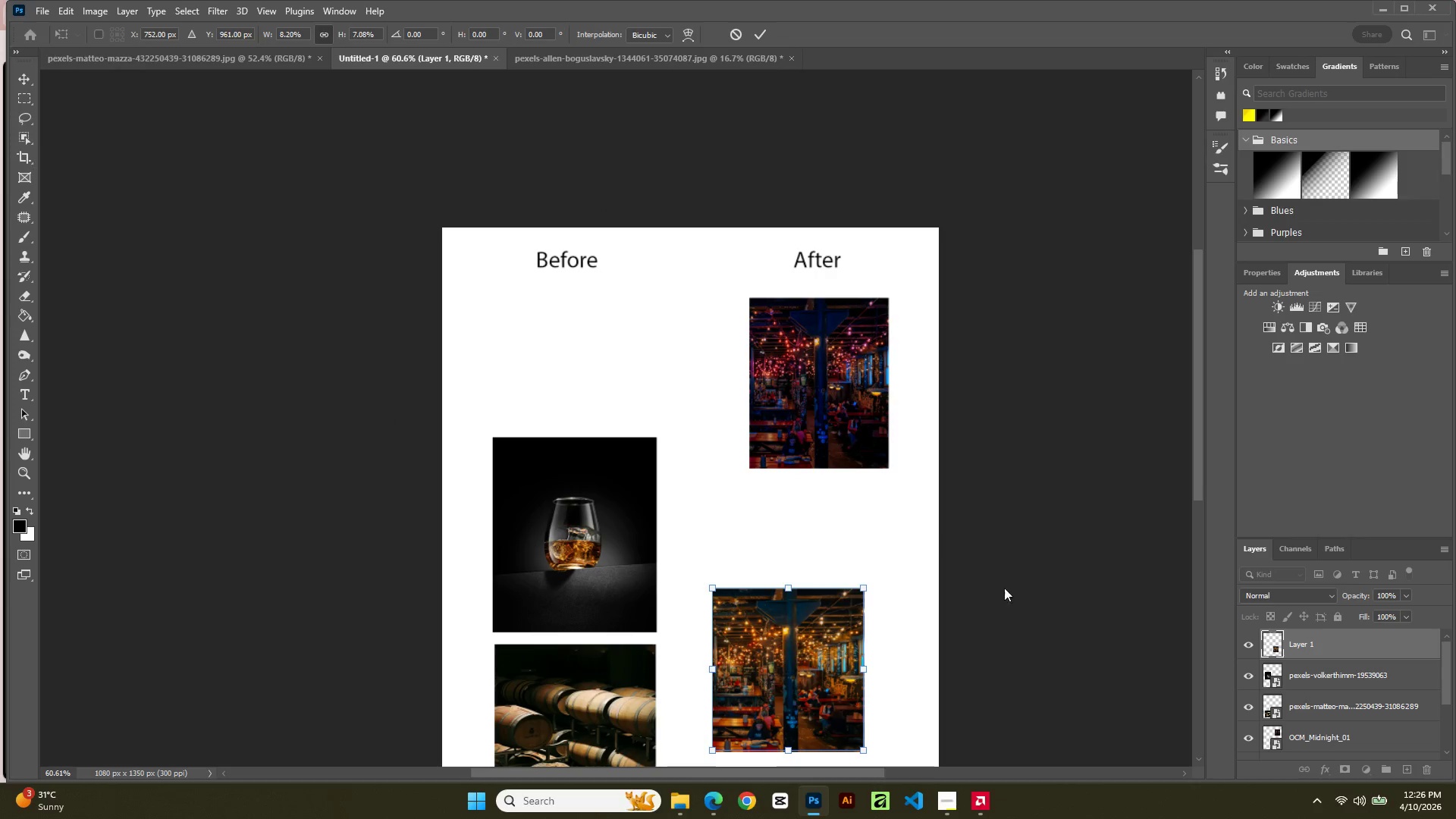 
hold_key(key=Space, duration=0.84)
 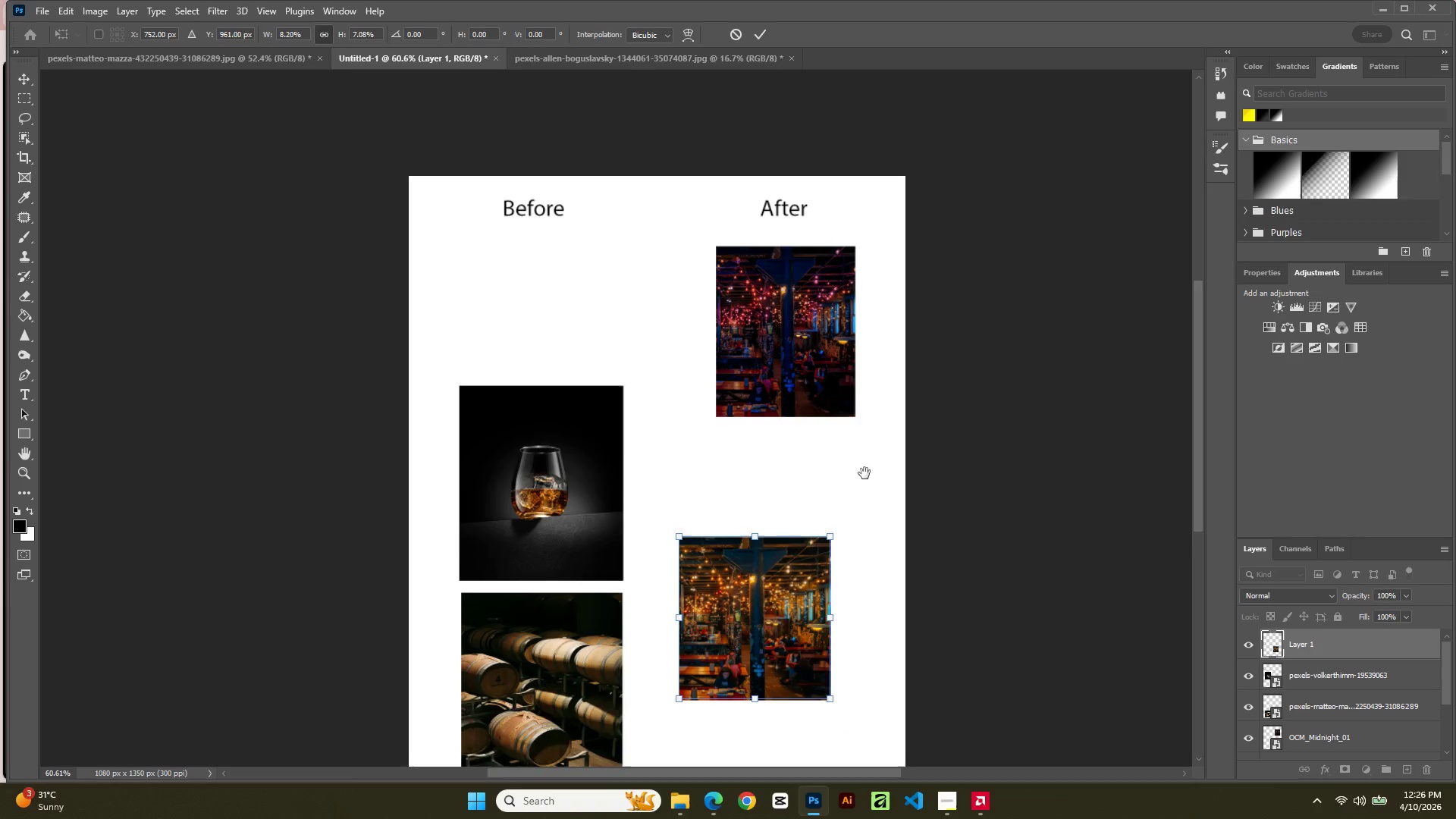 
left_click_drag(start_coordinate=[1015, 612], to_coordinate=[962, 444])
 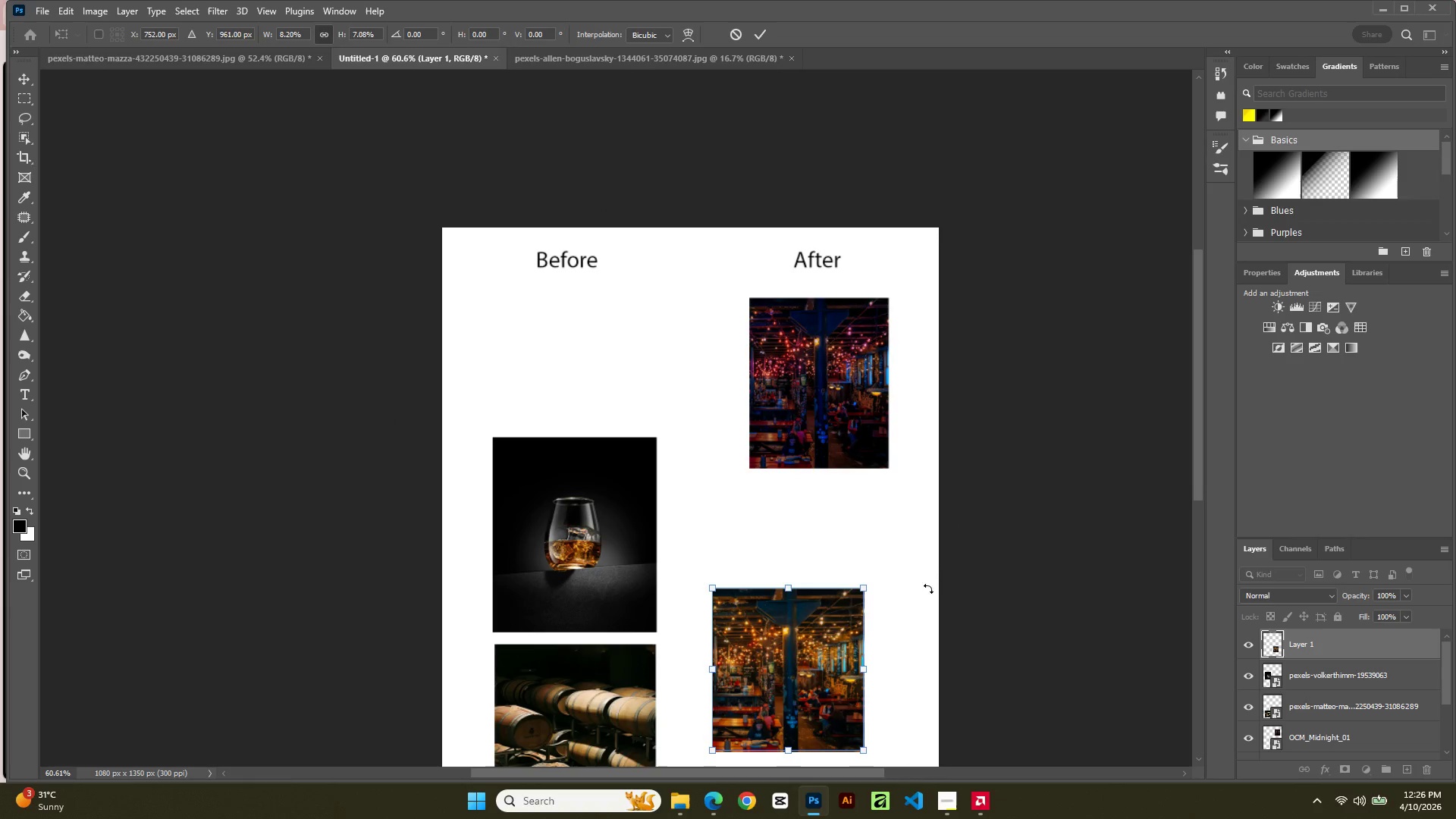 
hold_key(key=Space, duration=1.0)
 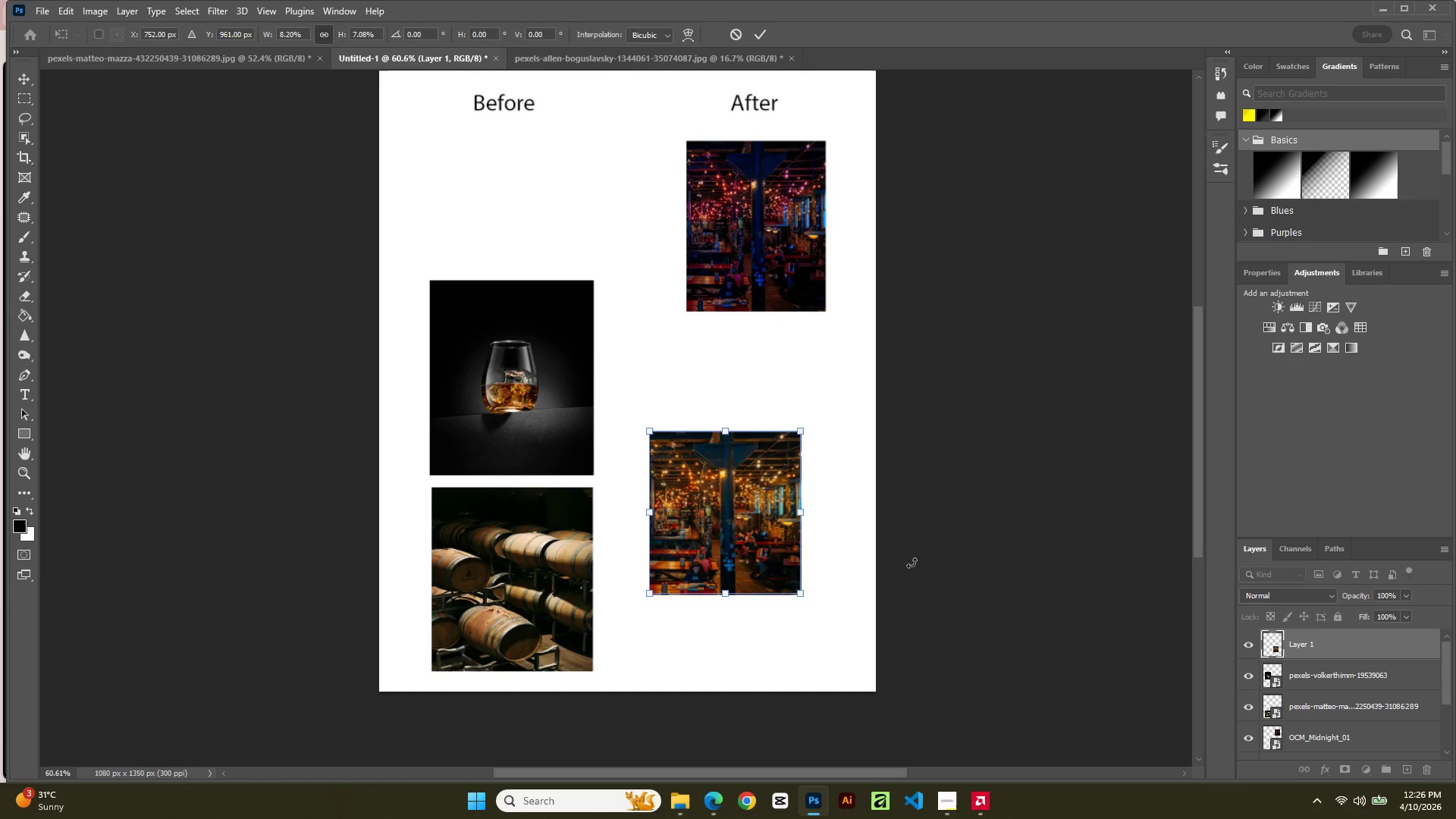 
left_click_drag(start_coordinate=[920, 585], to_coordinate=[857, 428])
 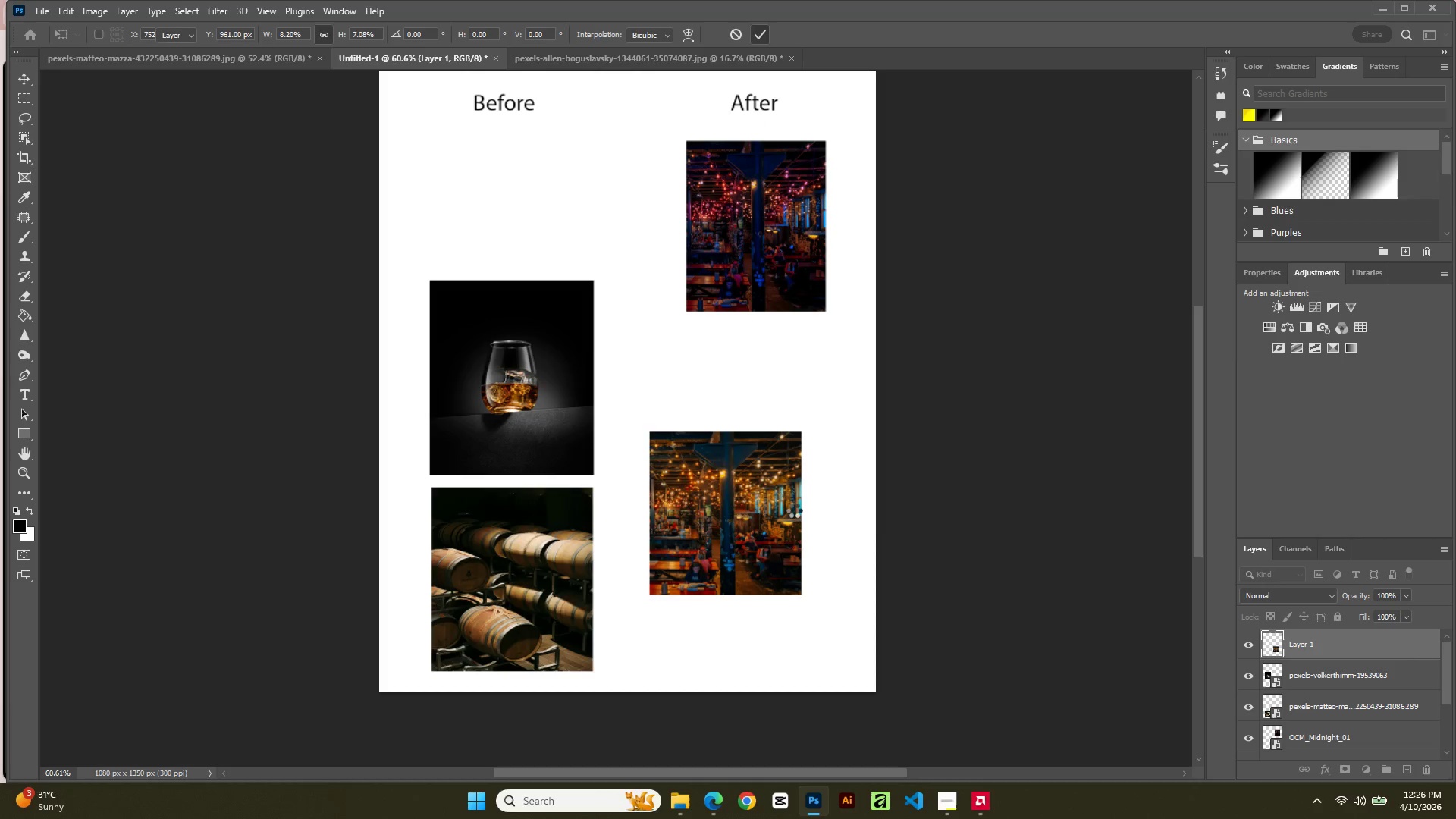 
left_click_drag(start_coordinate=[789, 548], to_coordinate=[576, 231])
 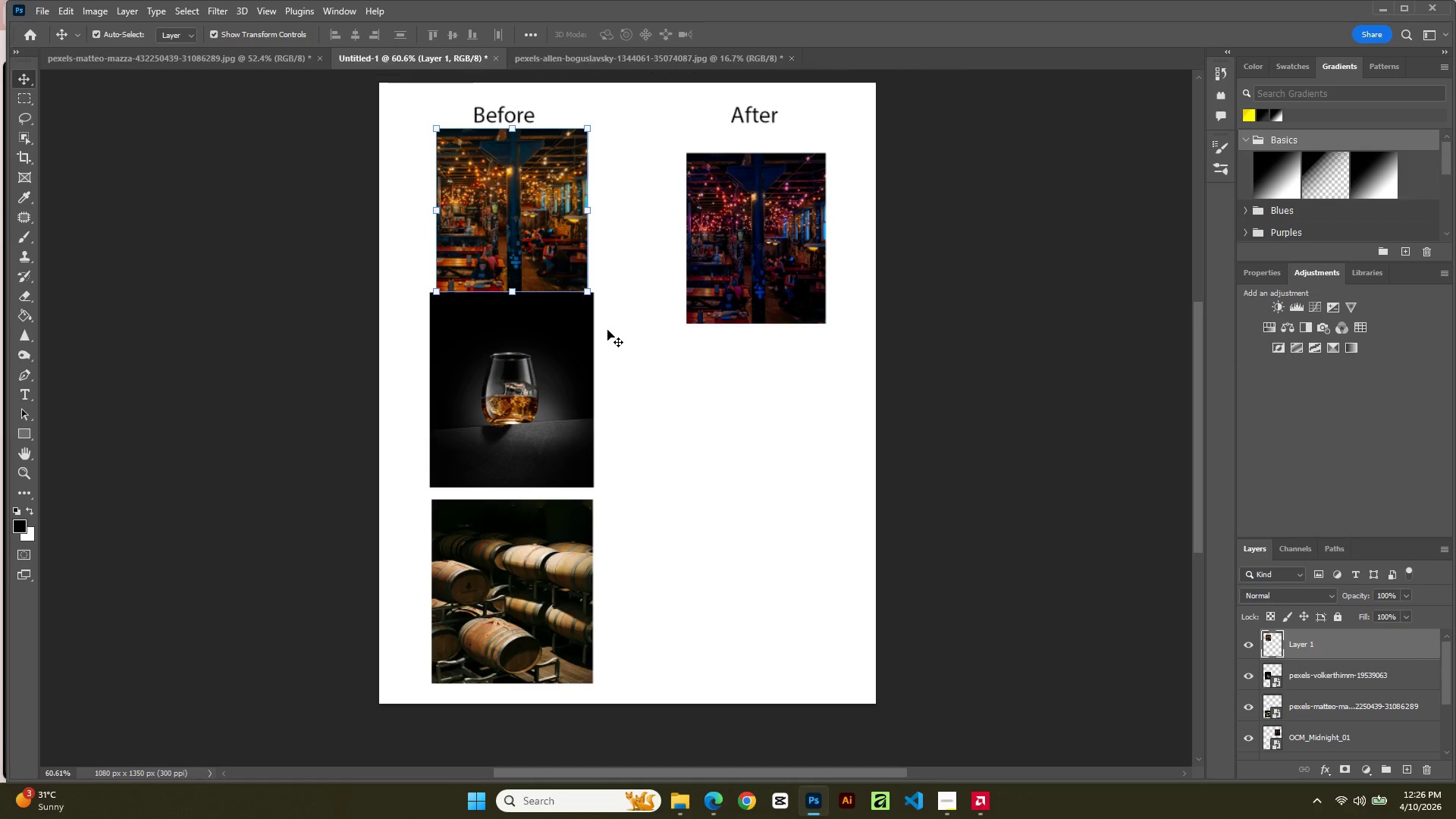 
scroll: coordinate [607, 306], scroll_direction: up, amount: 2.0
 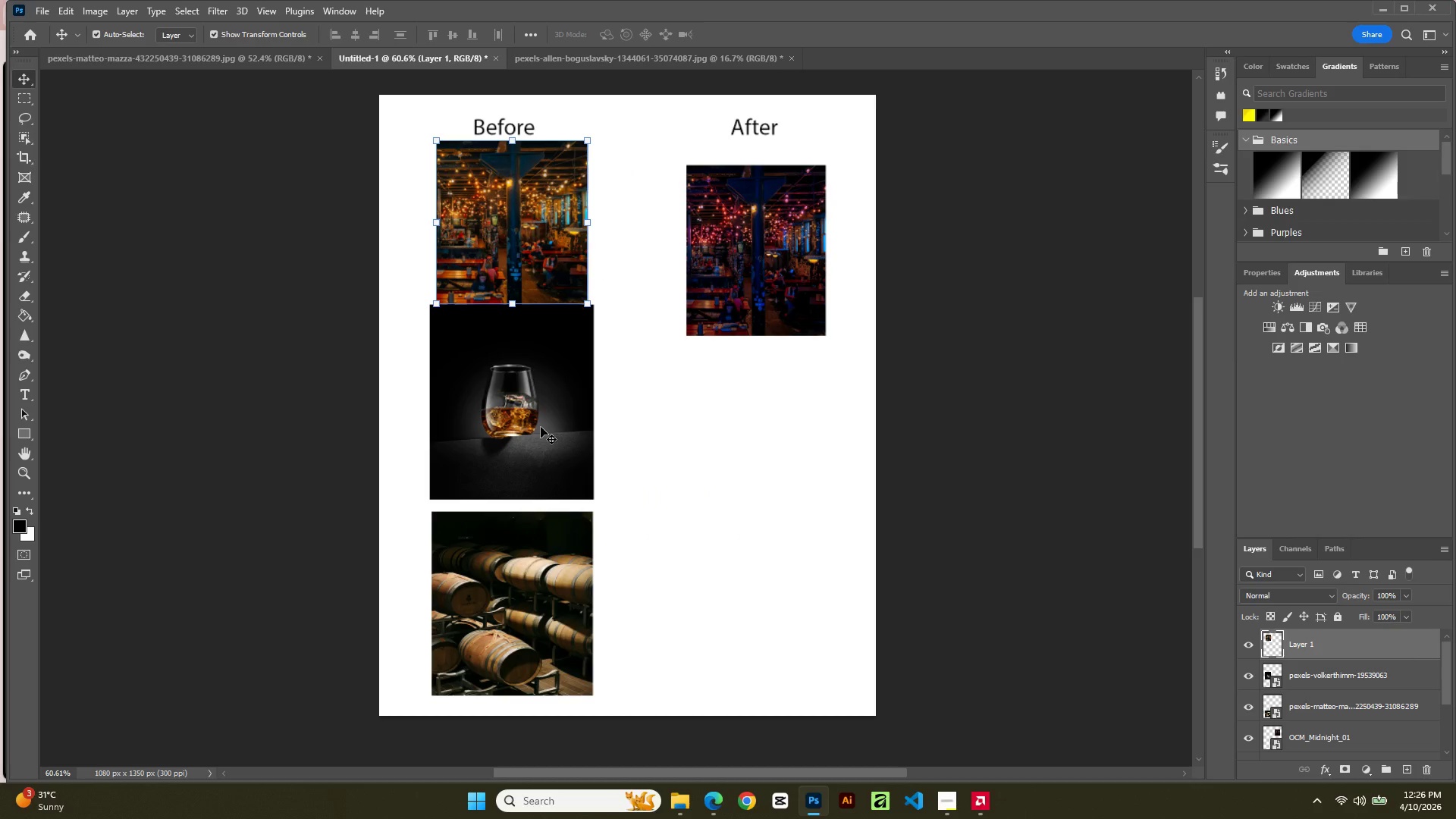 
left_click([541, 425])
 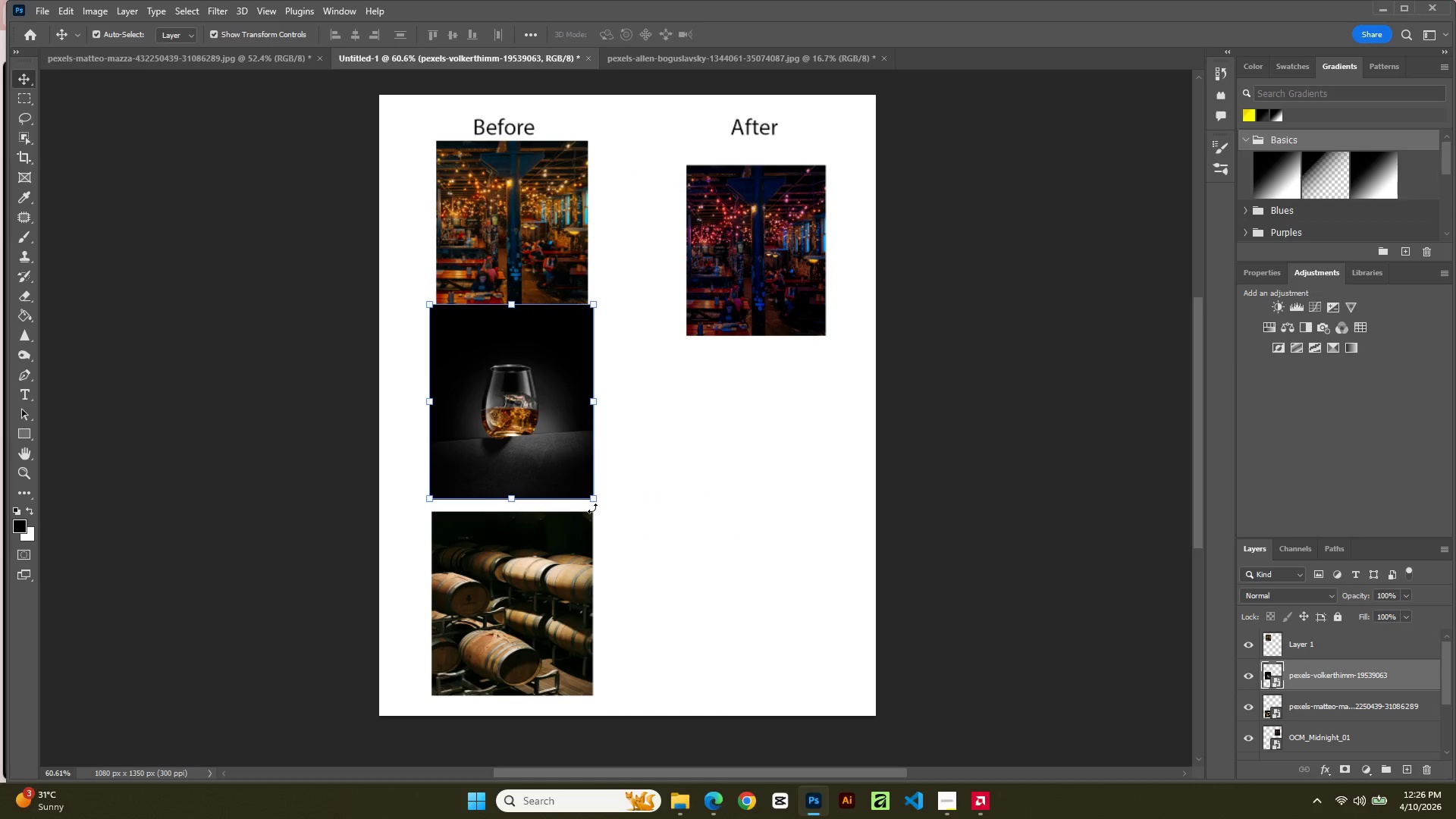 
hold_key(key=AltLeft, duration=4.74)
 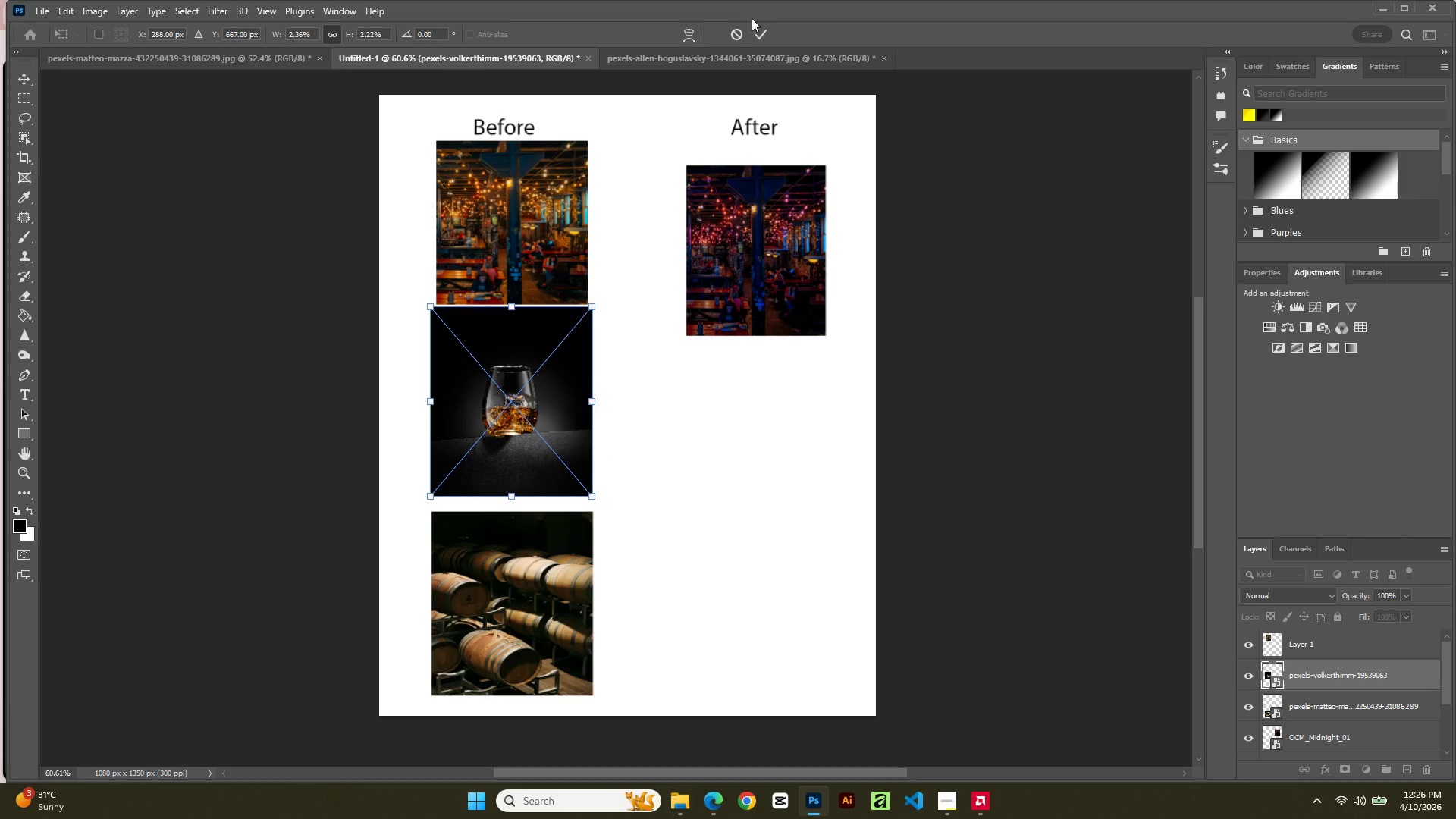 
hold_key(key=ShiftLeft, duration=4.64)
 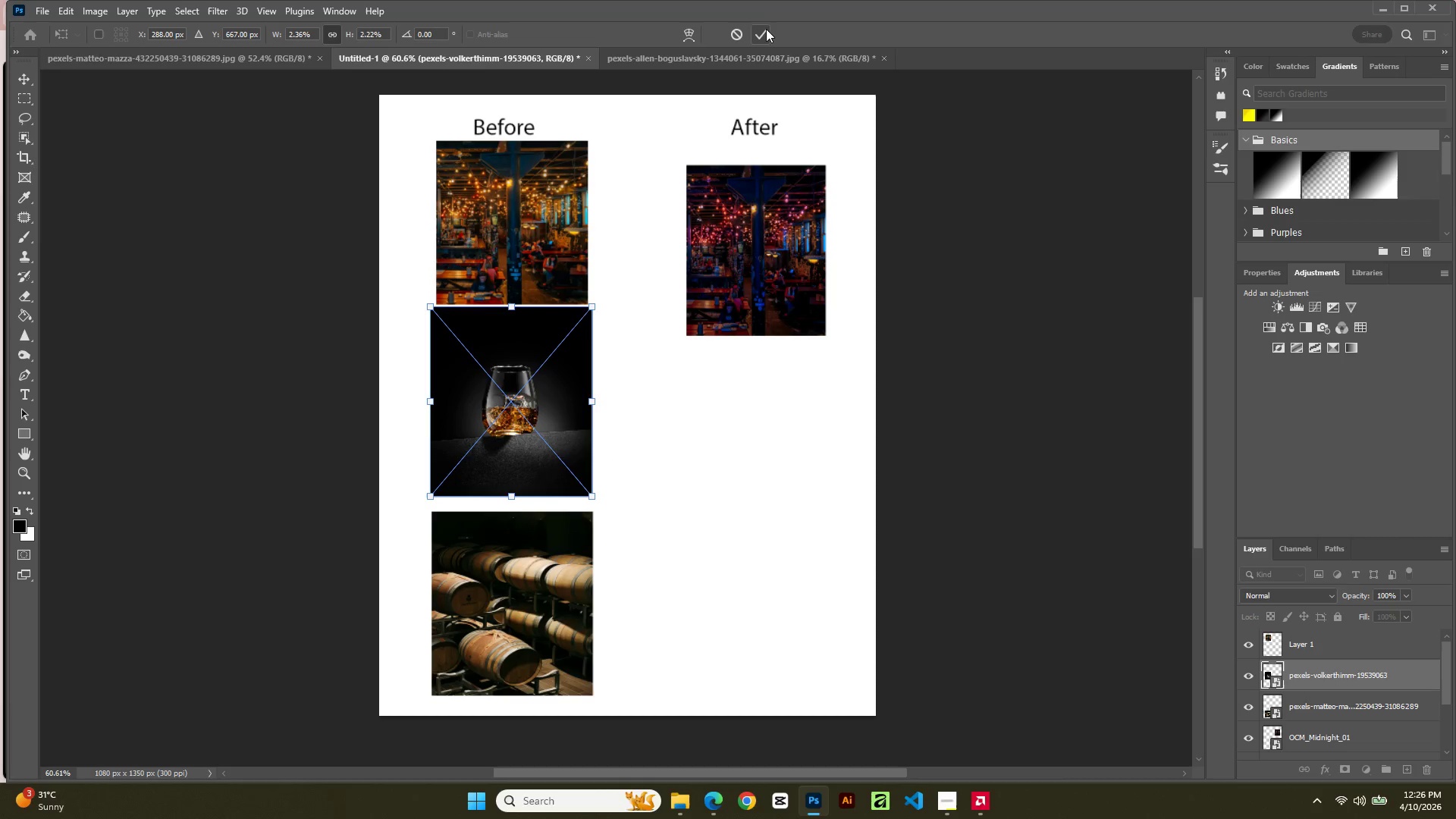 
left_click([766, 30])
 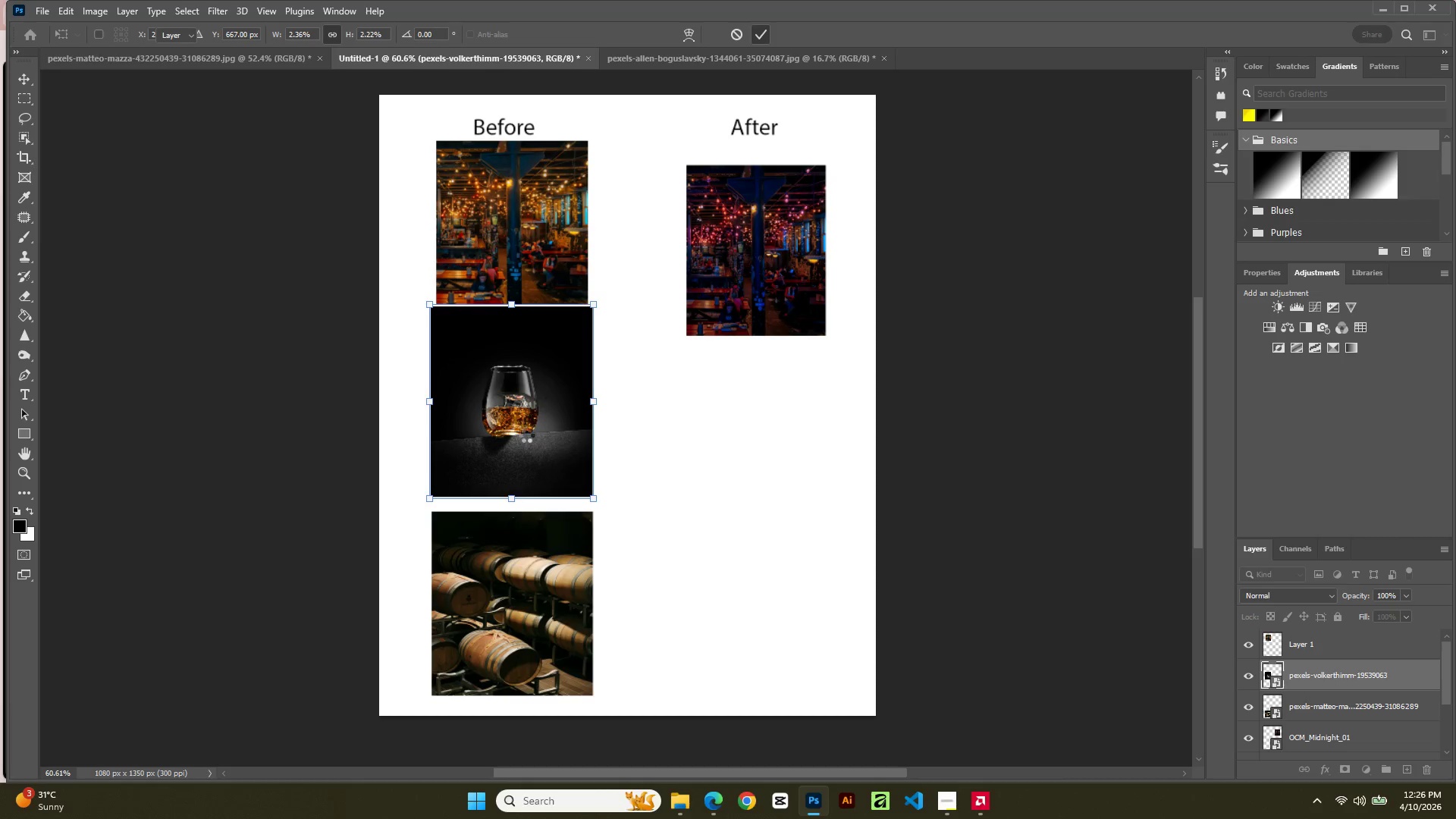 
left_click([526, 435])
 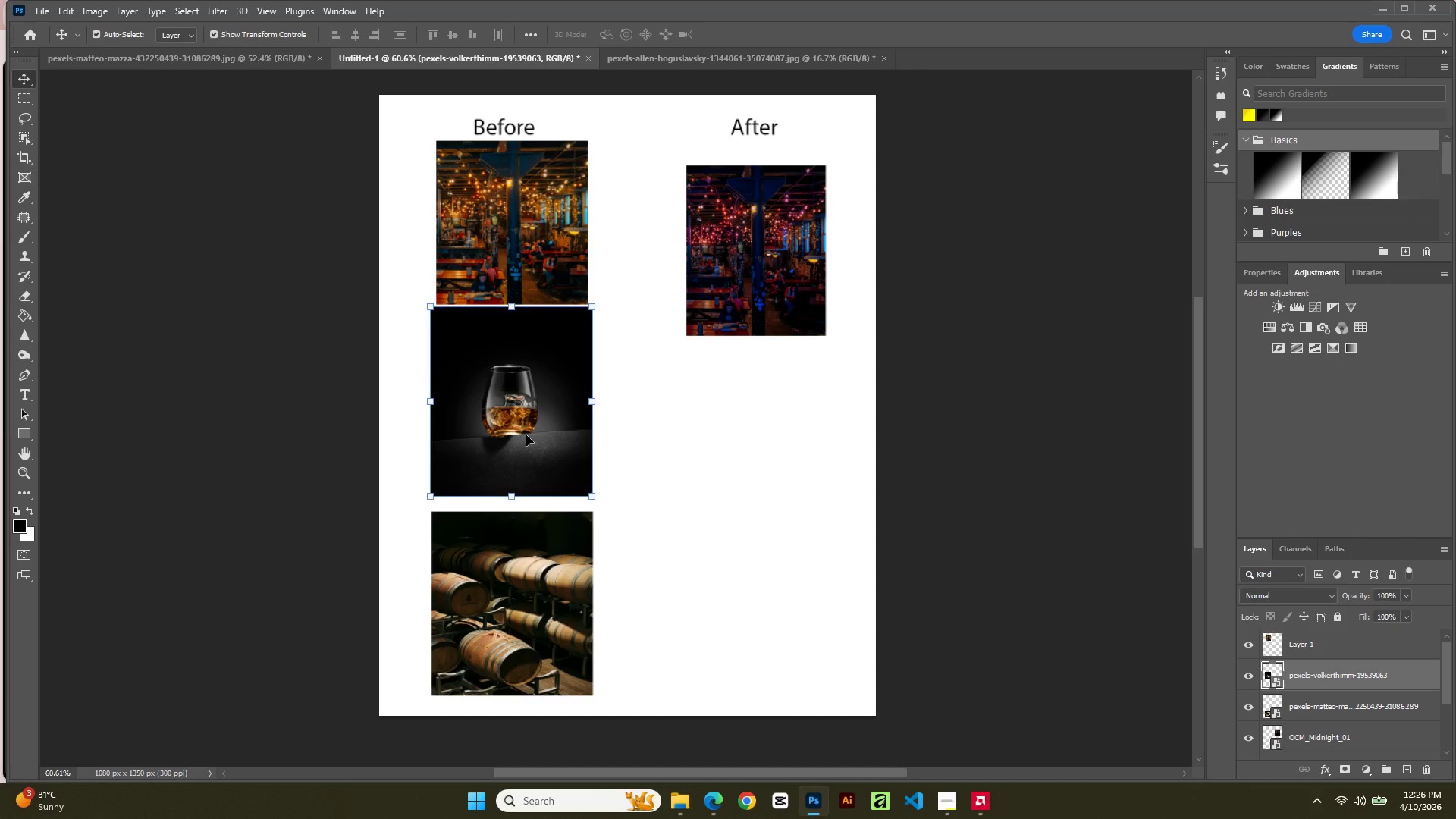 
key(ArrowDown)
 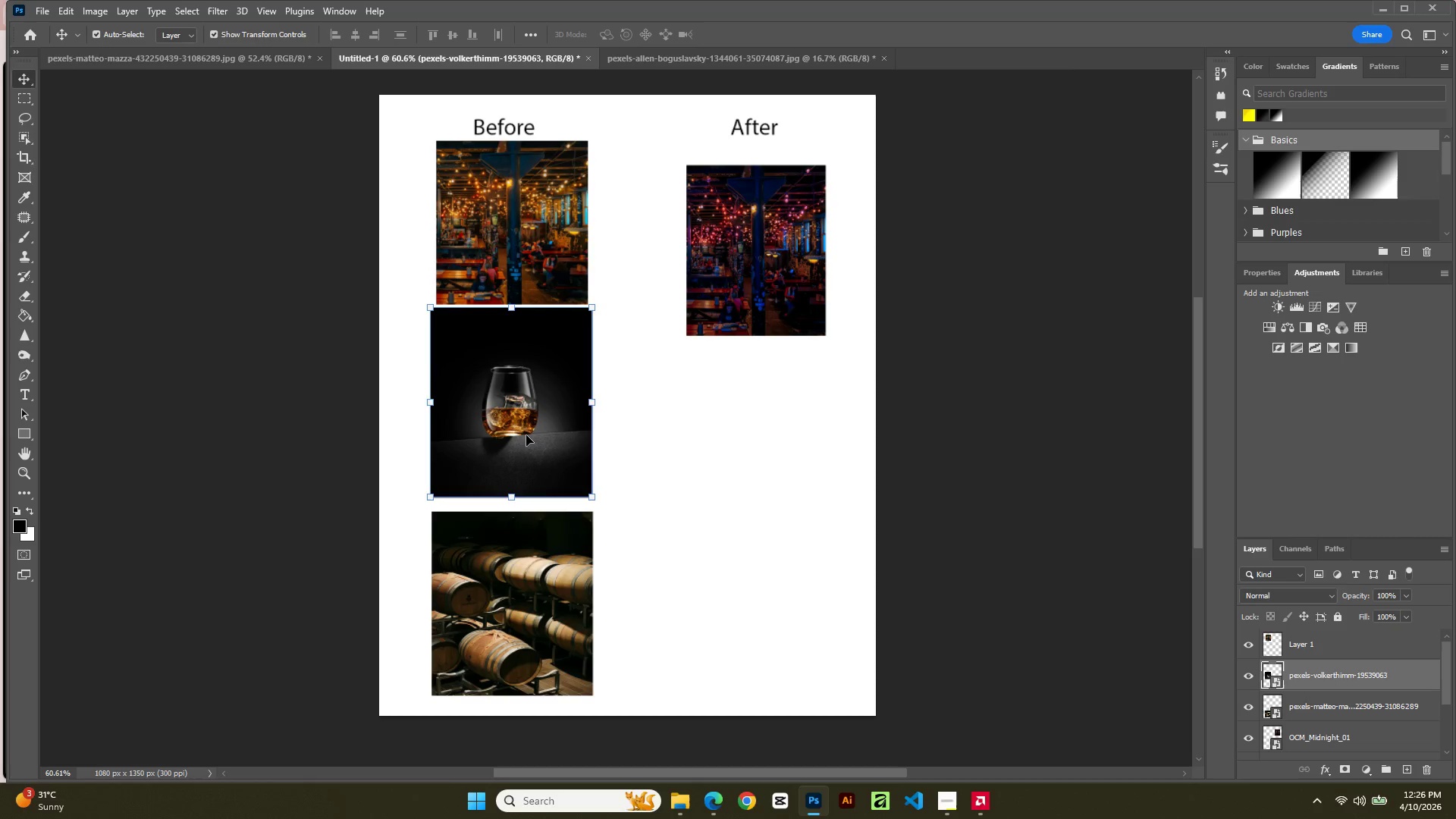 
key(ArrowDown)
 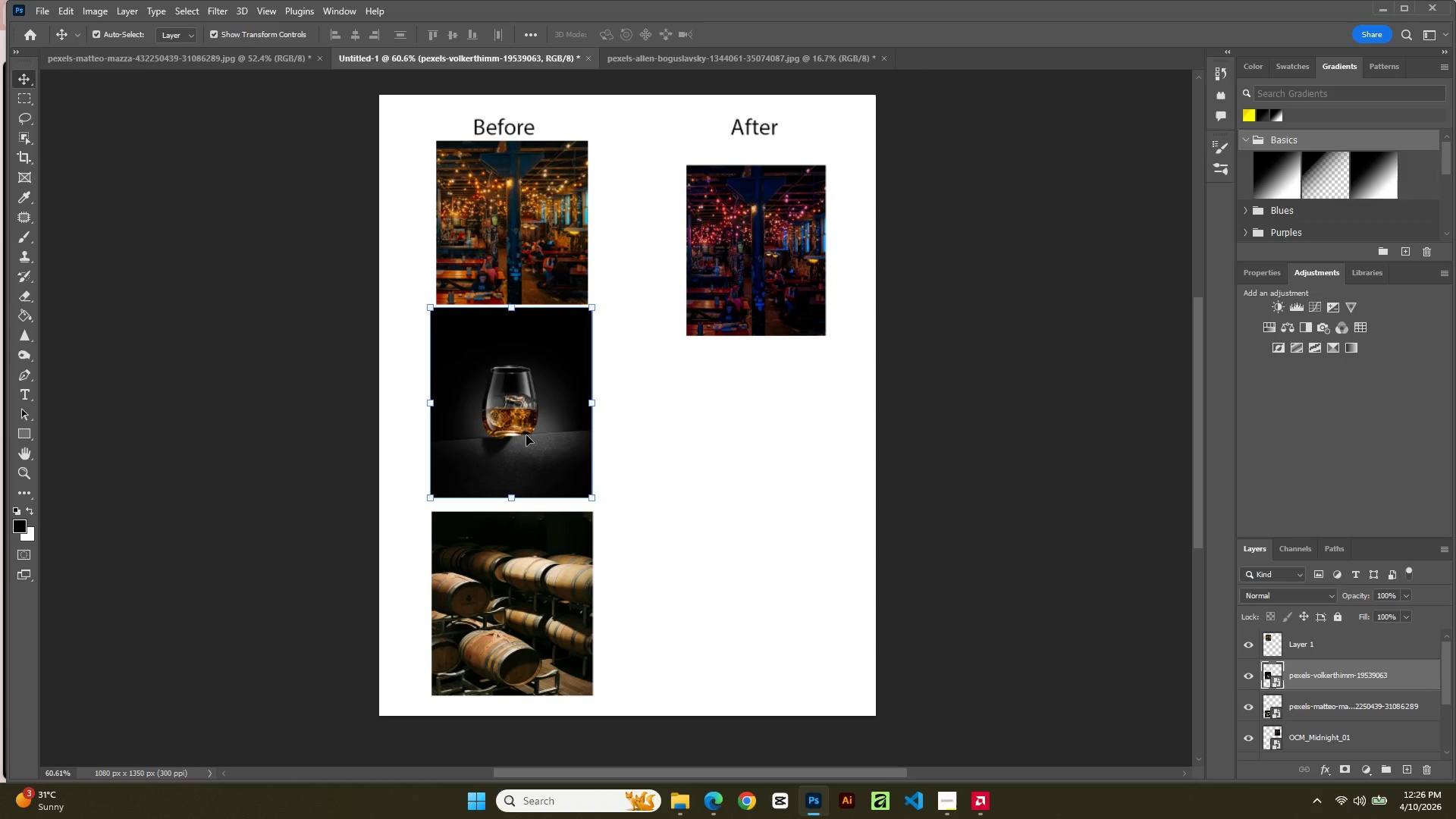 
key(ArrowDown)
 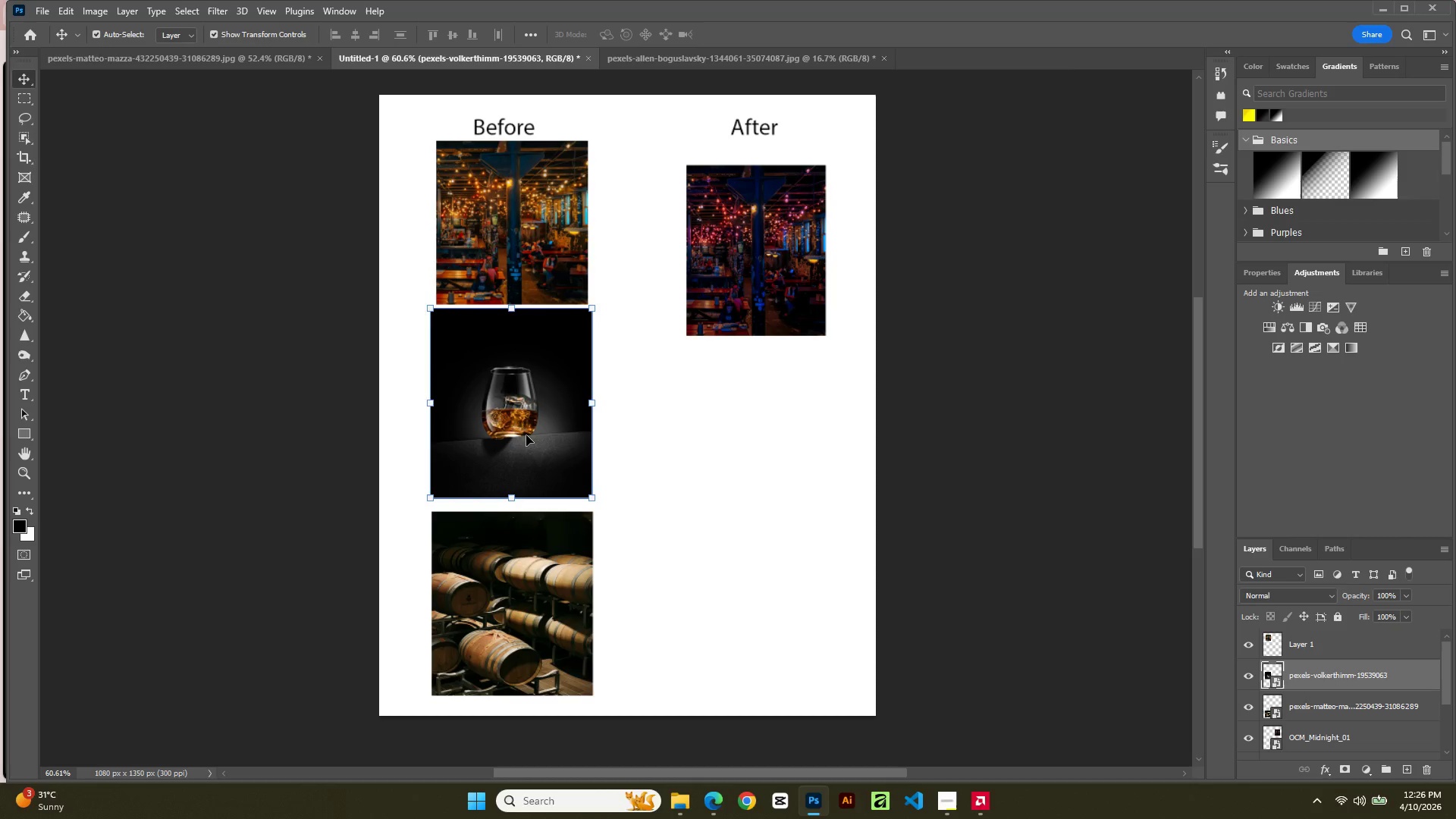 
key(ArrowDown)
 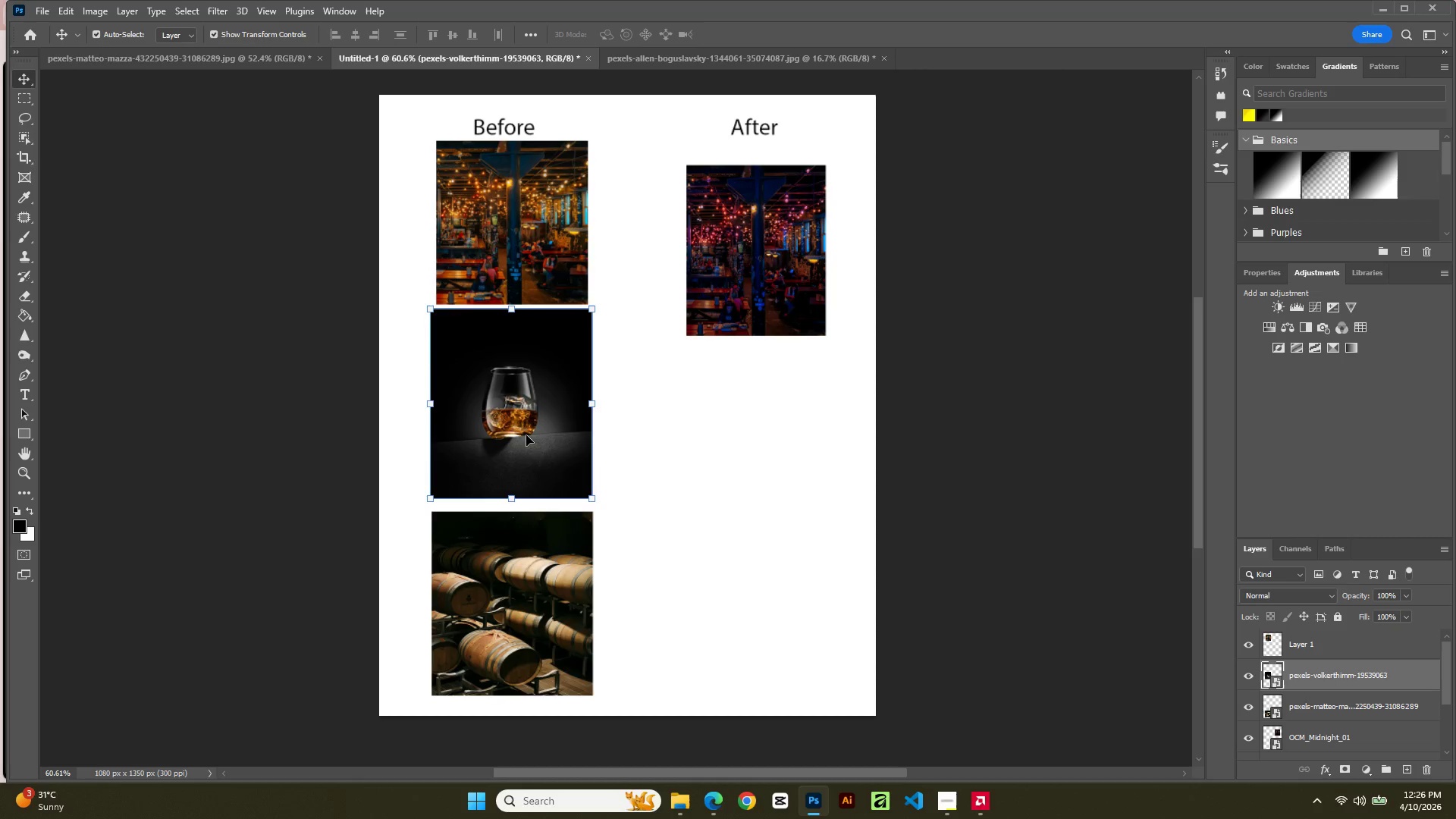 
key(ArrowDown)
 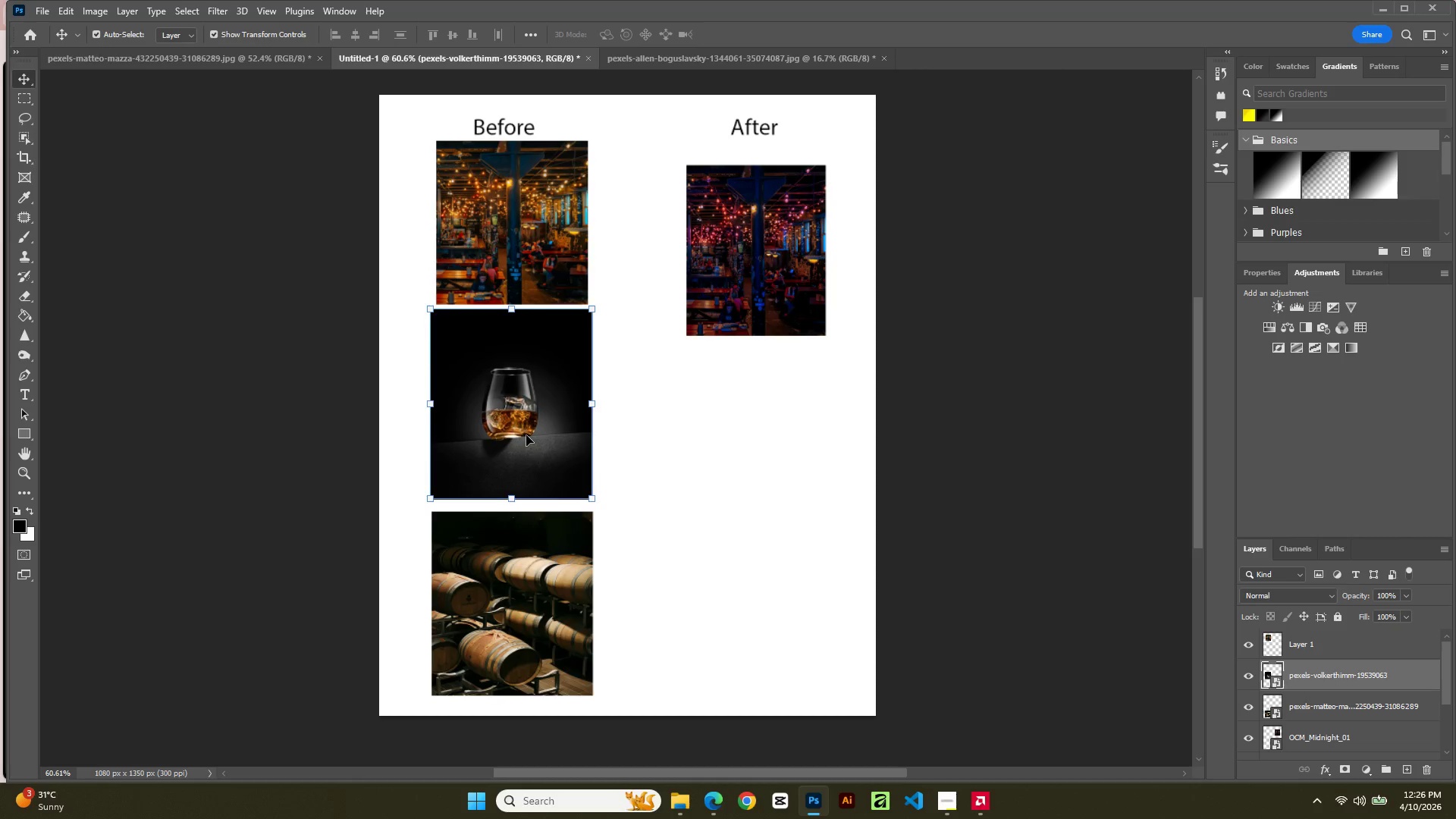 
key(ArrowDown)
 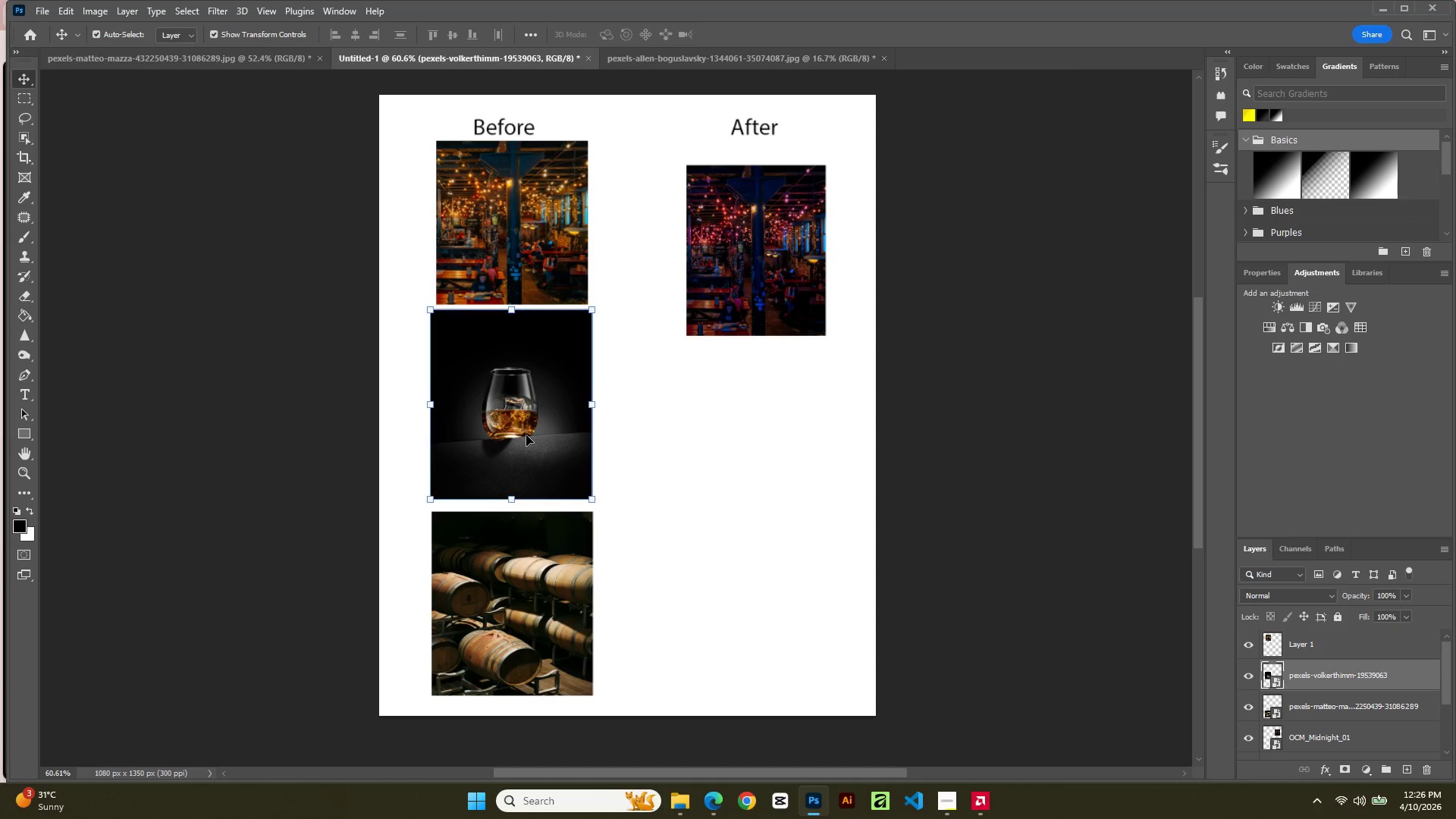 
key(ArrowDown)
 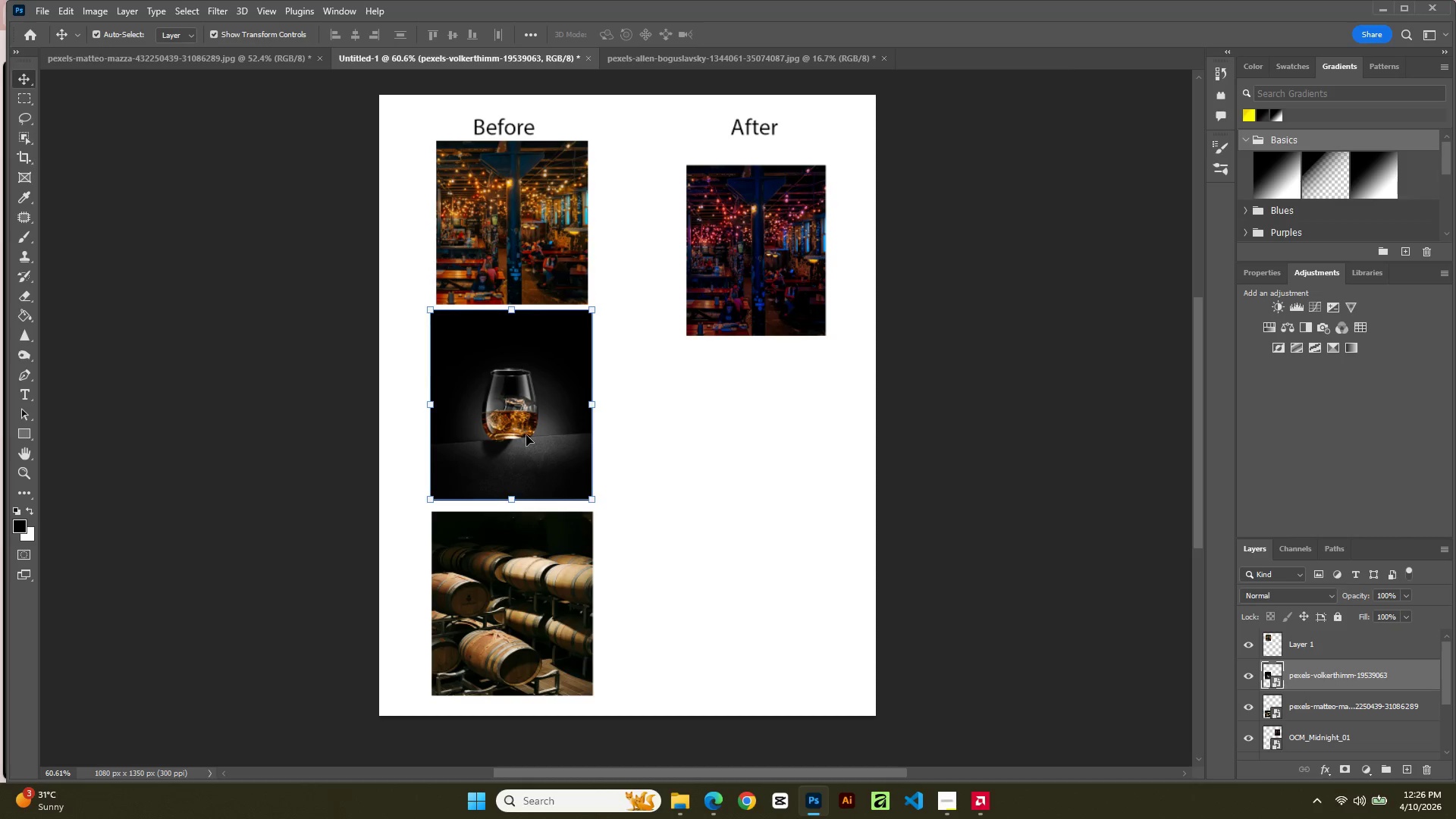 
key(ArrowDown)
 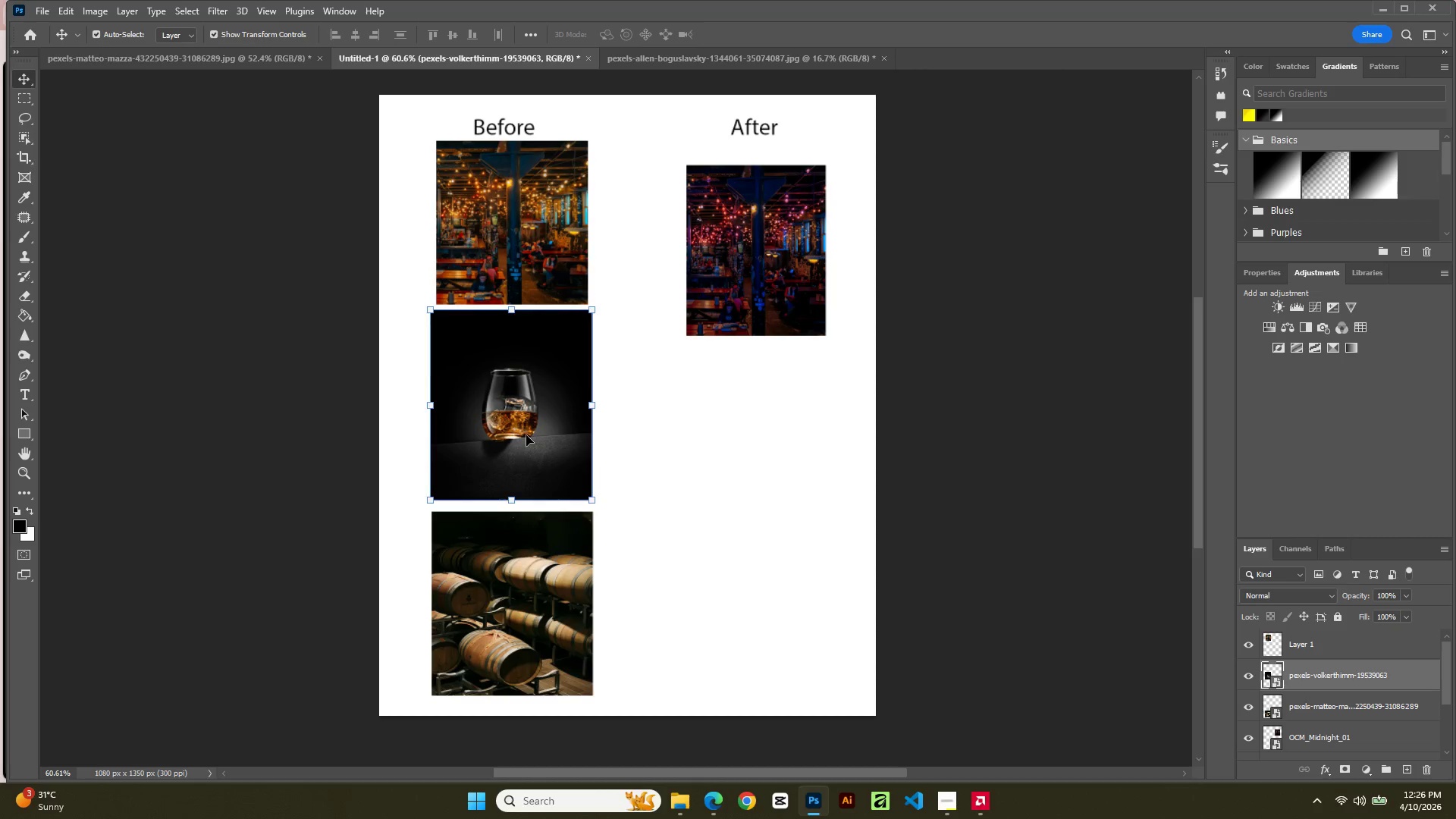 
key(ArrowDown)
 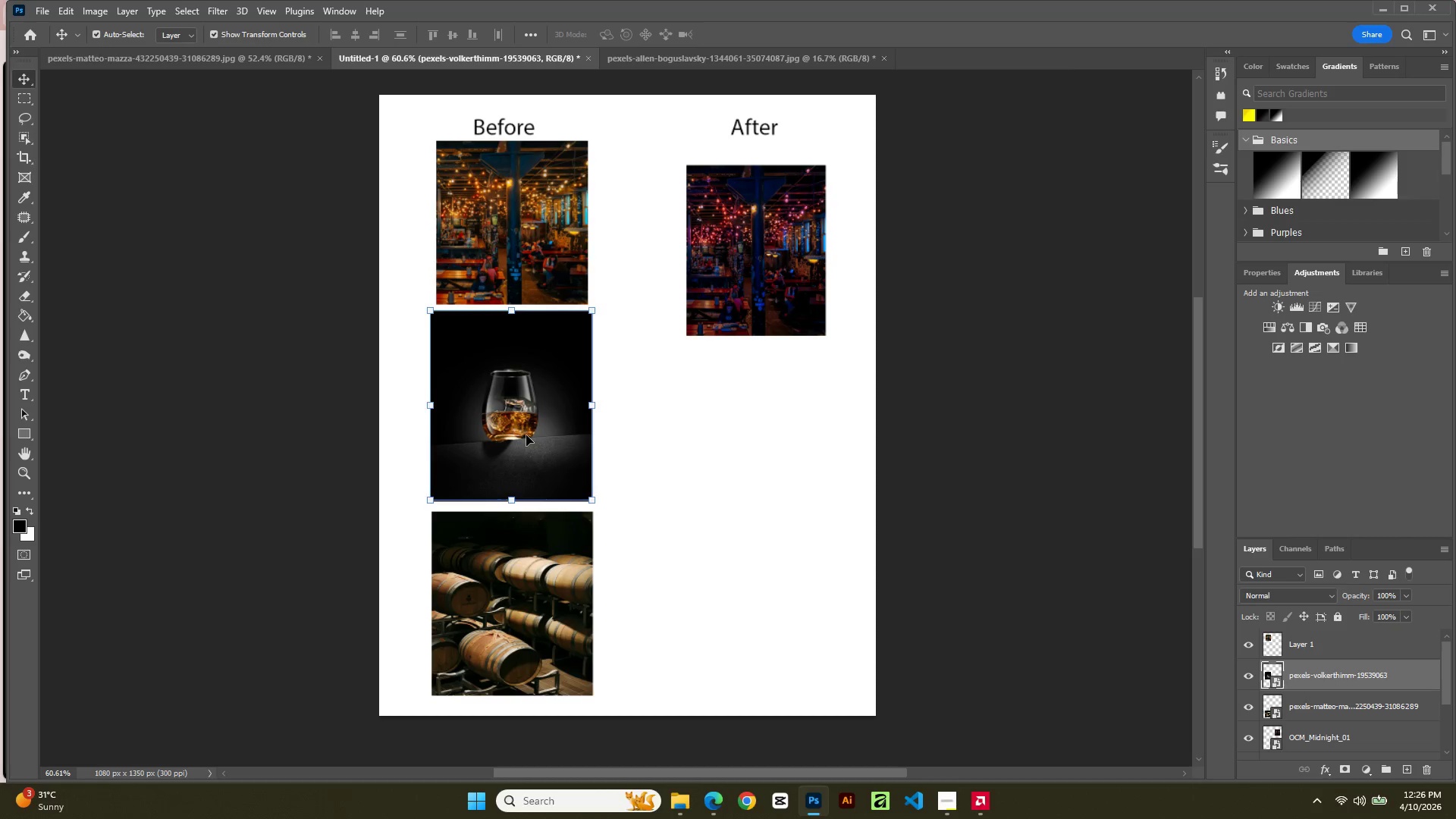 
key(ArrowDown)
 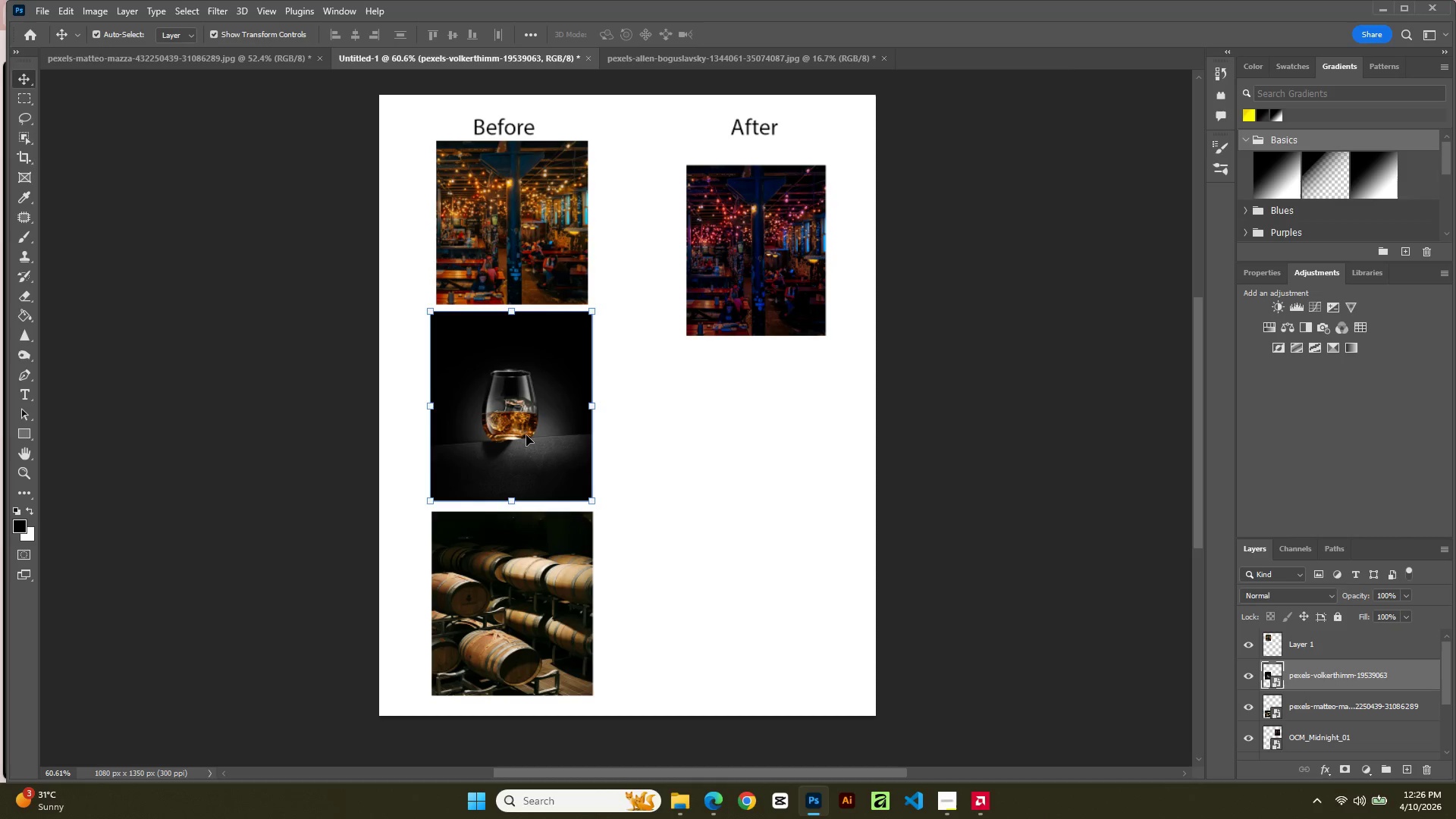 
key(ArrowDown)
 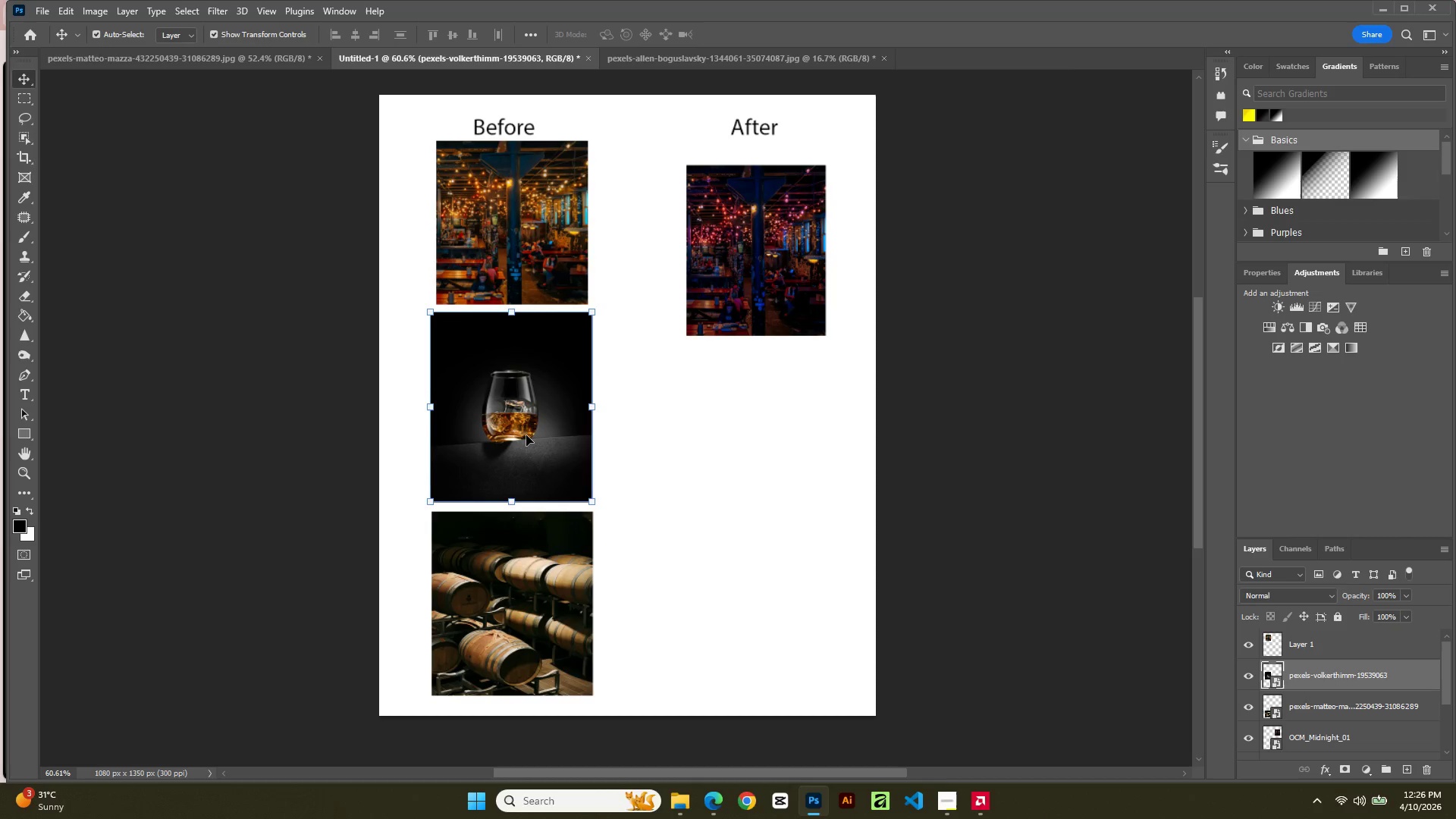 
key(ArrowDown)
 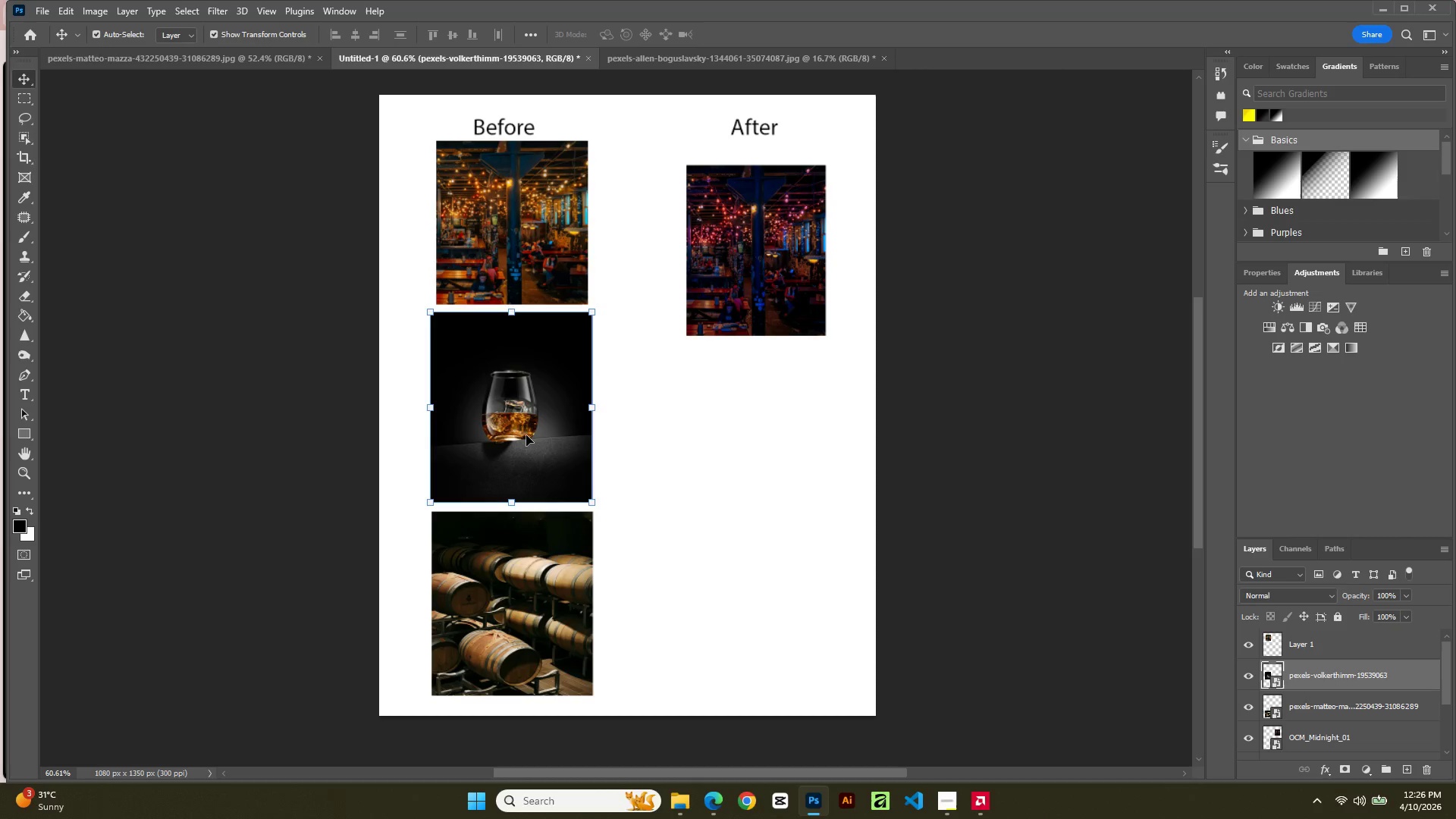 
key(ArrowDown)
 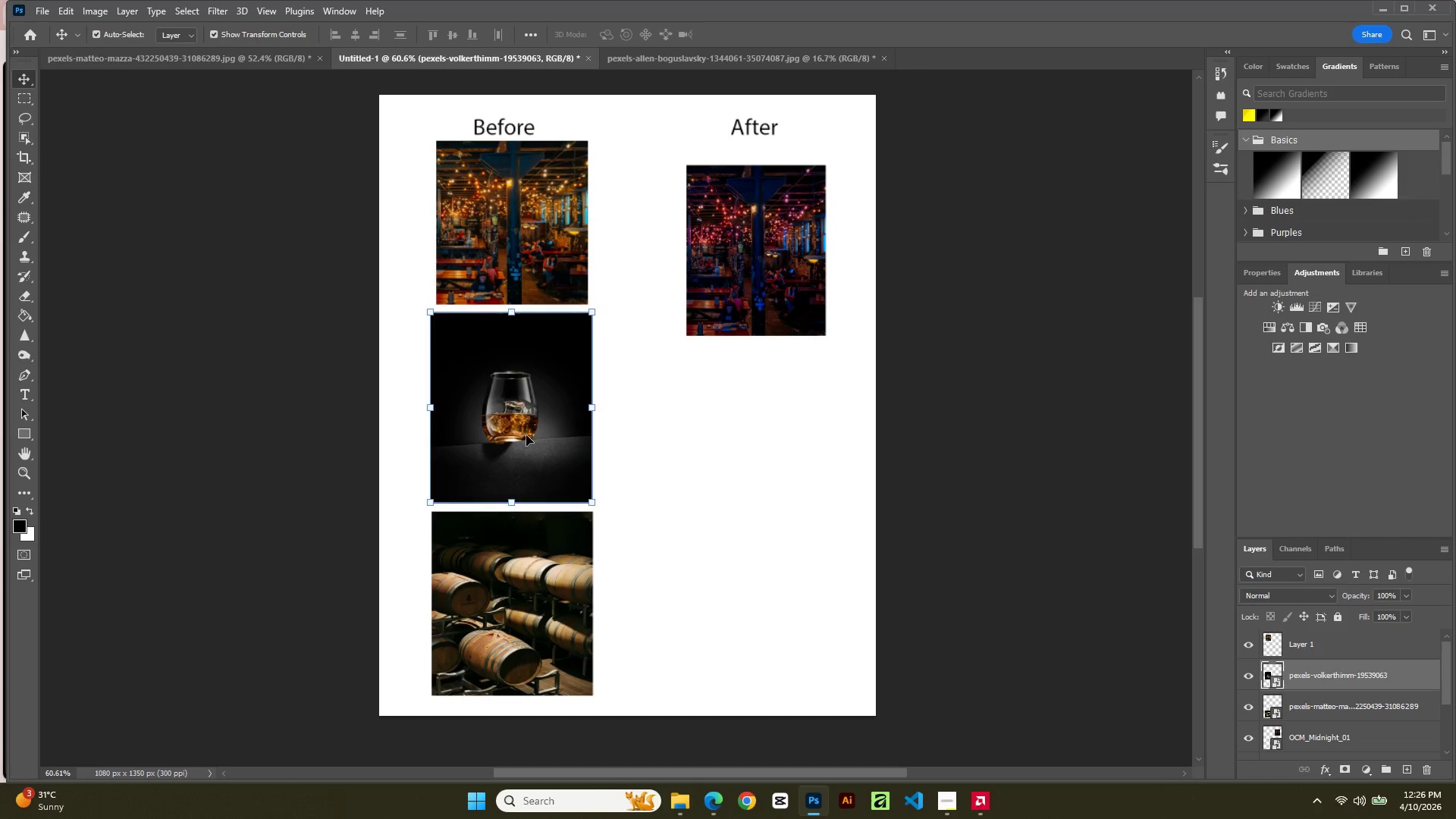 
key(ArrowDown)
 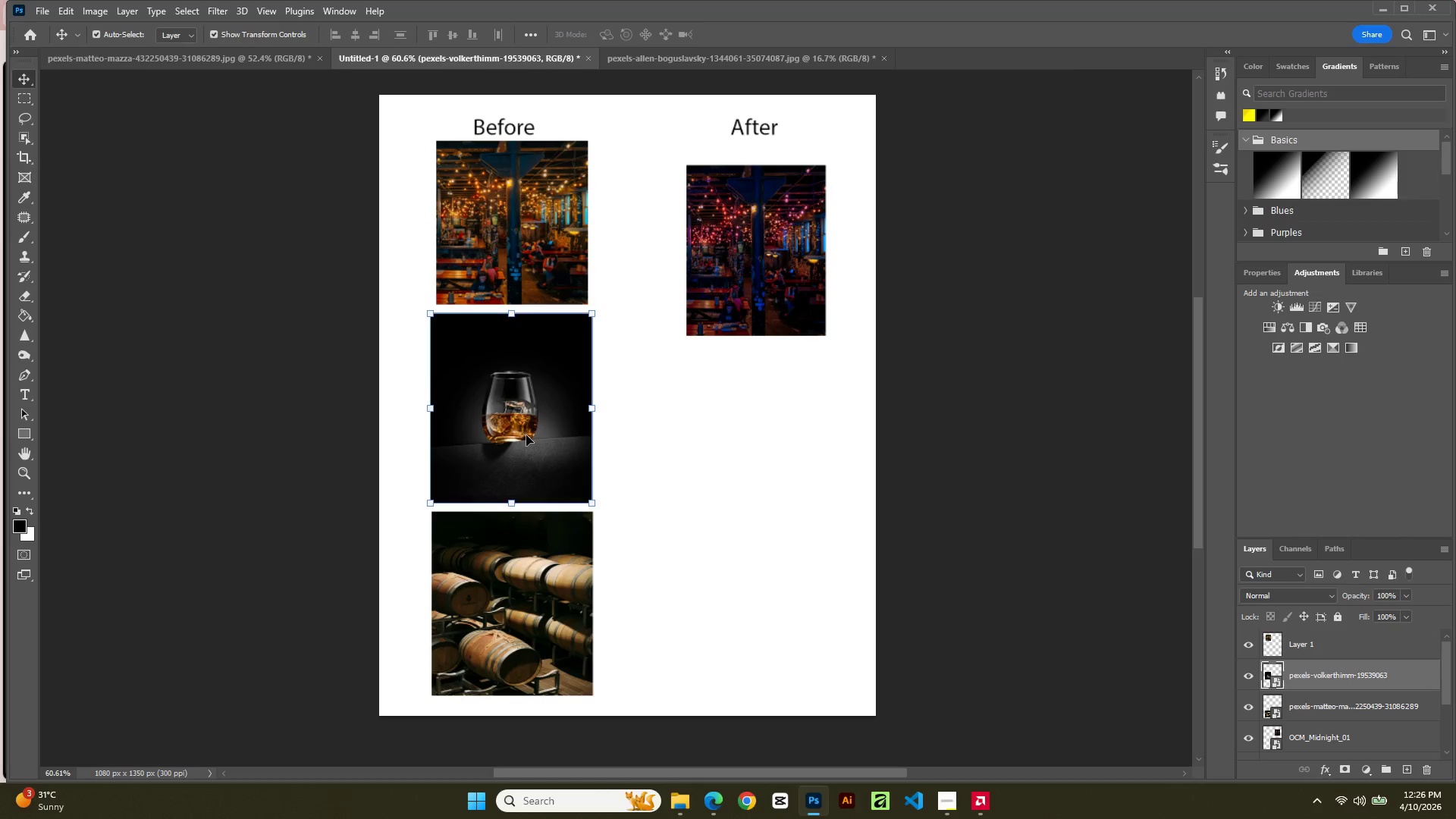 
key(ArrowDown)
 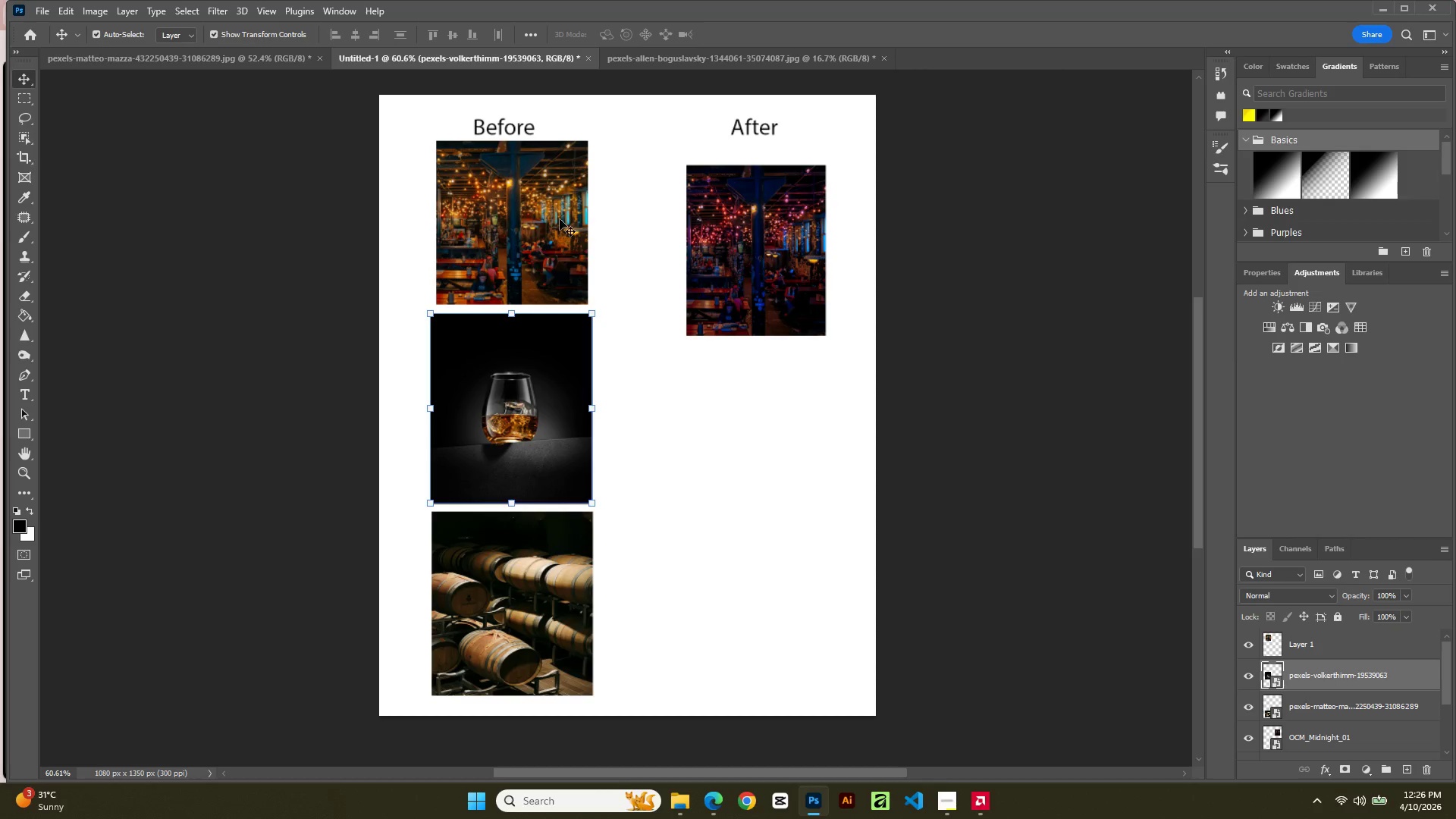 
left_click([560, 218])
 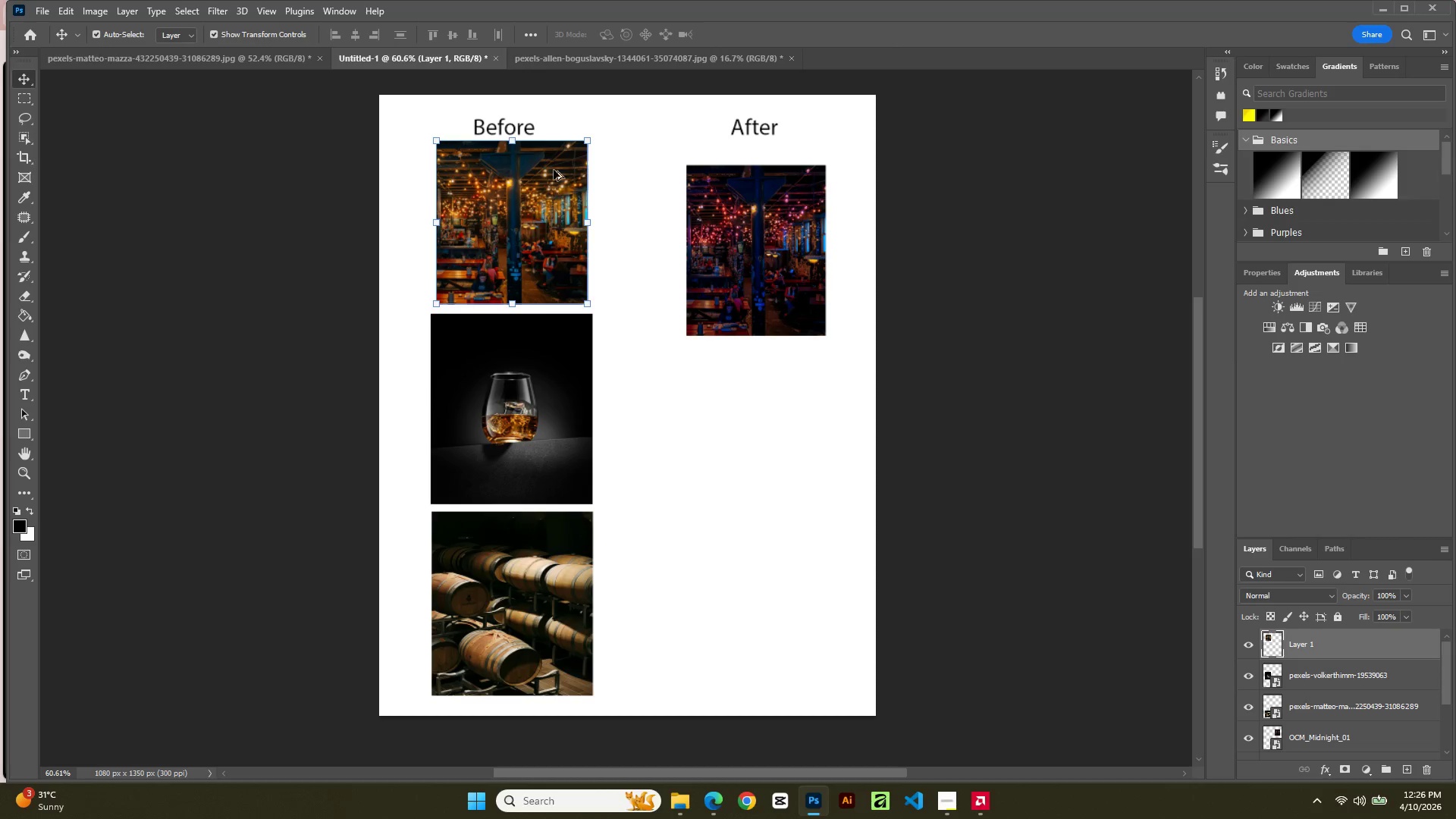 
hold_key(key=AltLeft, duration=3.19)
hold_key(key=ShiftLeft, duration=2.98)
left_click_drag(start_coordinate=[590, 140], to_coordinate=[595, 139])
 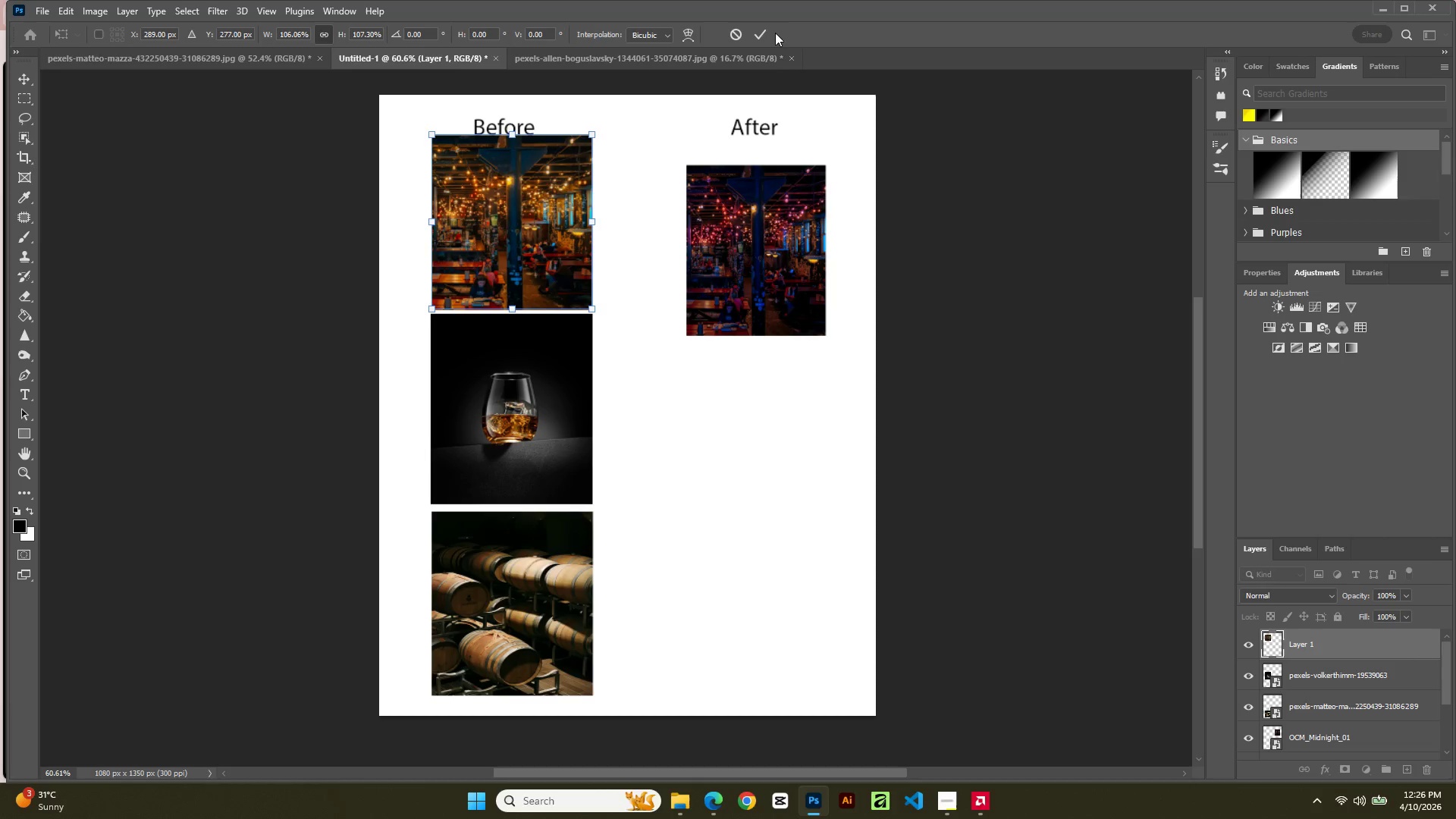 
left_click([766, 30])
 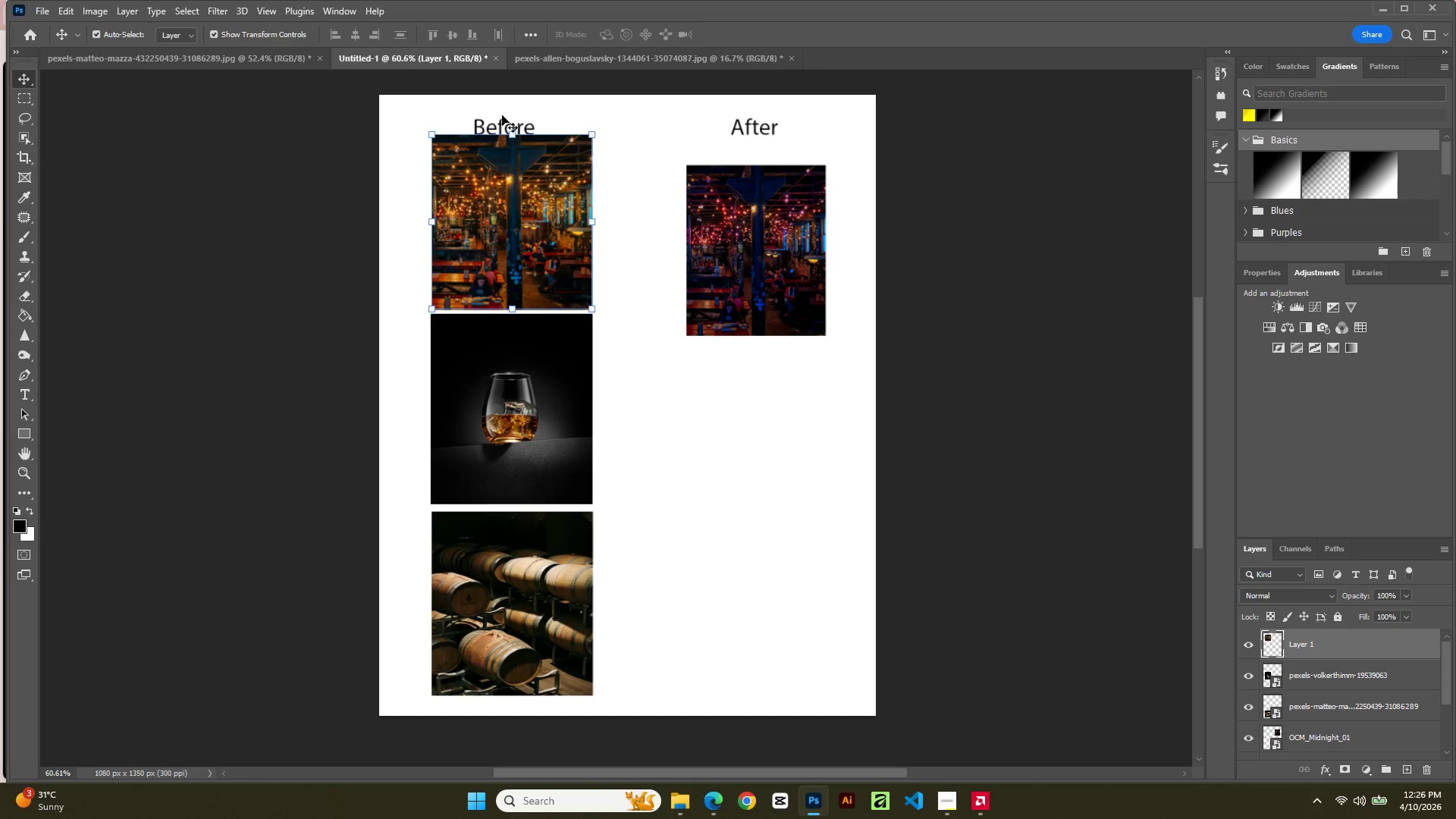 
left_click([504, 119])
 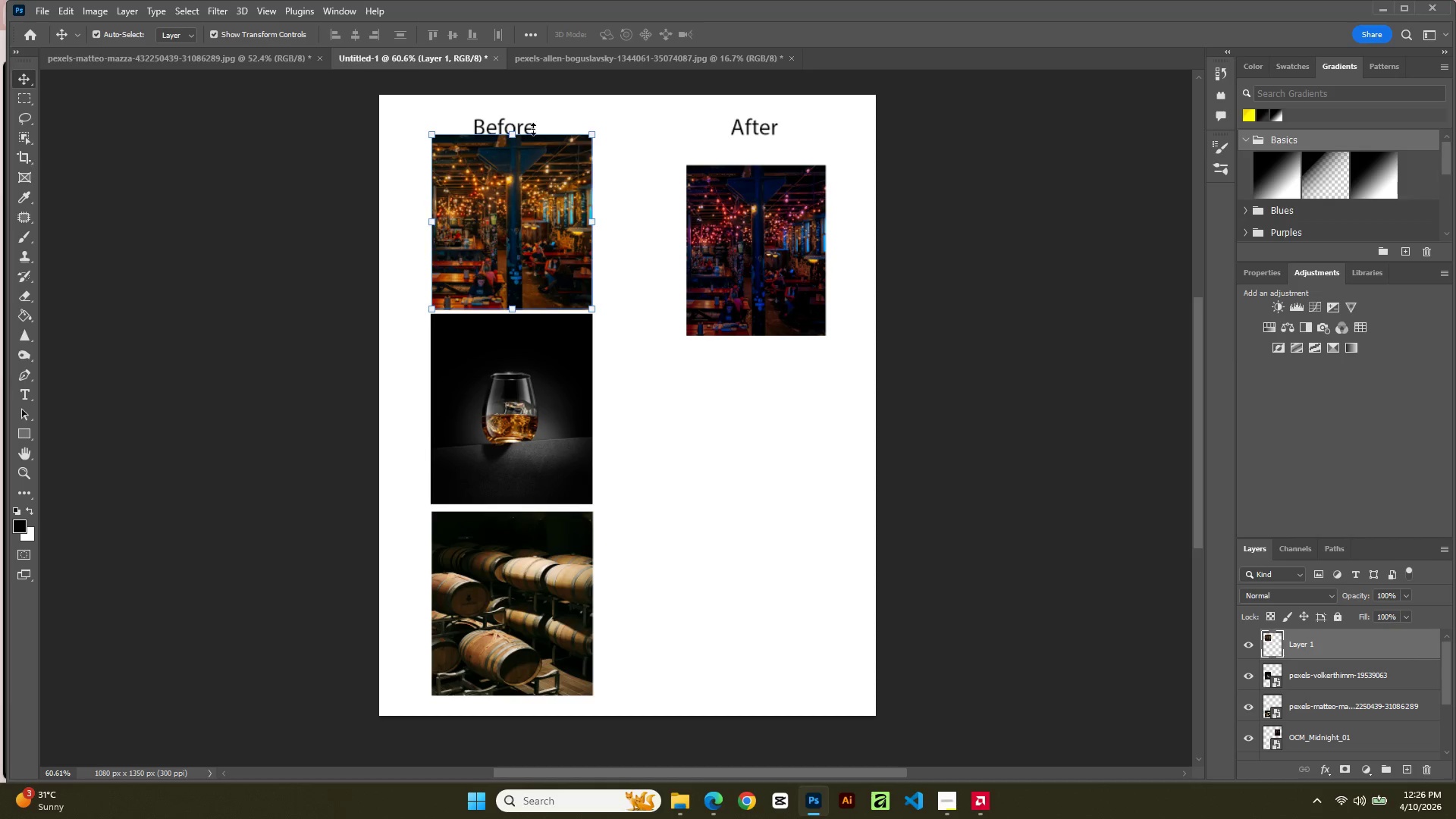 
left_click([526, 123])
 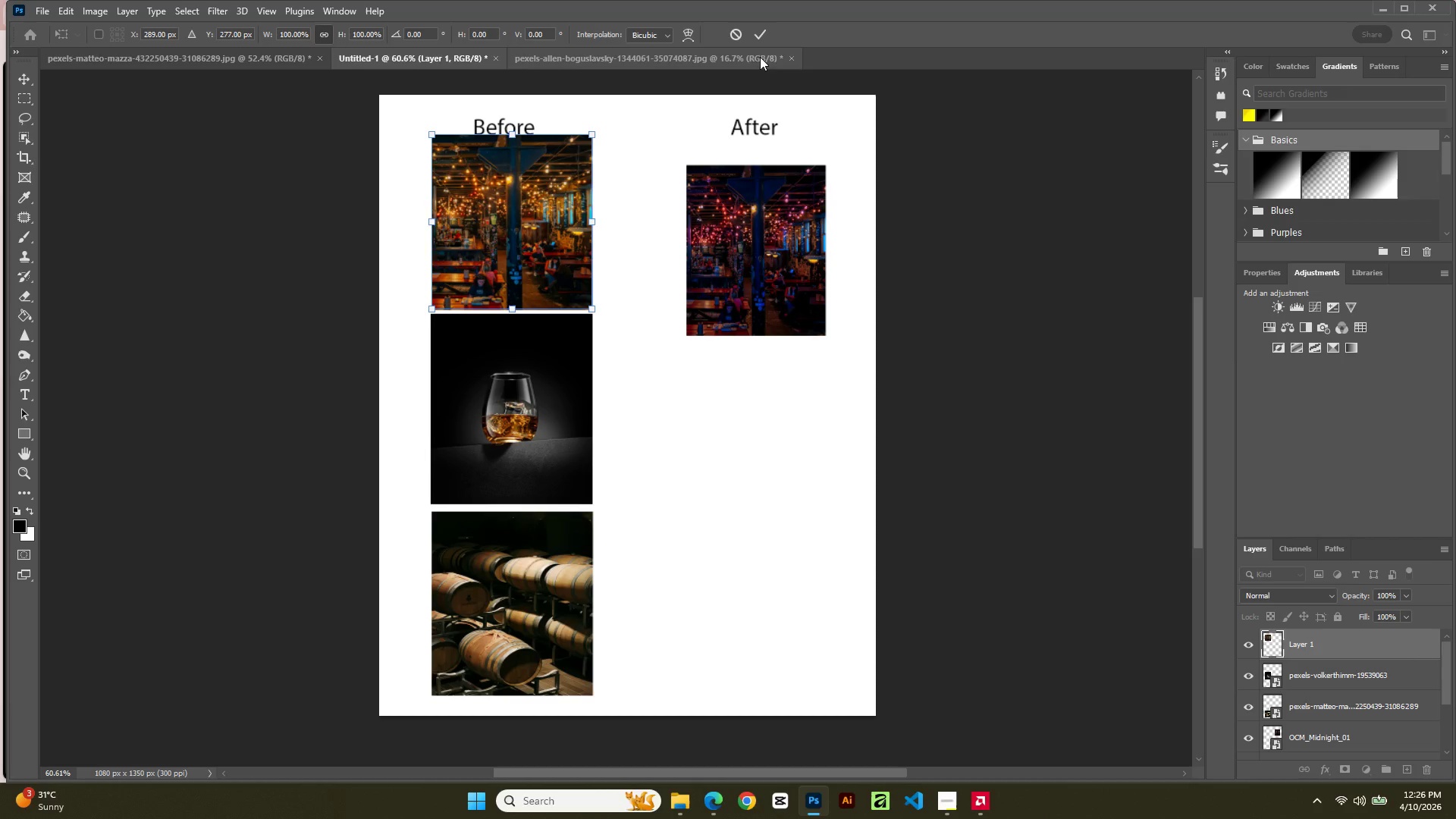 
left_click([761, 34])
 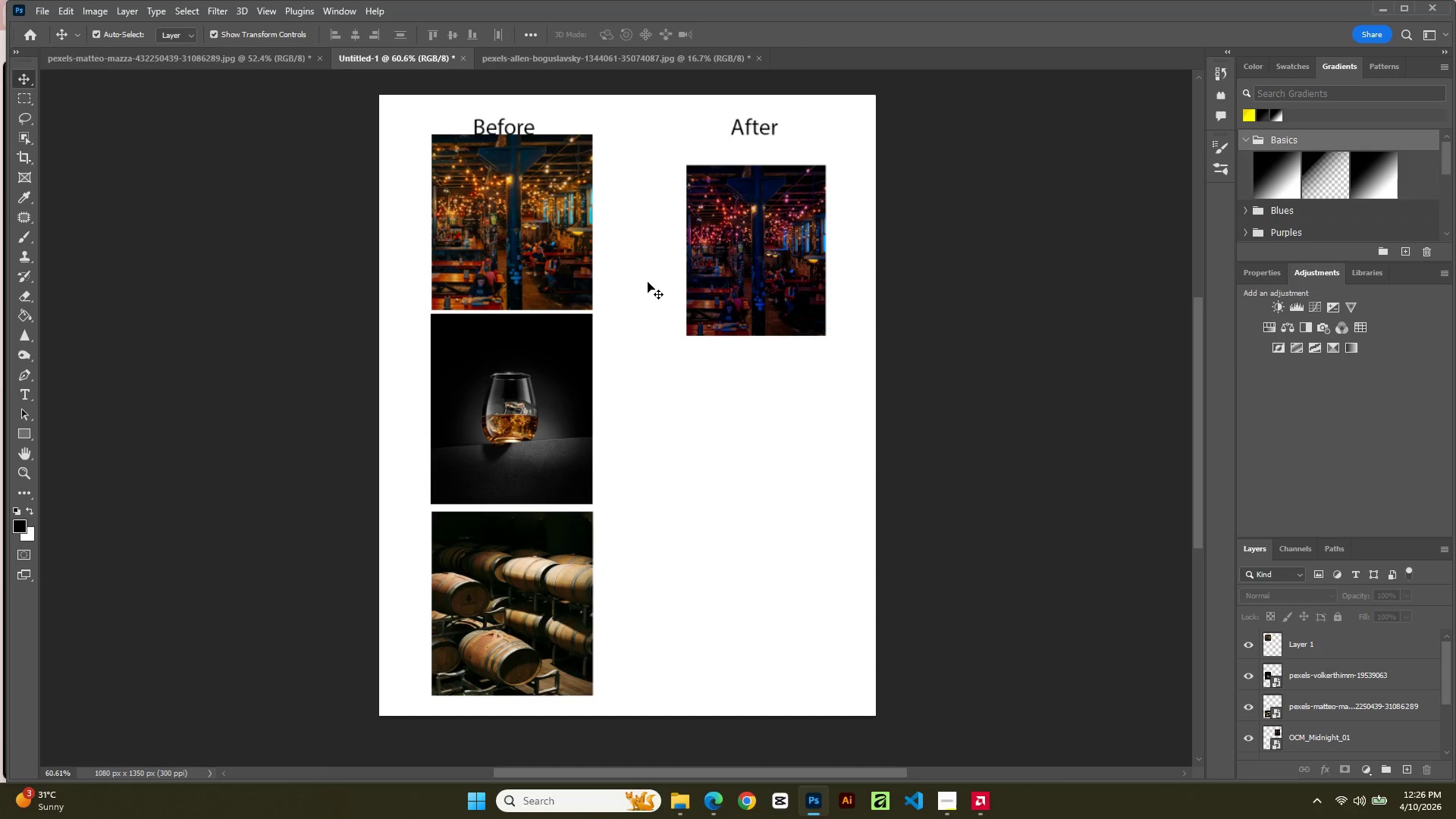 
left_click_drag(start_coordinate=[507, 133], to_coordinate=[507, 121])
 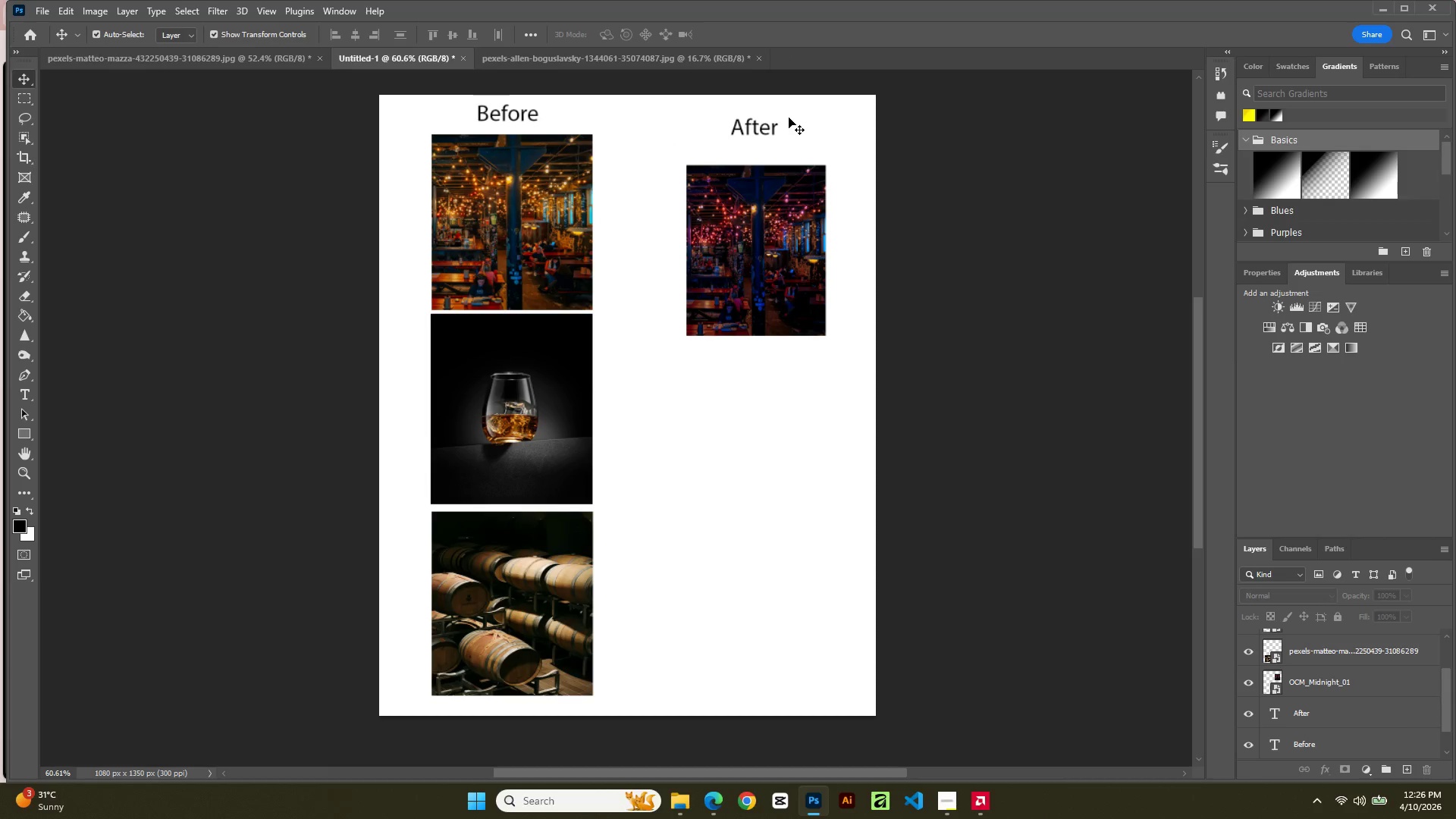 
left_click_drag(start_coordinate=[774, 126], to_coordinate=[775, 108])
 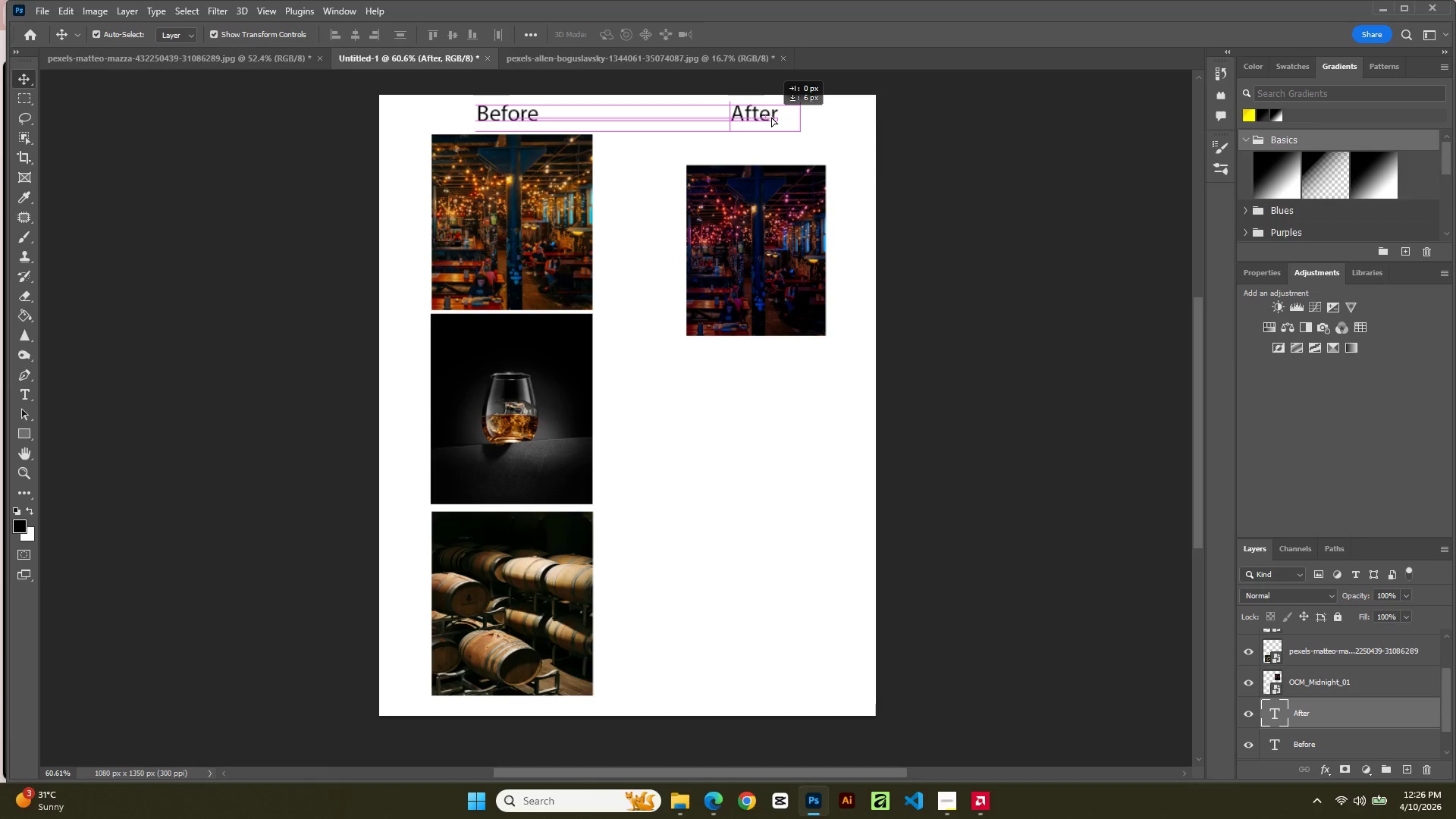 
left_click([794, 529])
 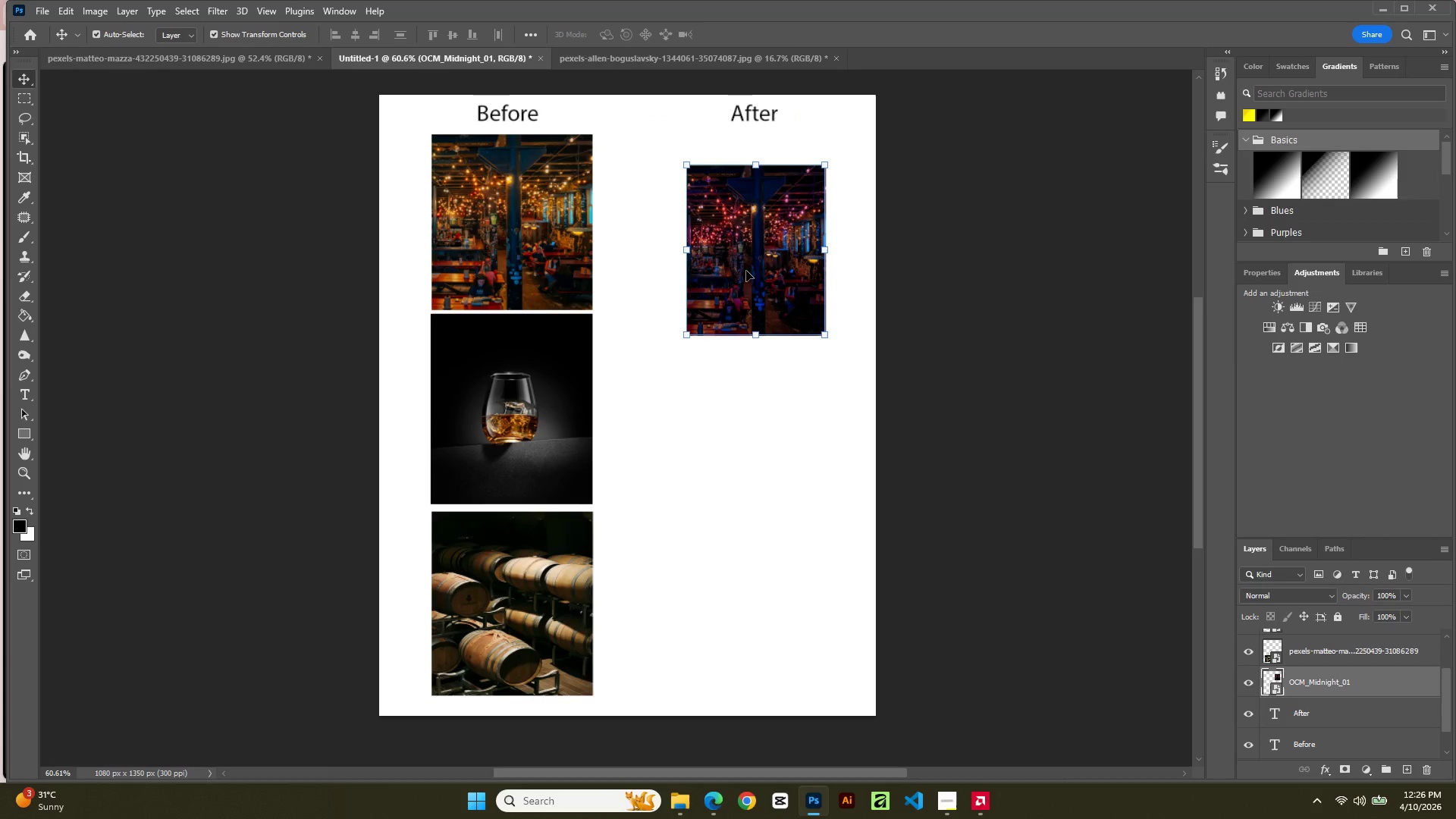 
left_click_drag(start_coordinate=[747, 274], to_coordinate=[639, 249])
 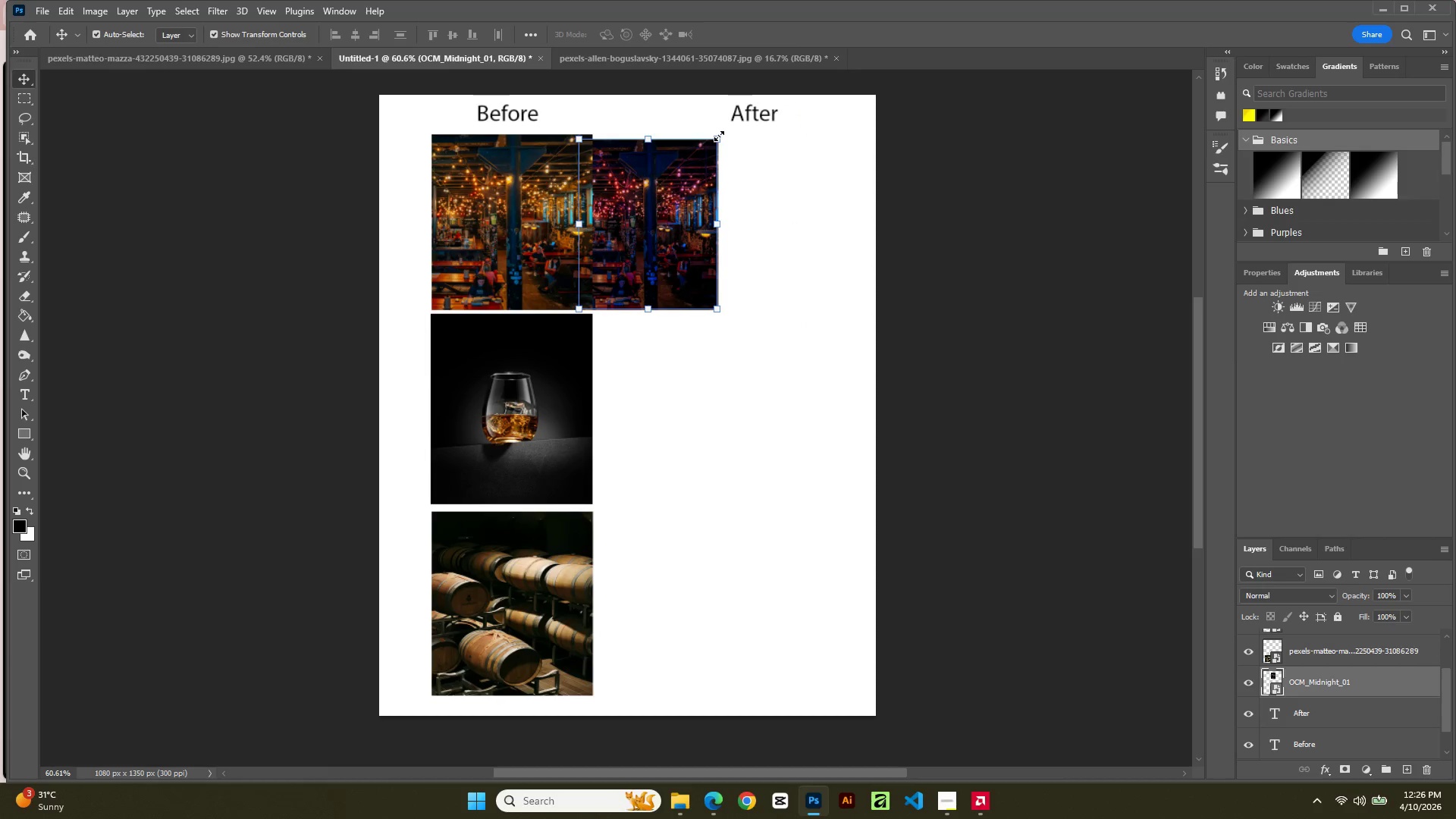 
left_click_drag(start_coordinate=[721, 136], to_coordinate=[728, 133])
 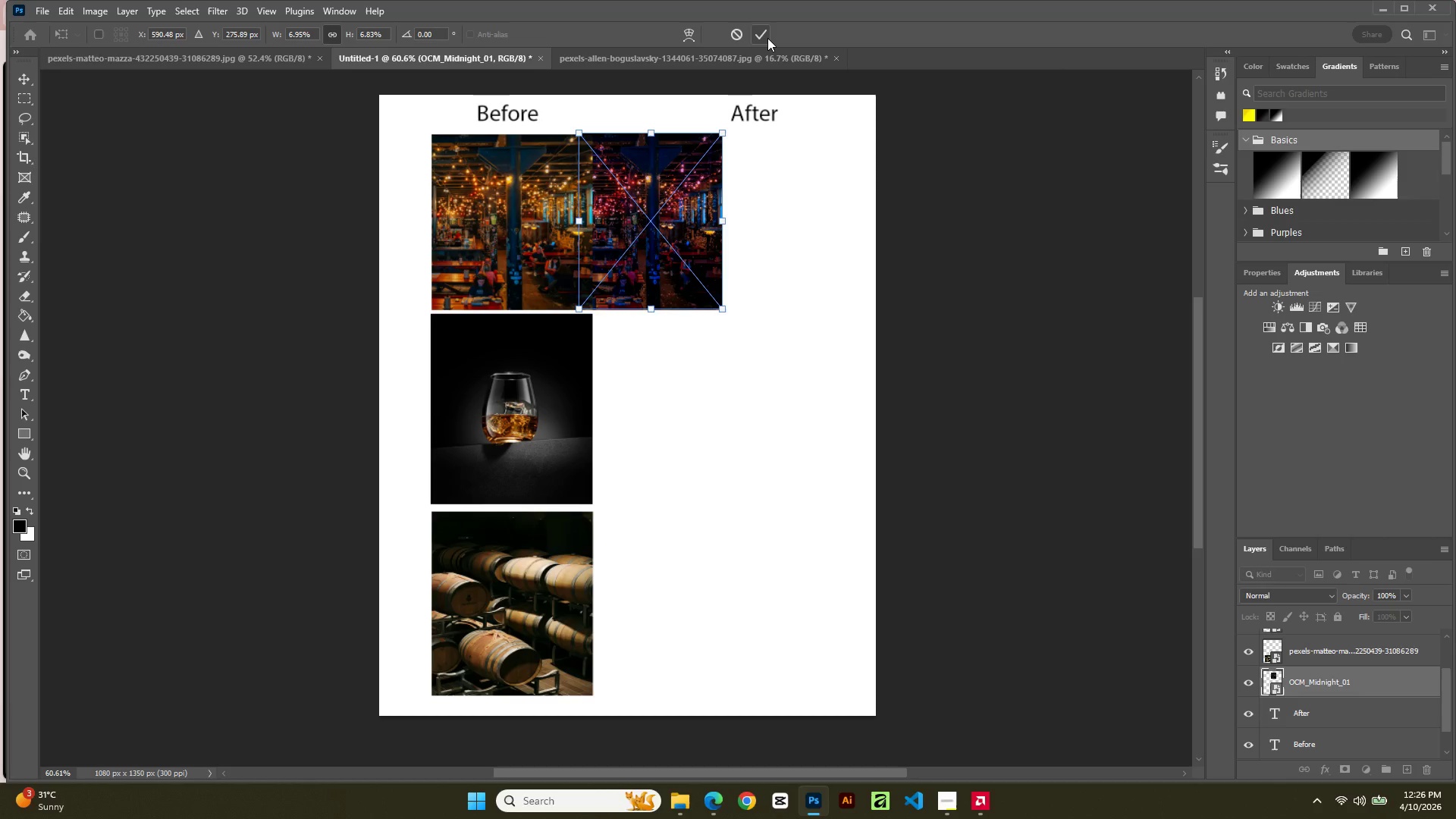 
left_click([767, 38])
 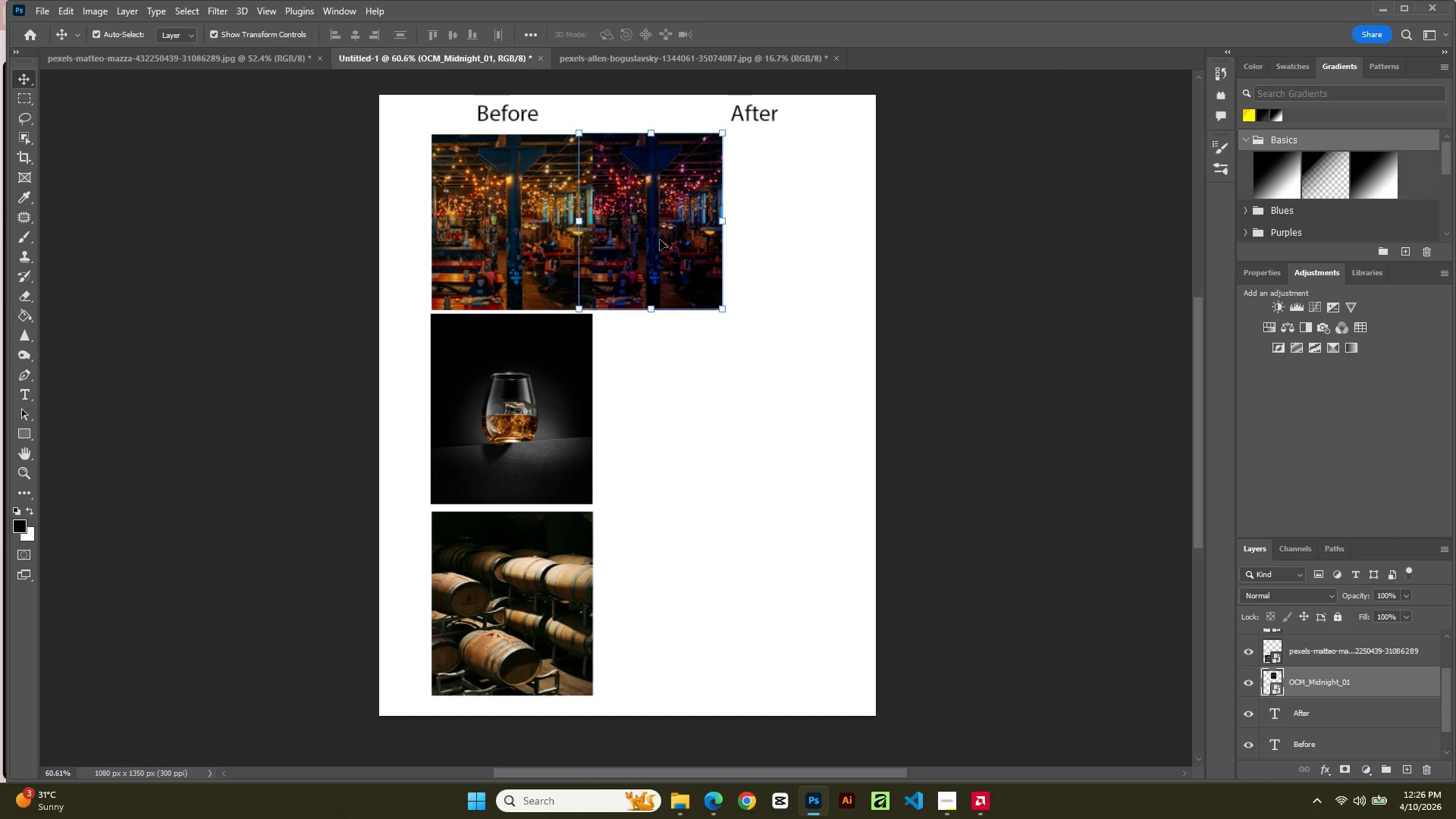 
left_click_drag(start_coordinate=[656, 244], to_coordinate=[735, 244])
 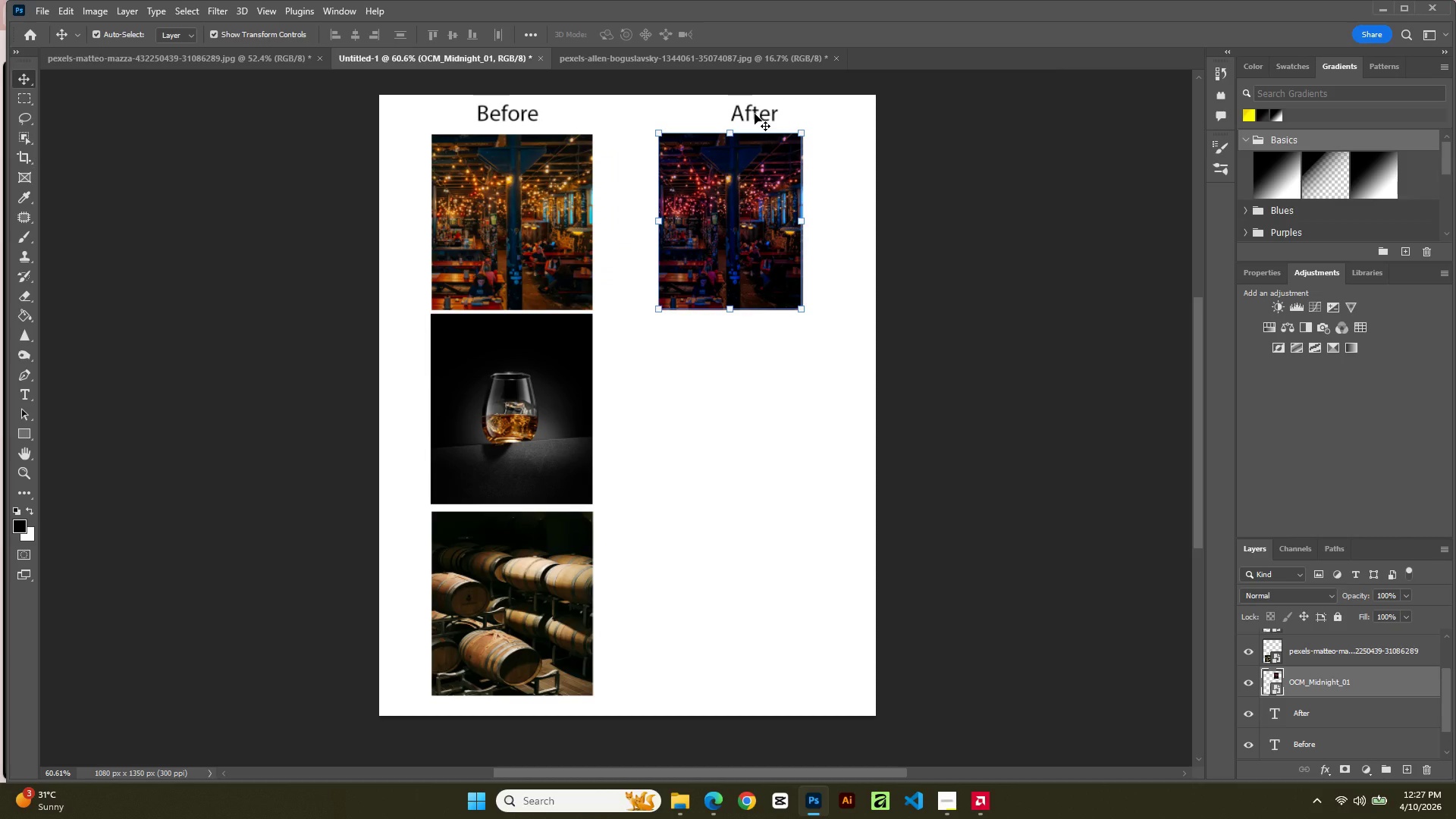 
left_click([755, 114])
 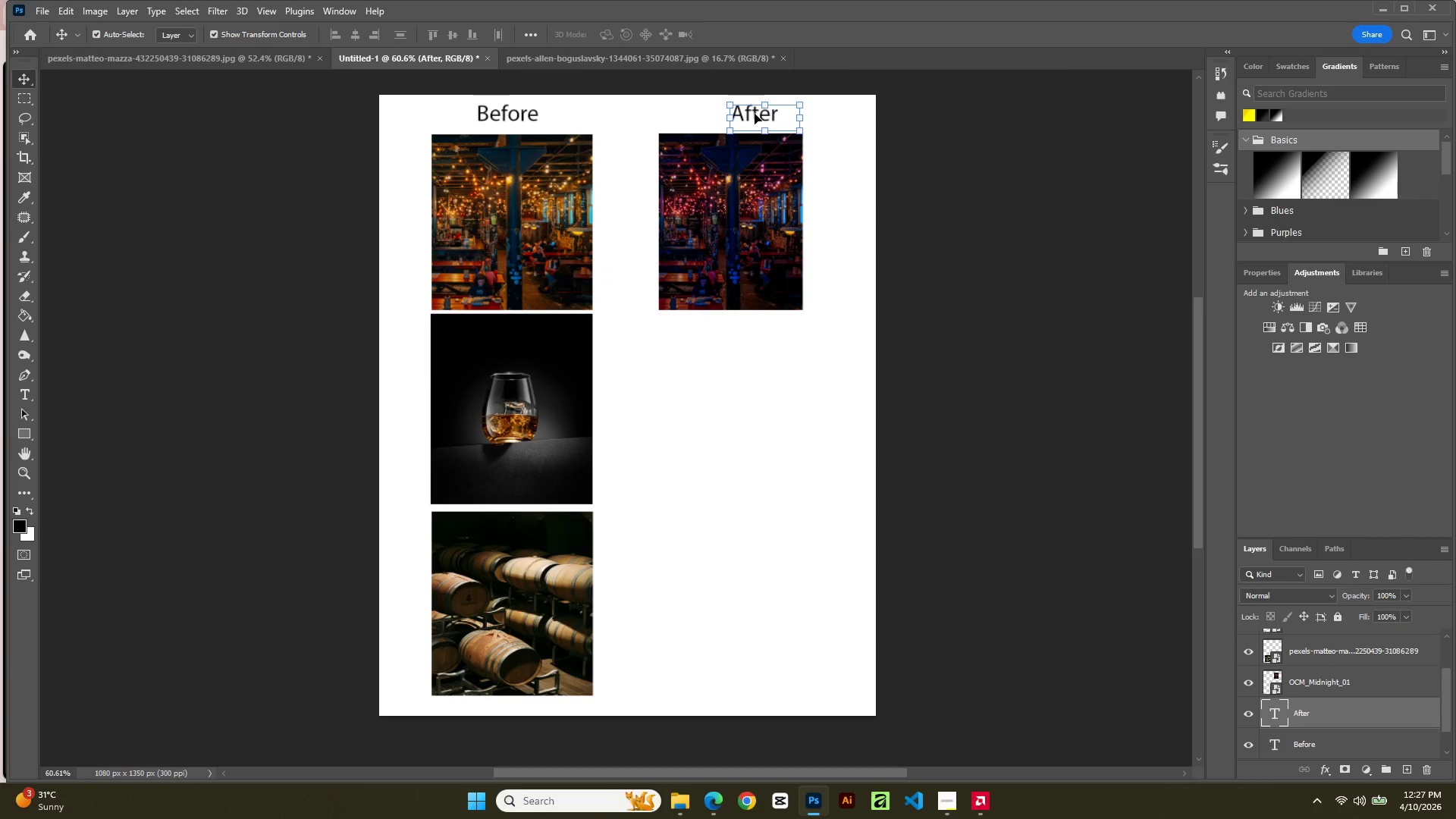 
key(ArrowLeft)
 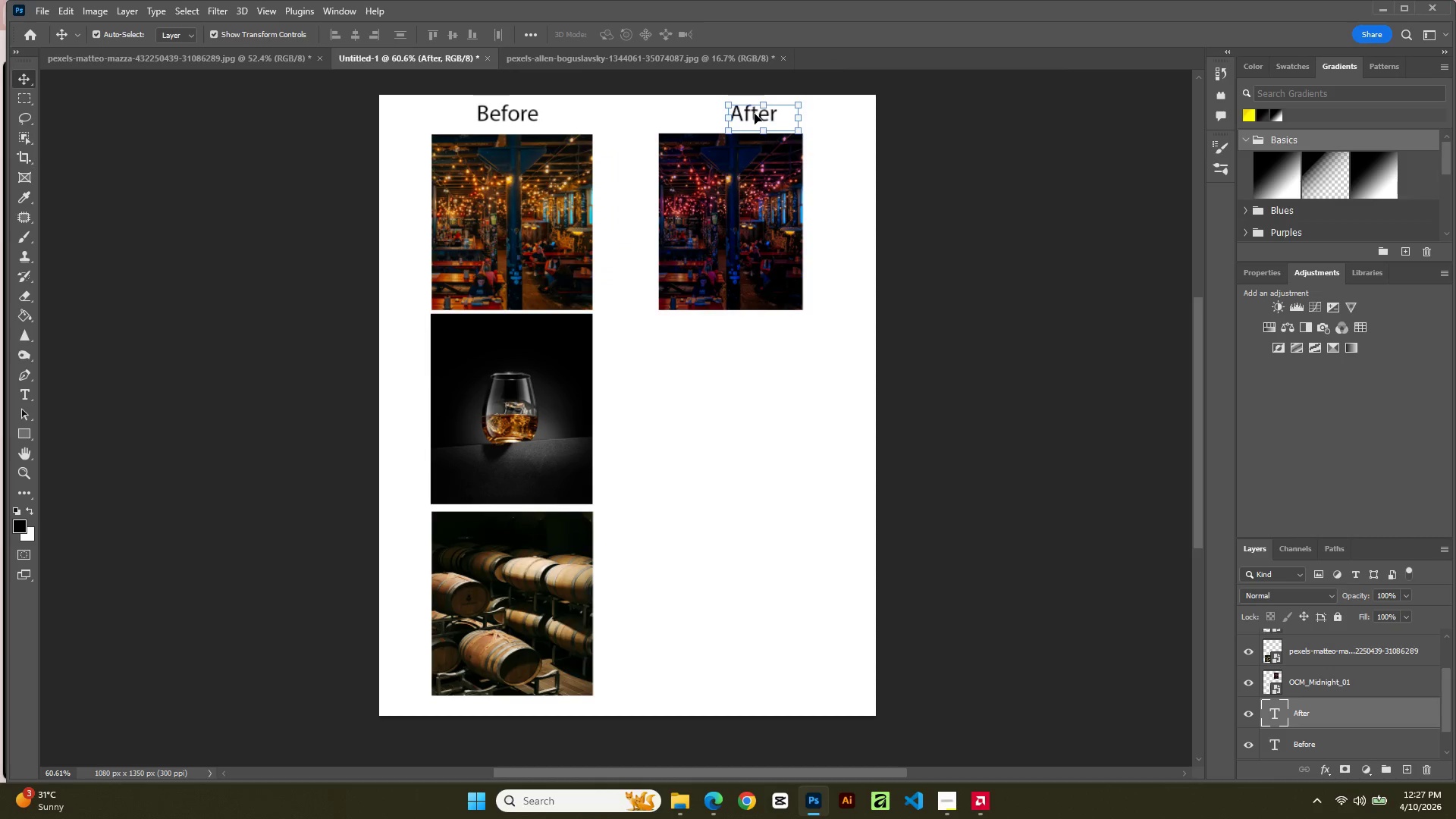 
key(ArrowLeft)
 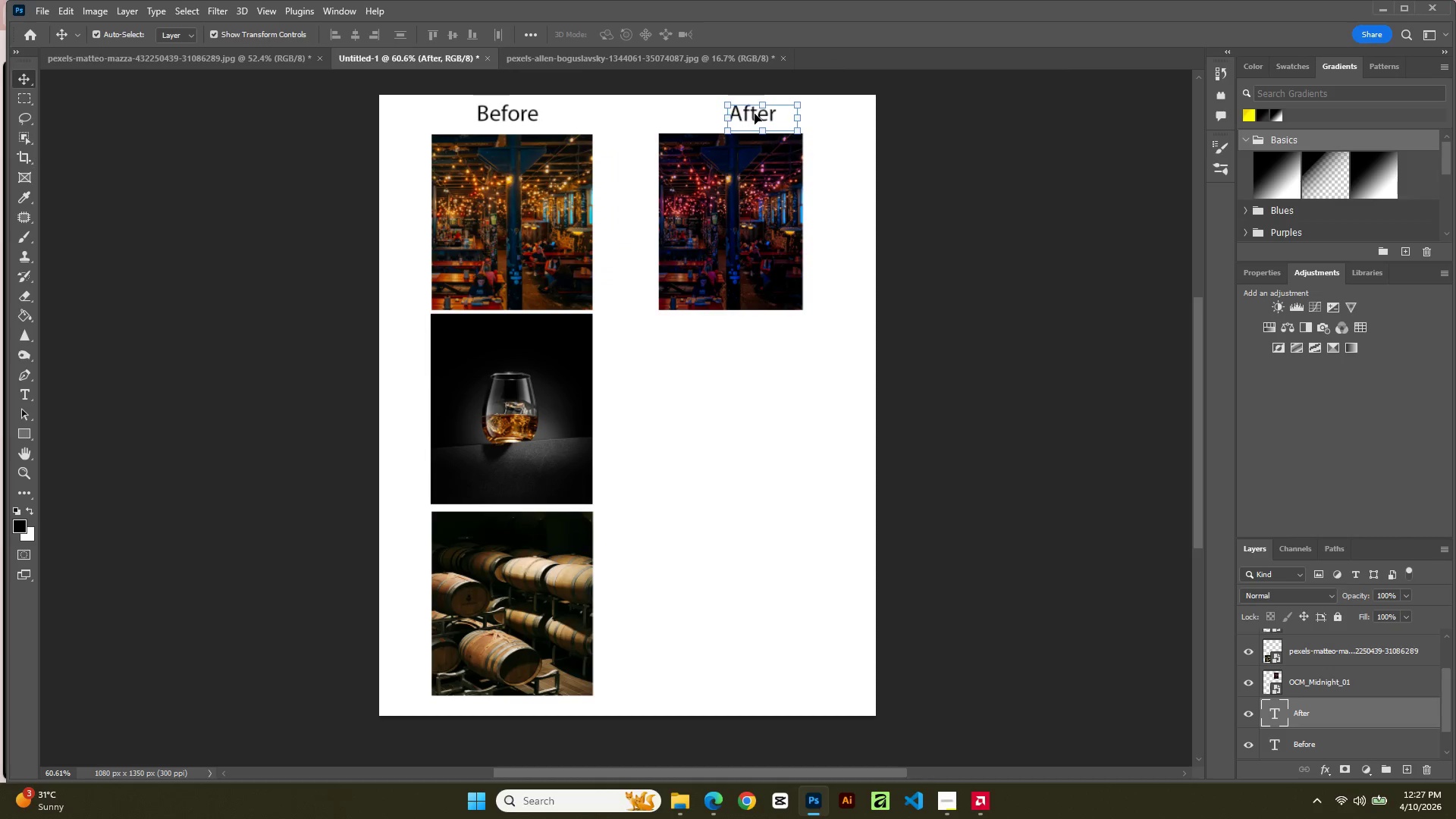 
hold_key(key=ArrowLeft, duration=1.52)
 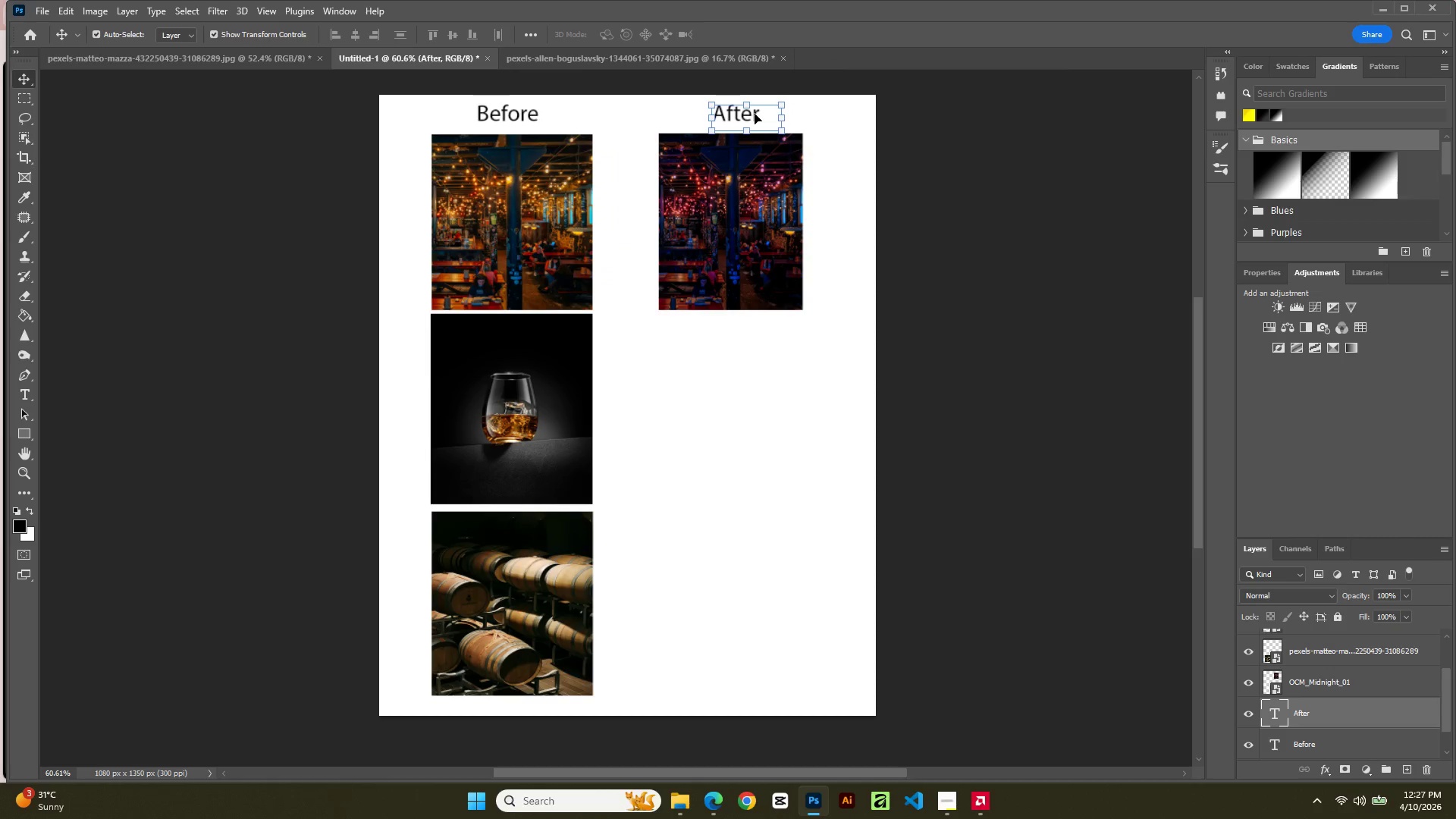 
key(ArrowLeft)
 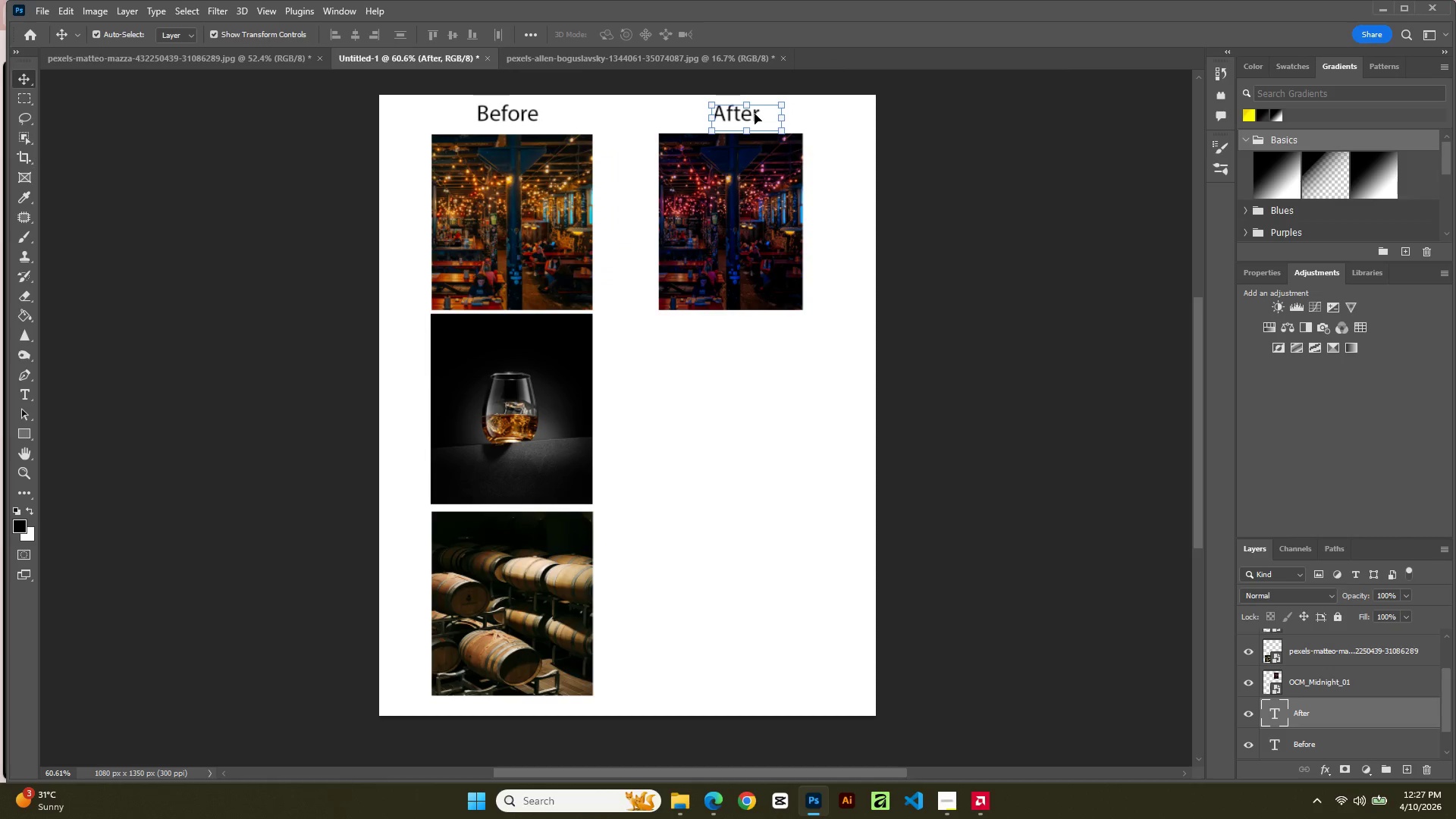 
key(ArrowLeft)
 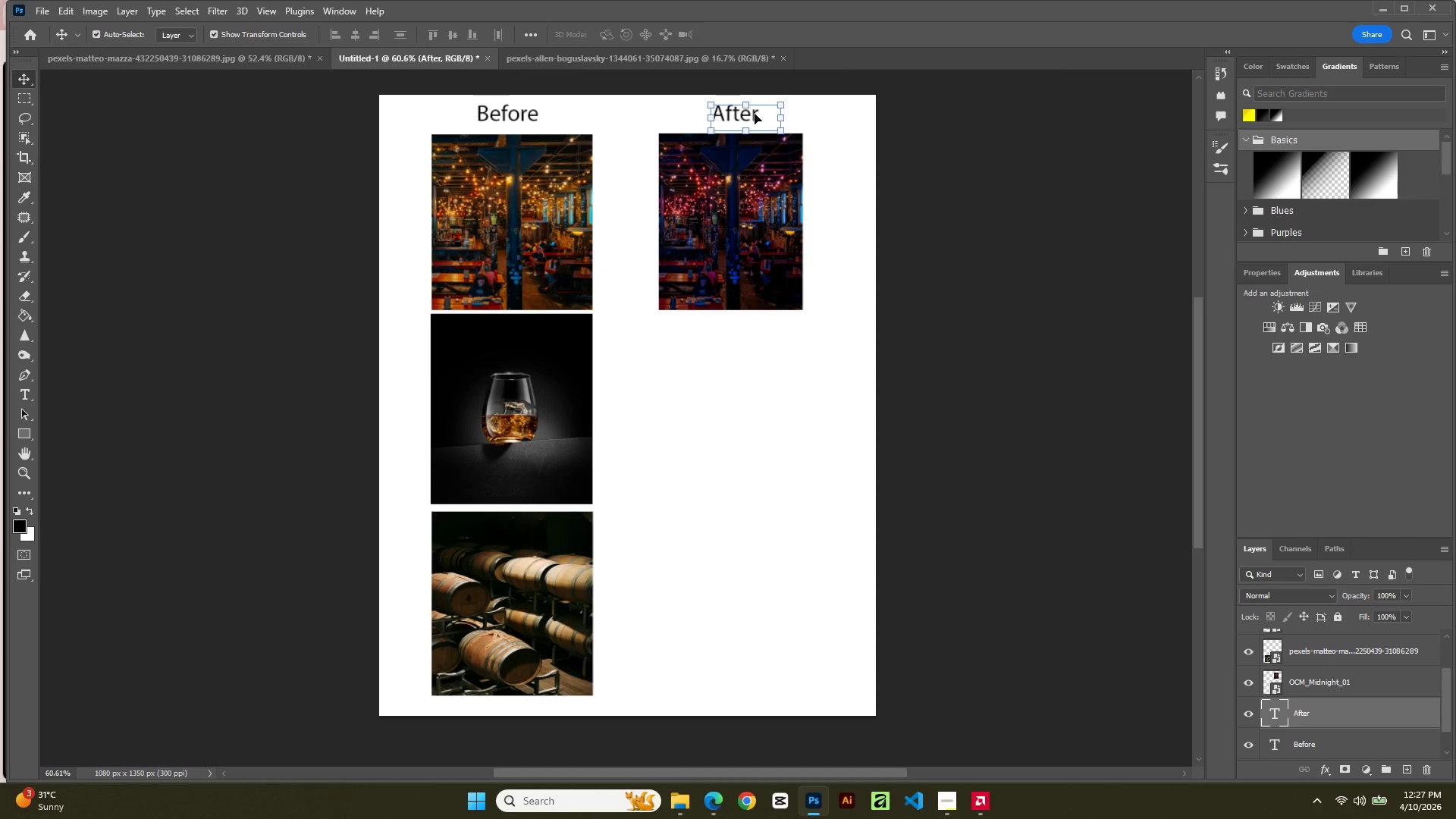 
key(ArrowLeft)
 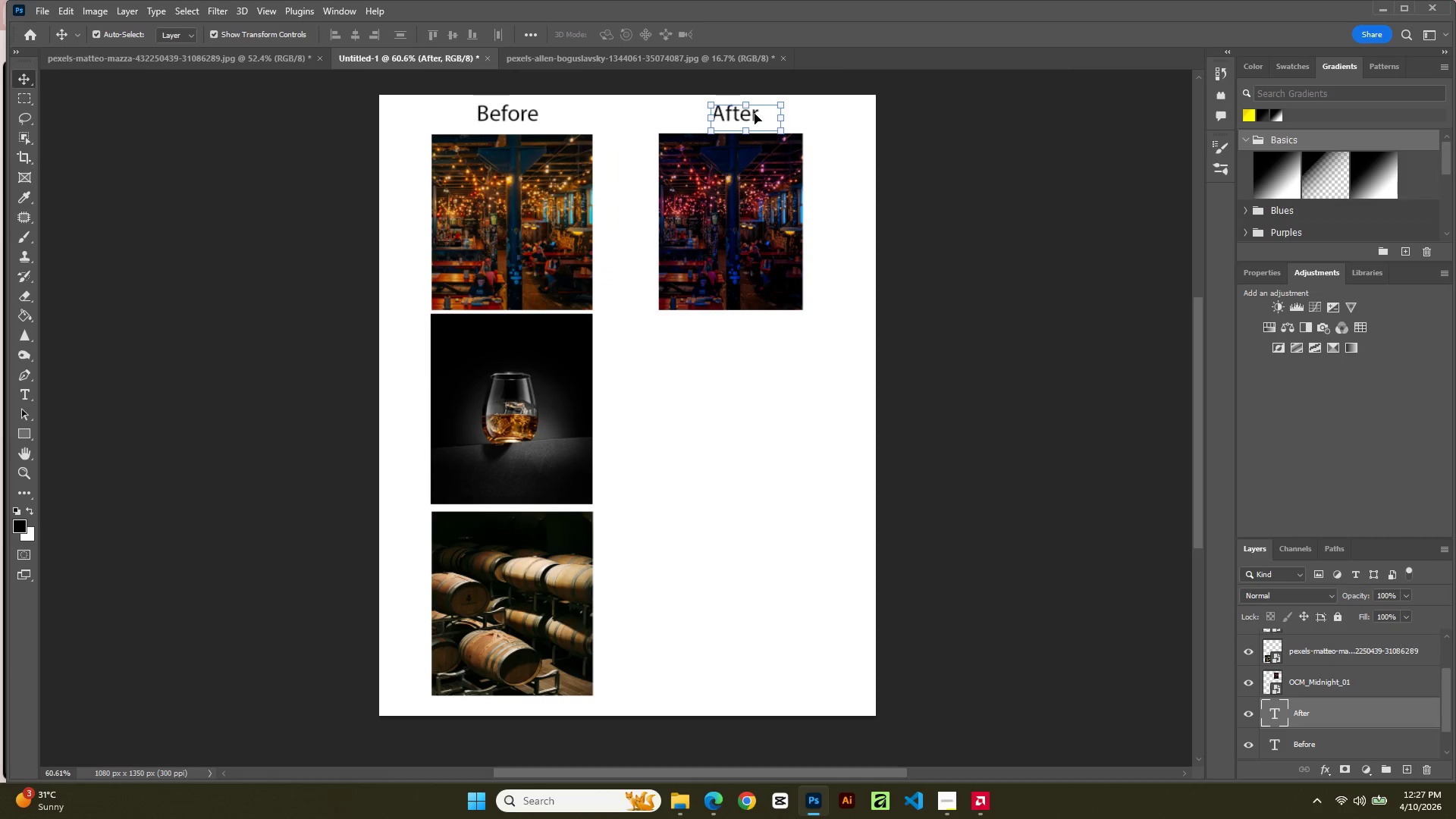 
key(ArrowLeft)
 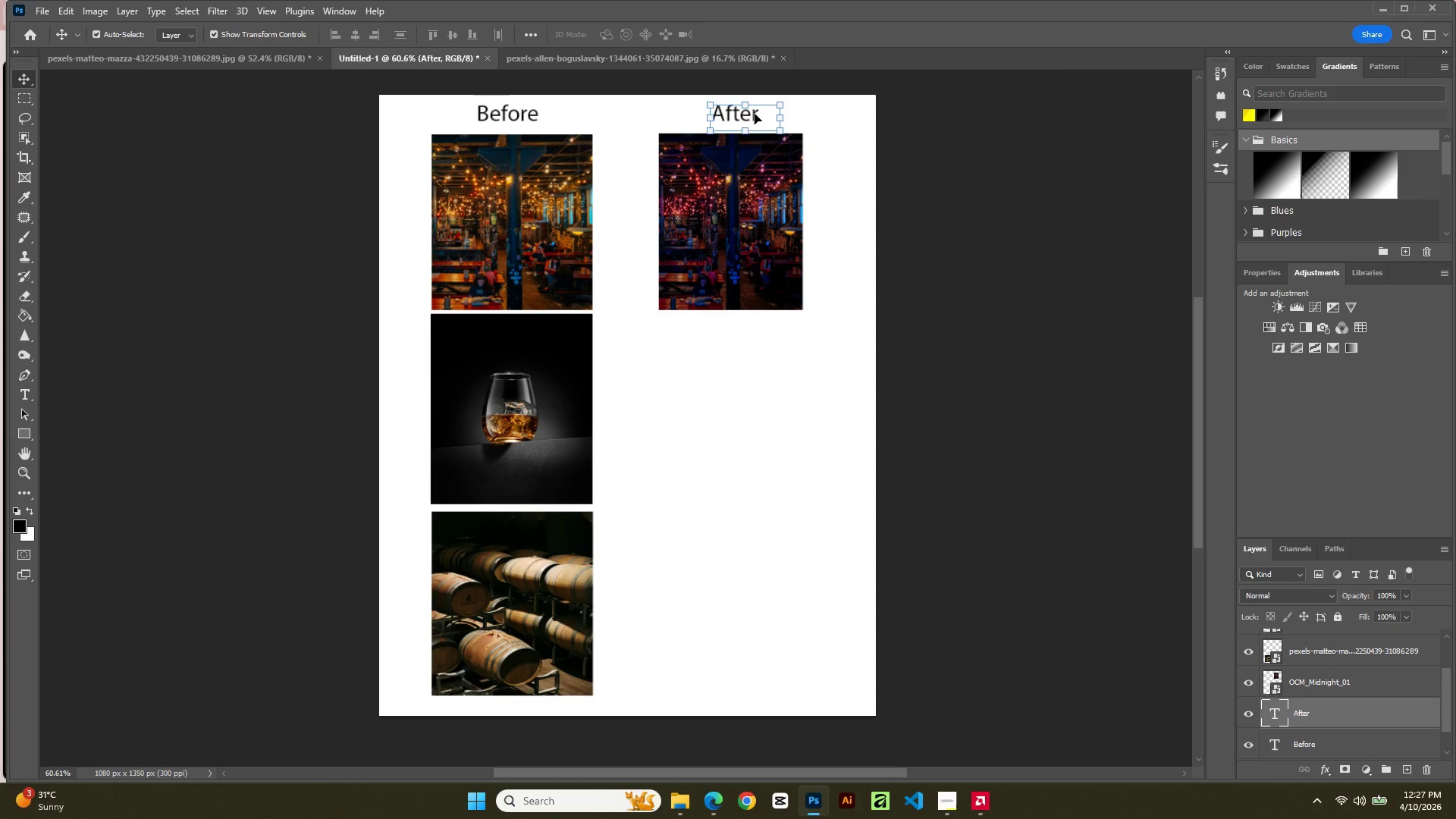 
key(ArrowLeft)
 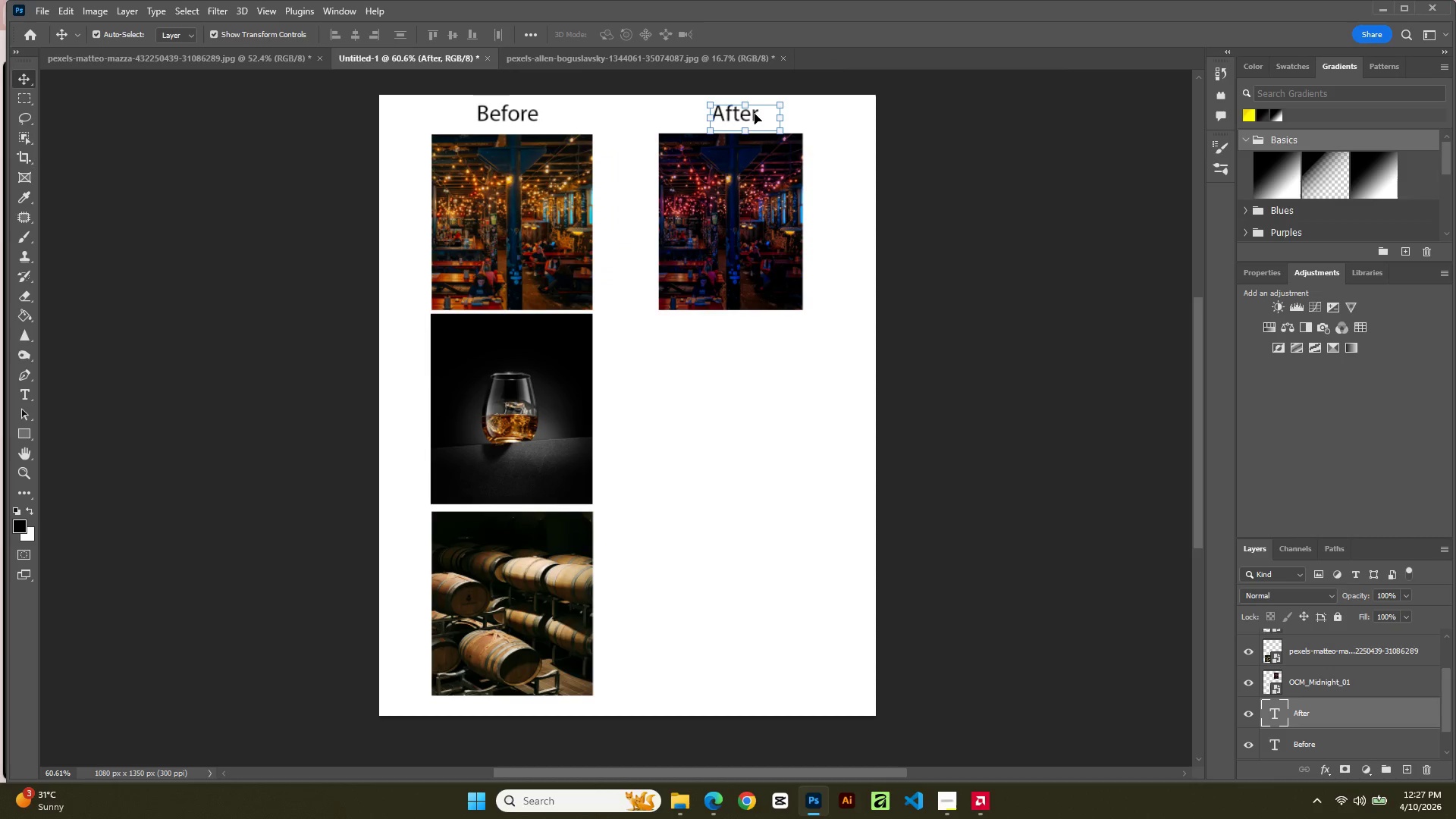 
key(ArrowLeft)
 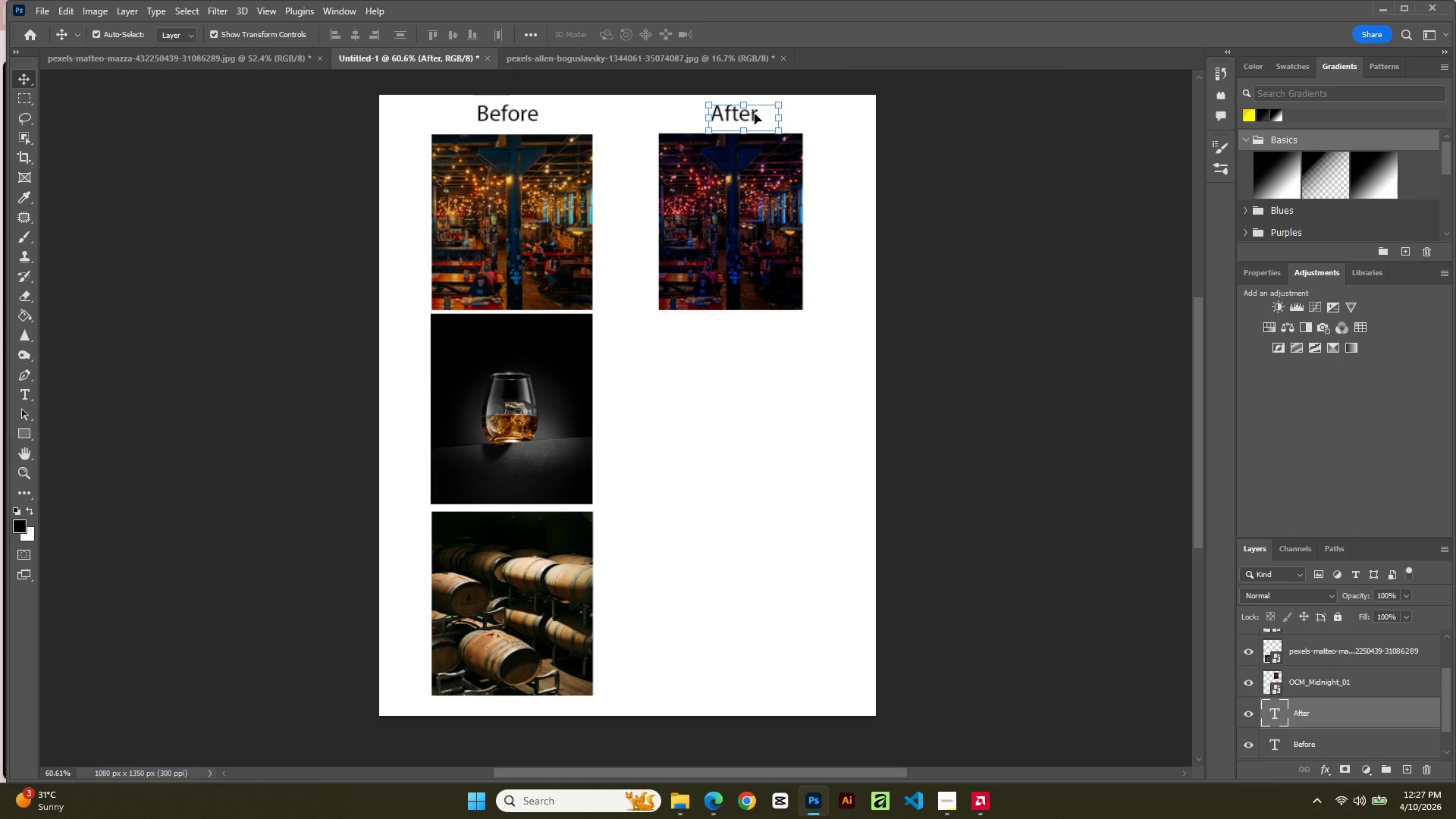 
key(ArrowLeft)
 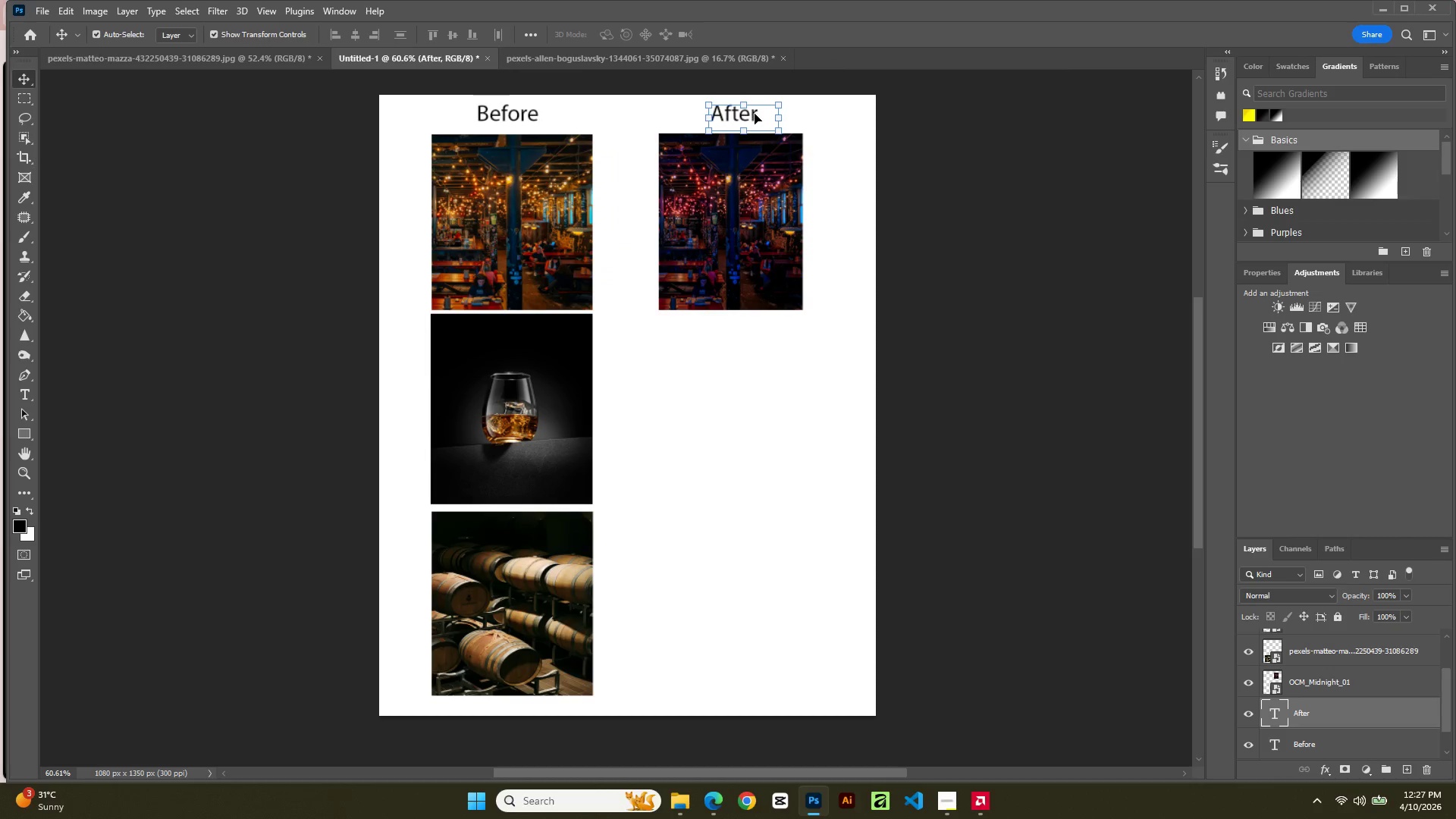 
key(ArrowLeft)
 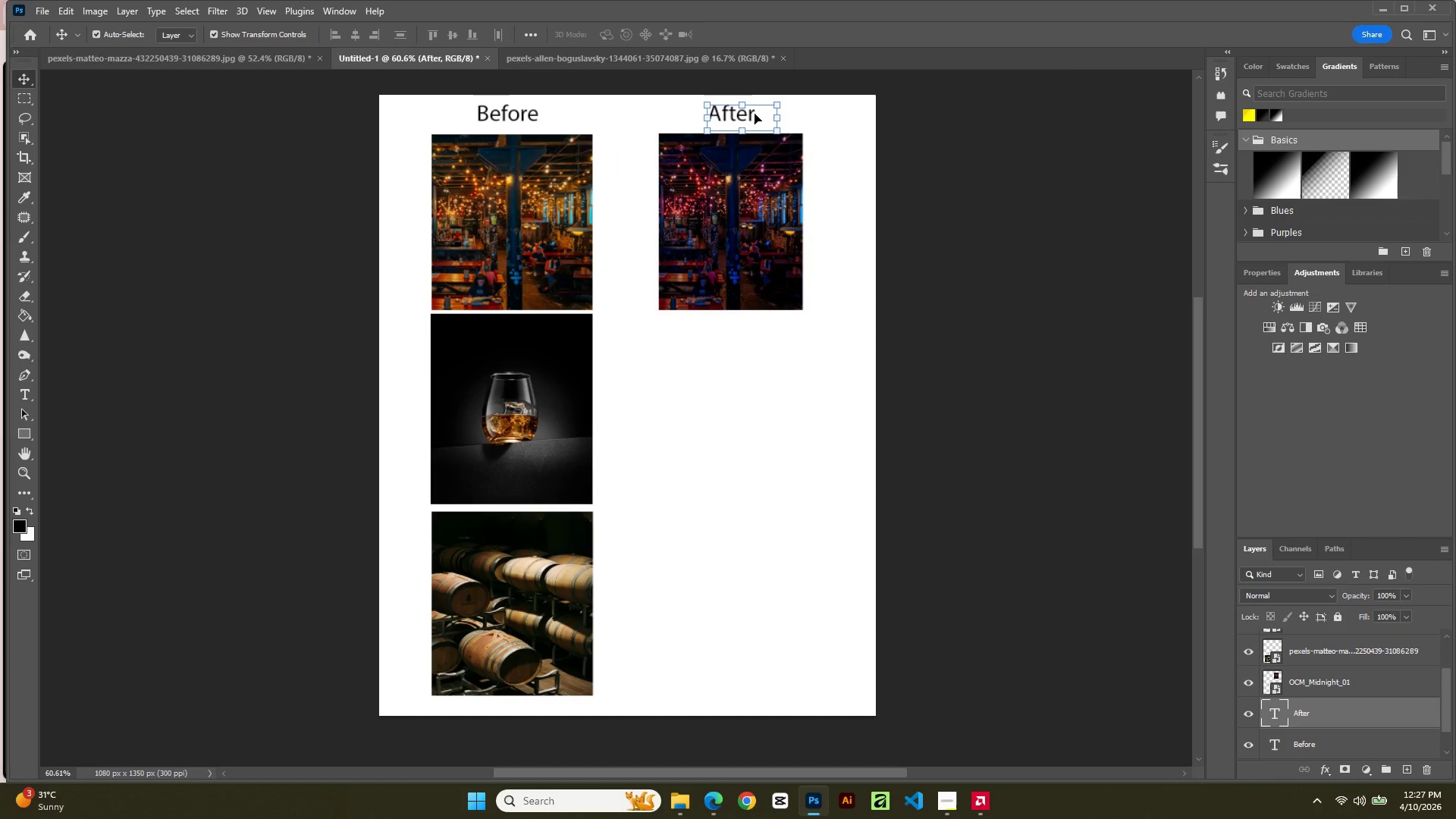 
key(ArrowLeft)
 